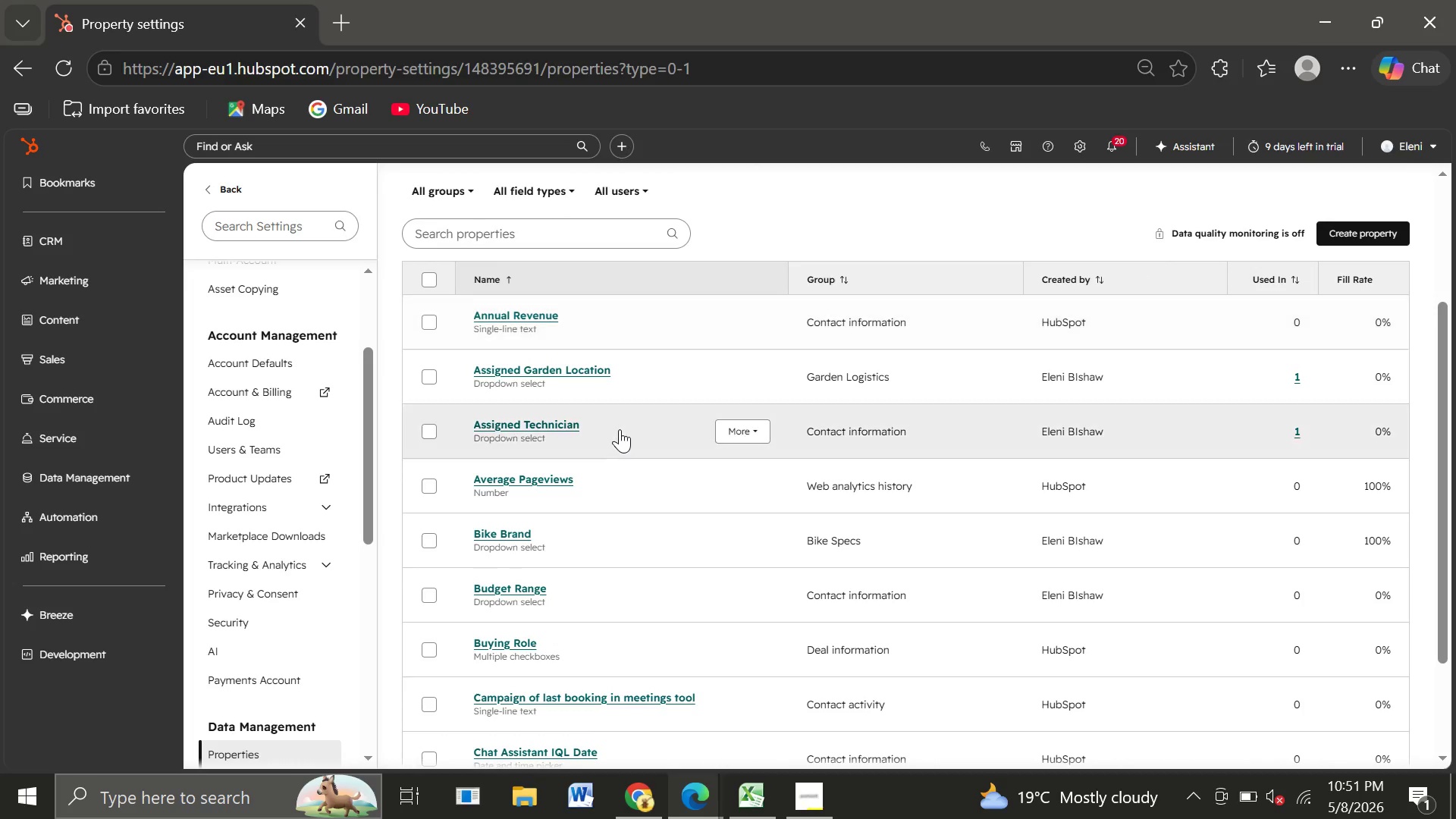 
left_click([495, 419])
 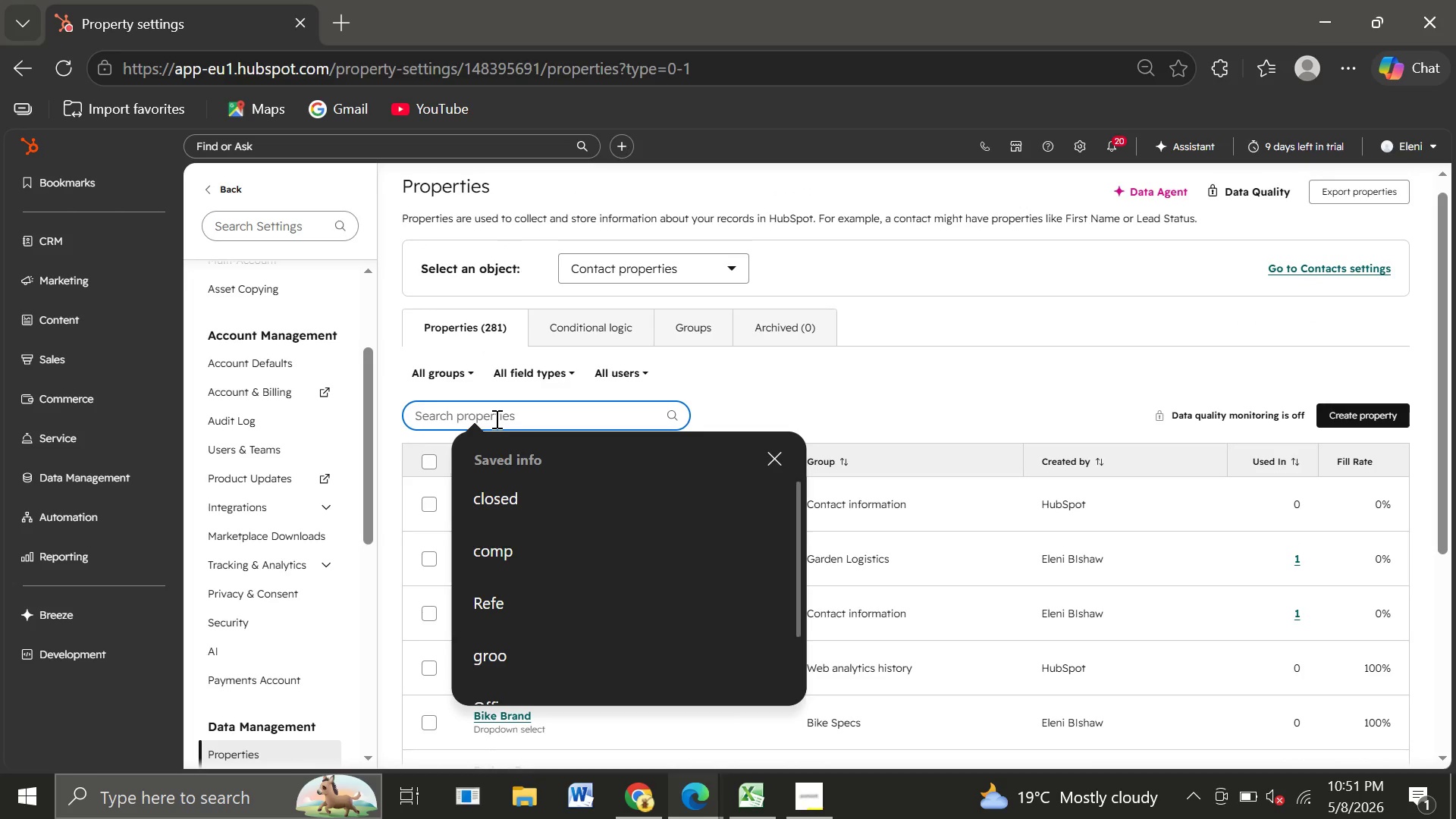 
type(next)
 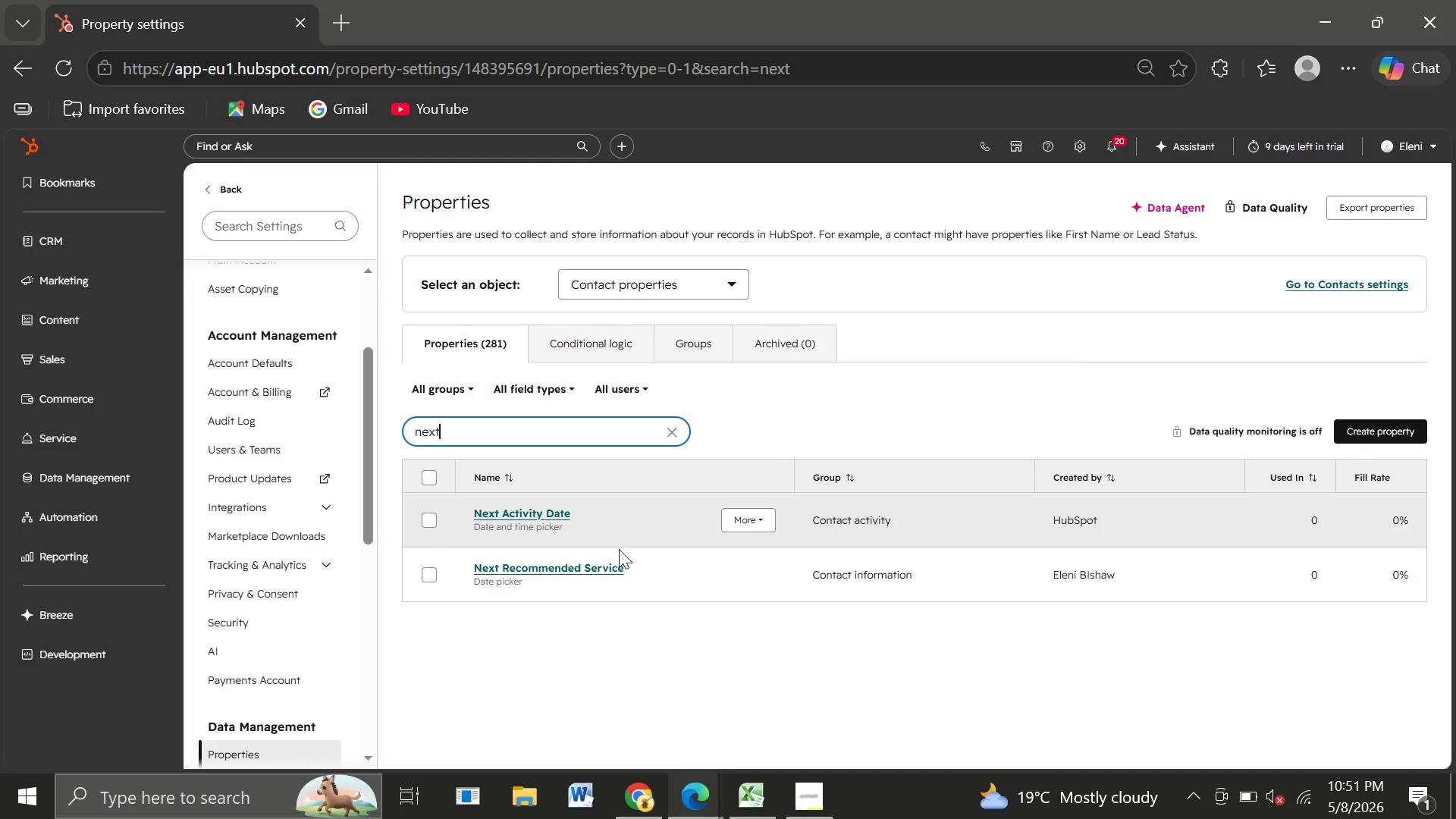 
left_click([758, 574])
 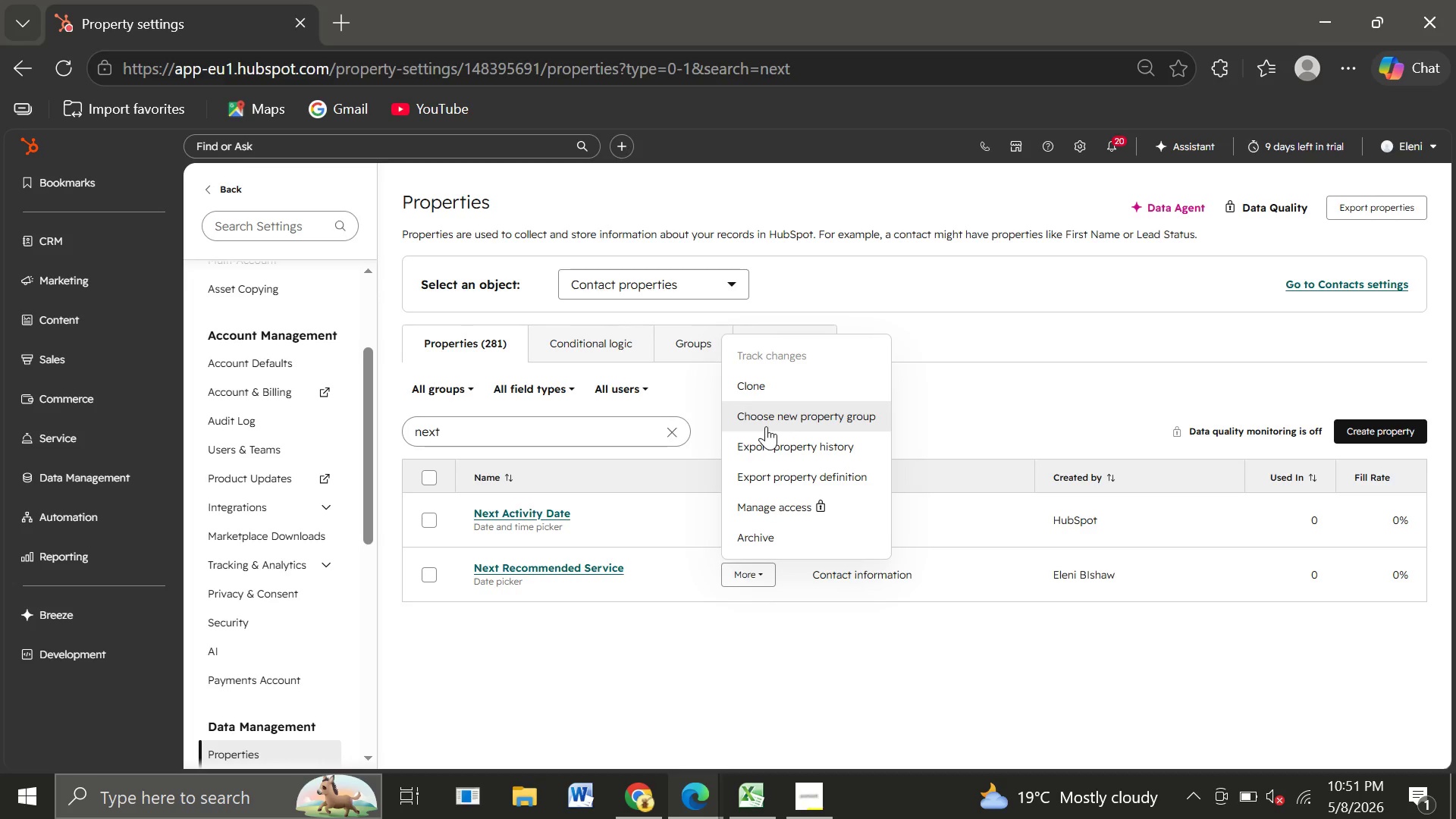 
left_click([766, 426])
 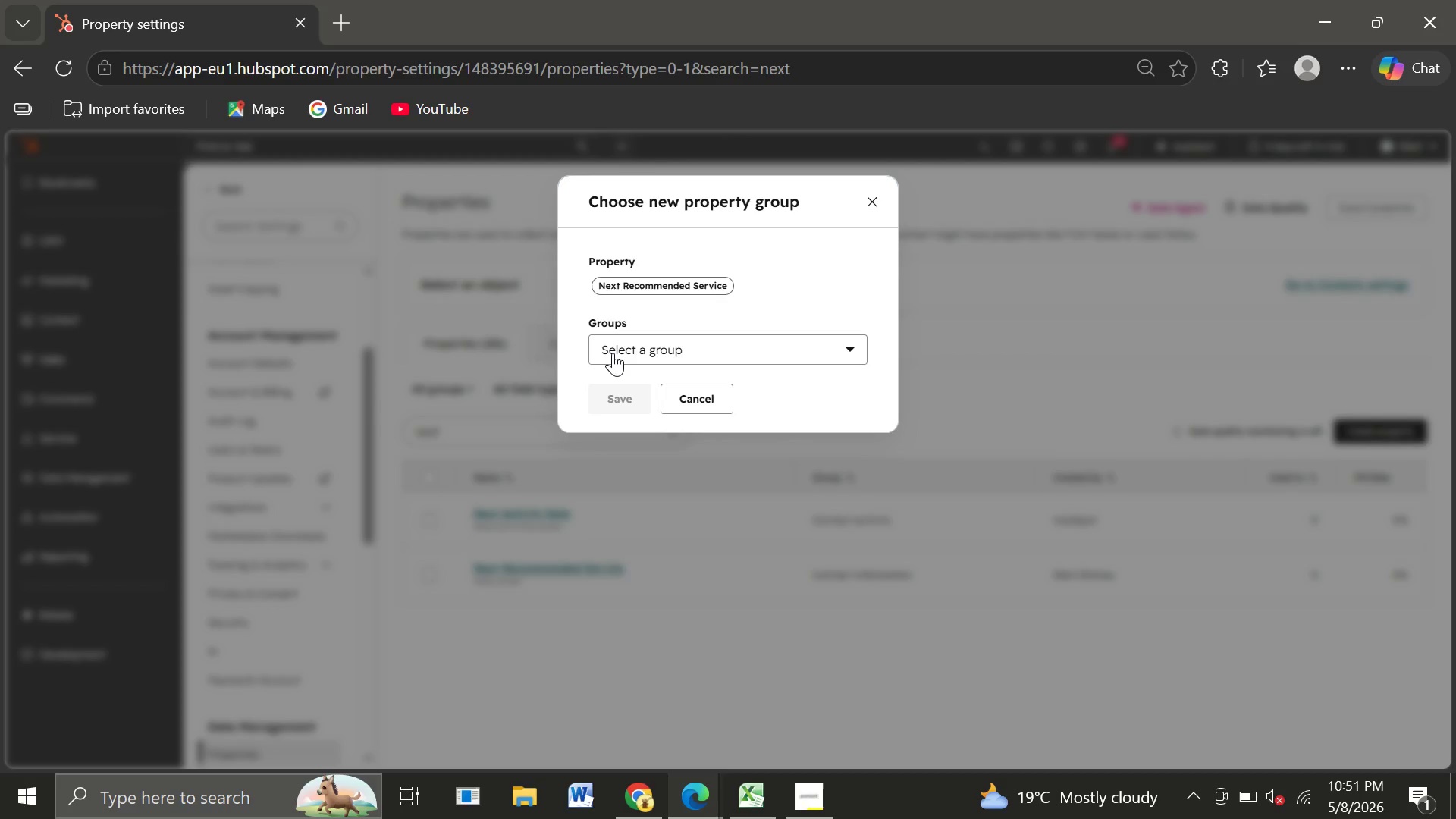 
left_click([613, 353])
 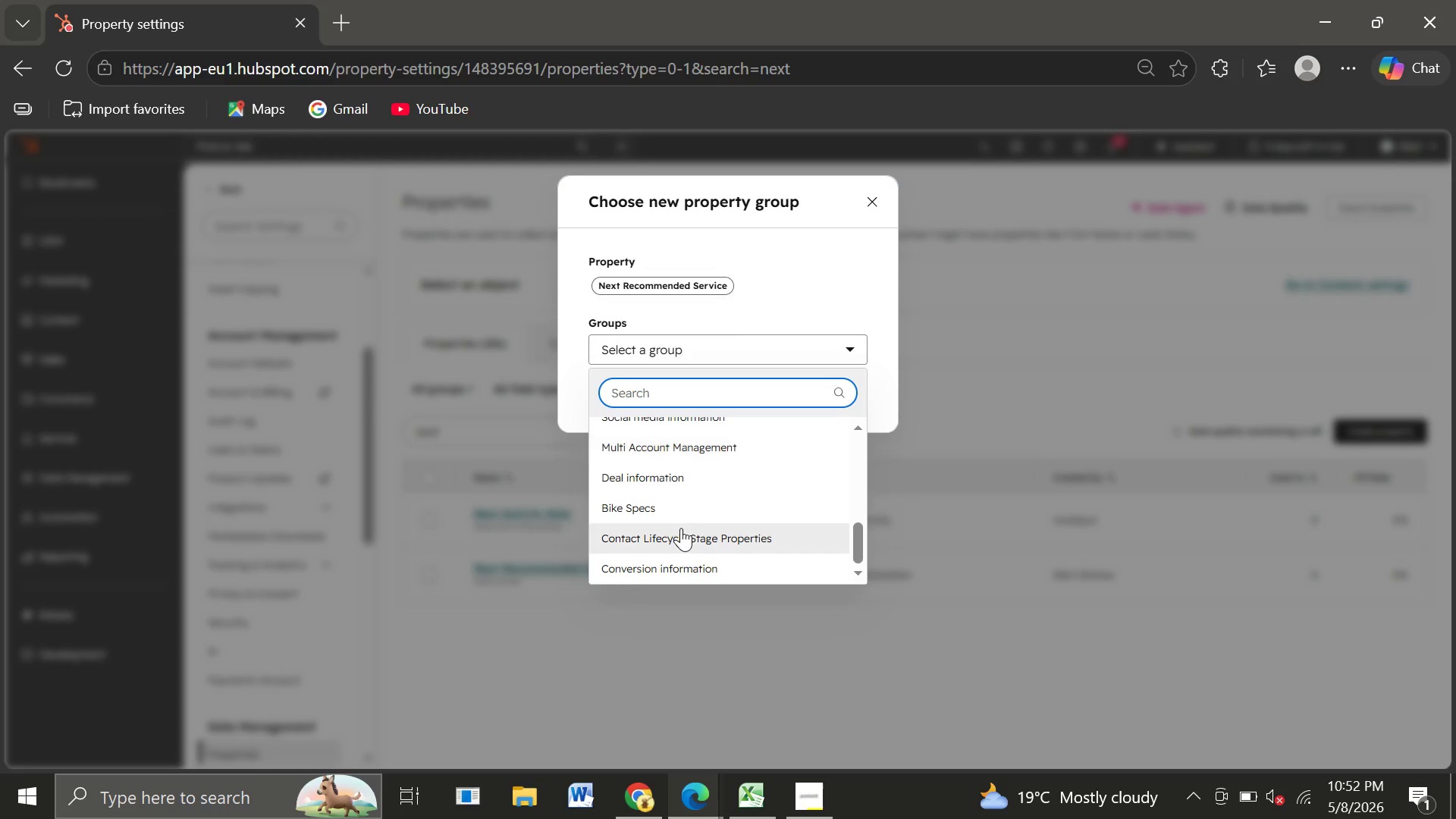 
wait(6.23)
 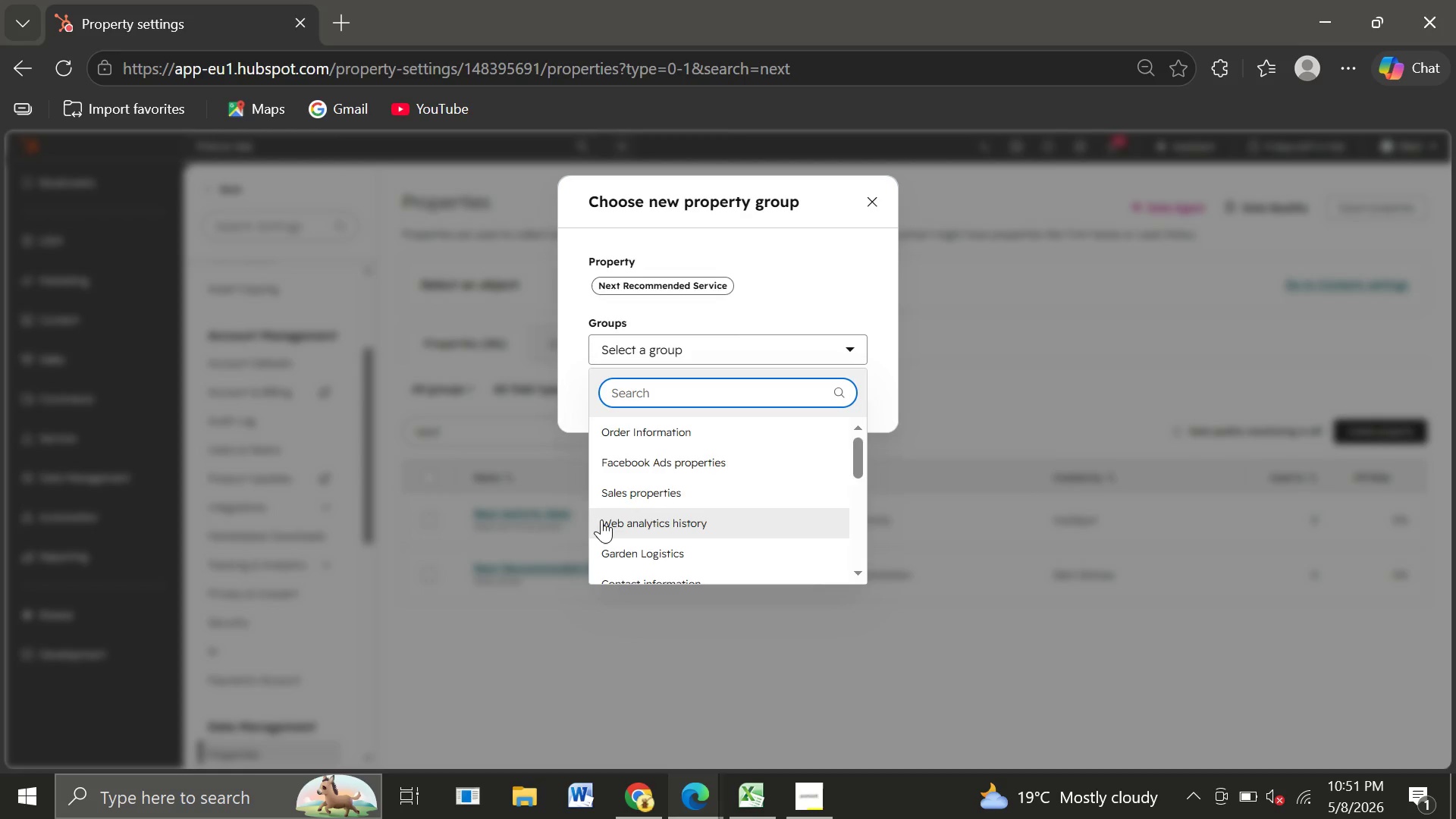 
left_click([633, 497])
 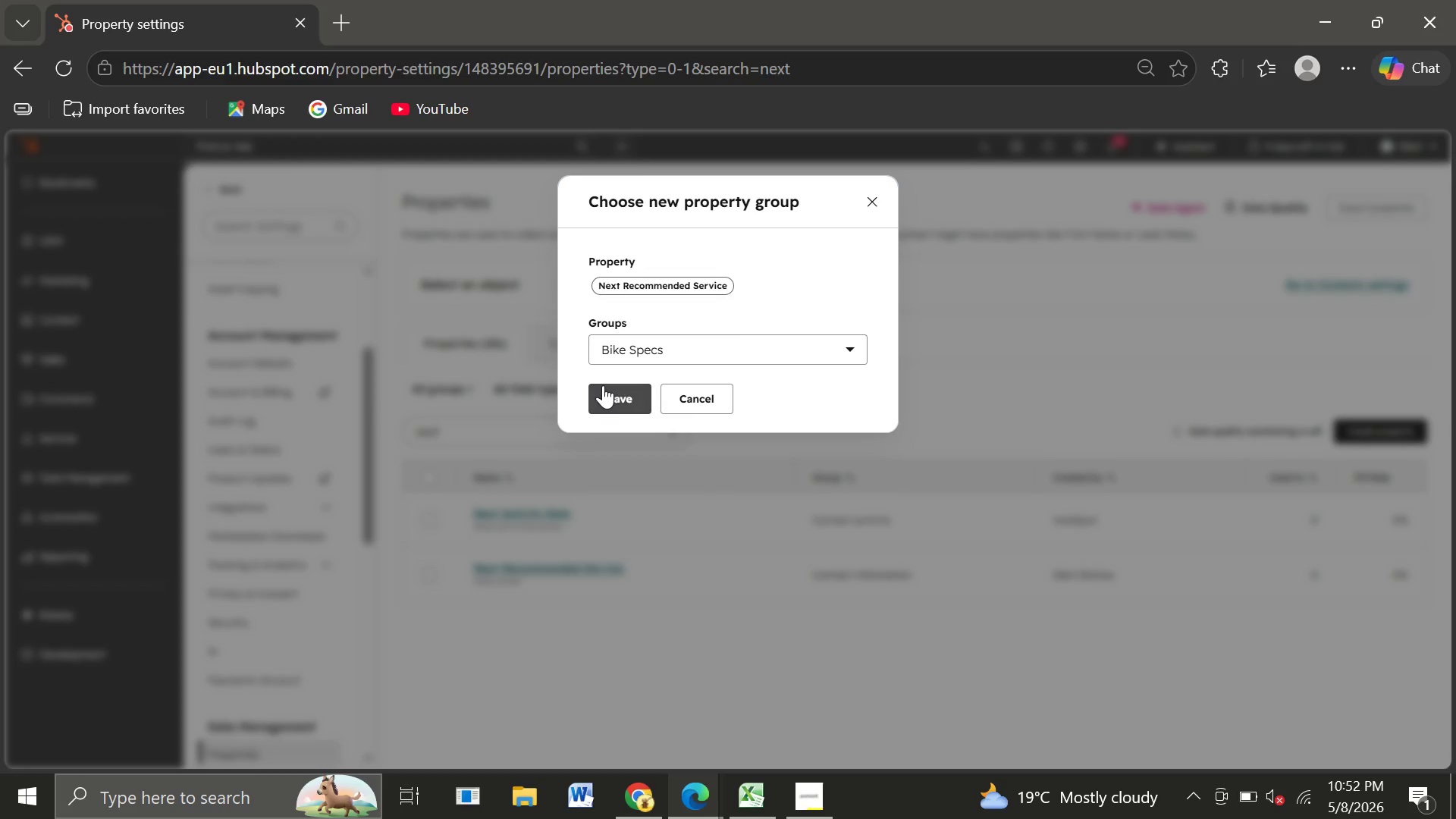 
left_click([603, 385])
 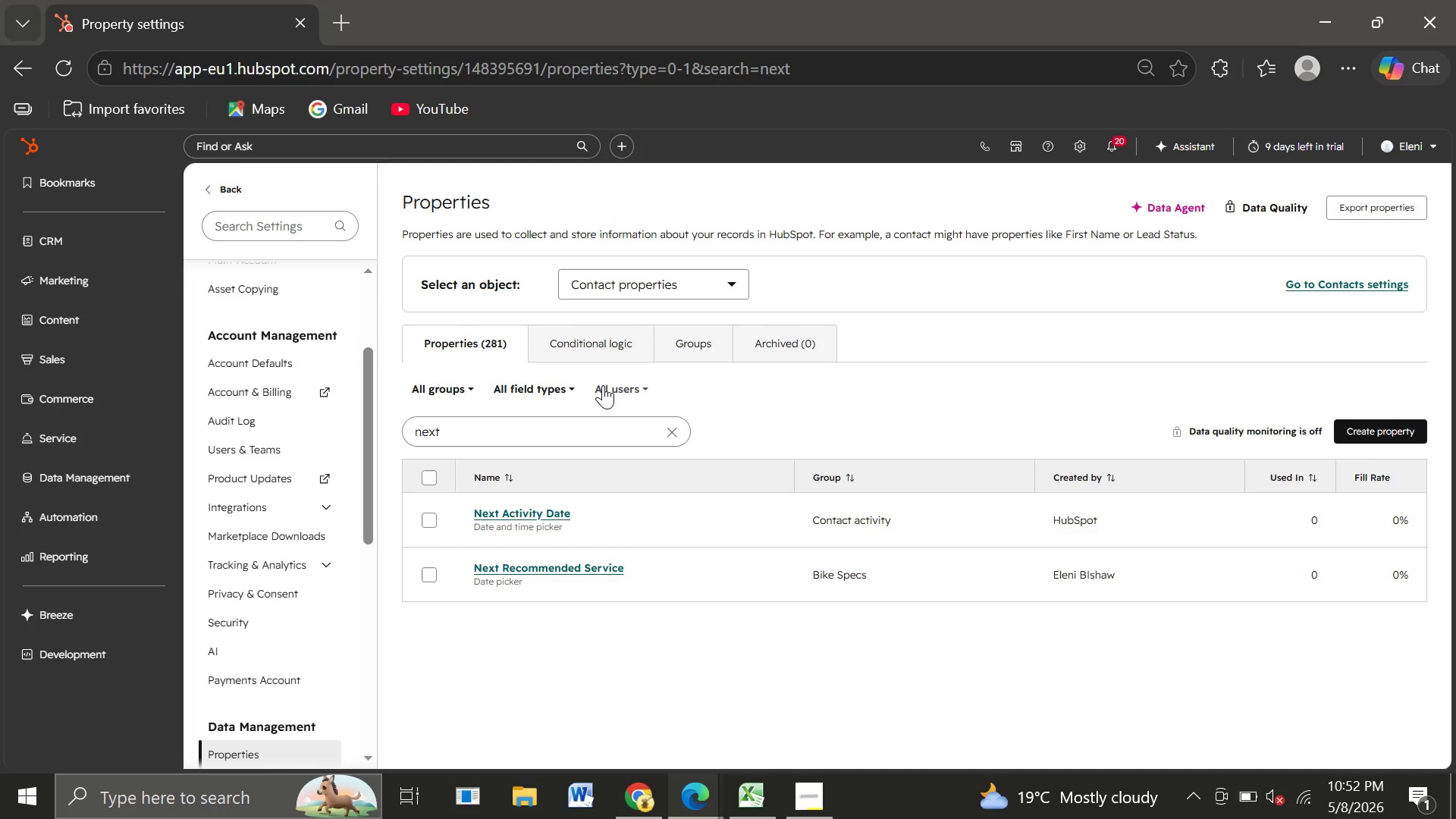 
wait(23.03)
 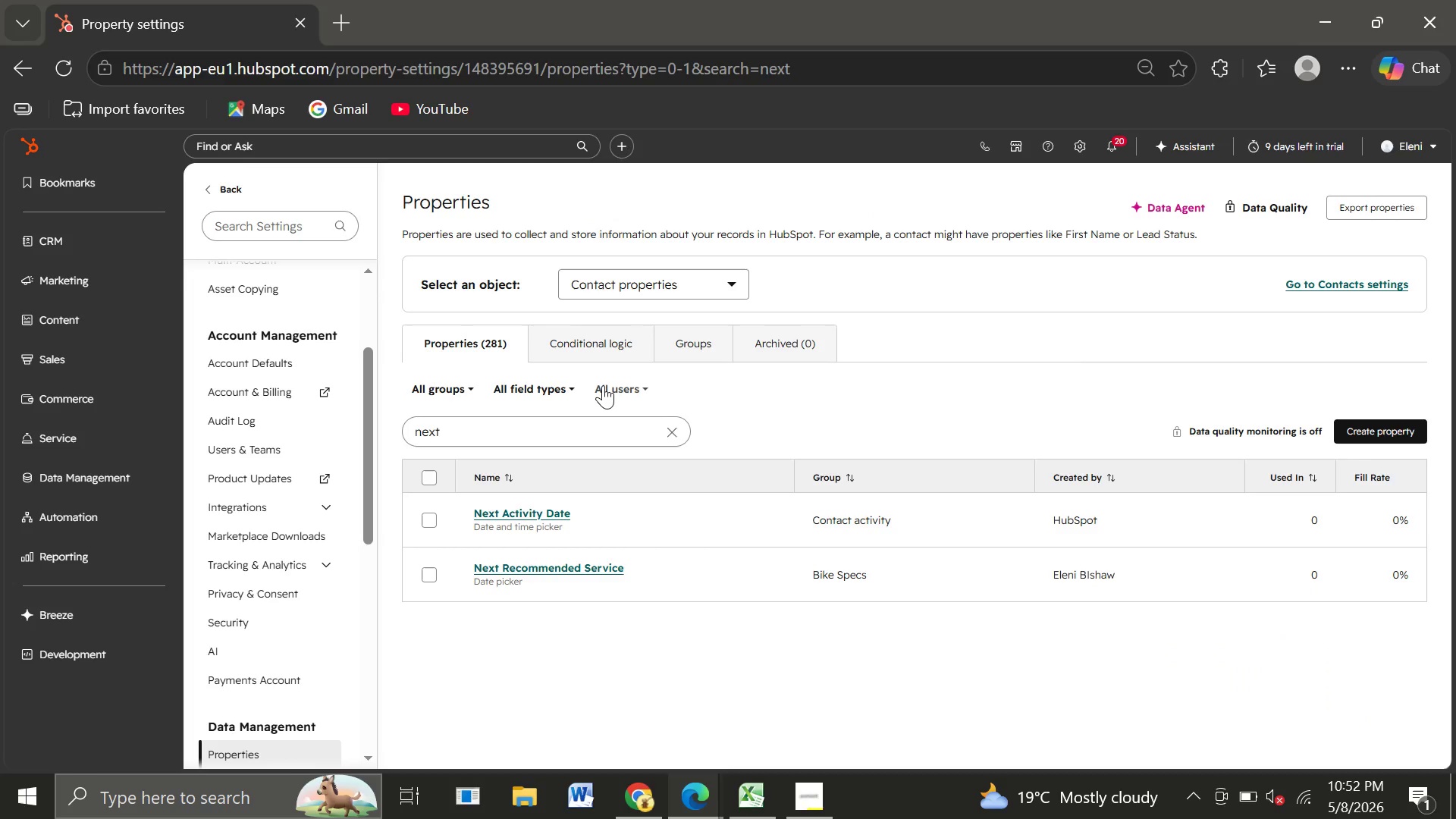 
left_click([673, 441])
 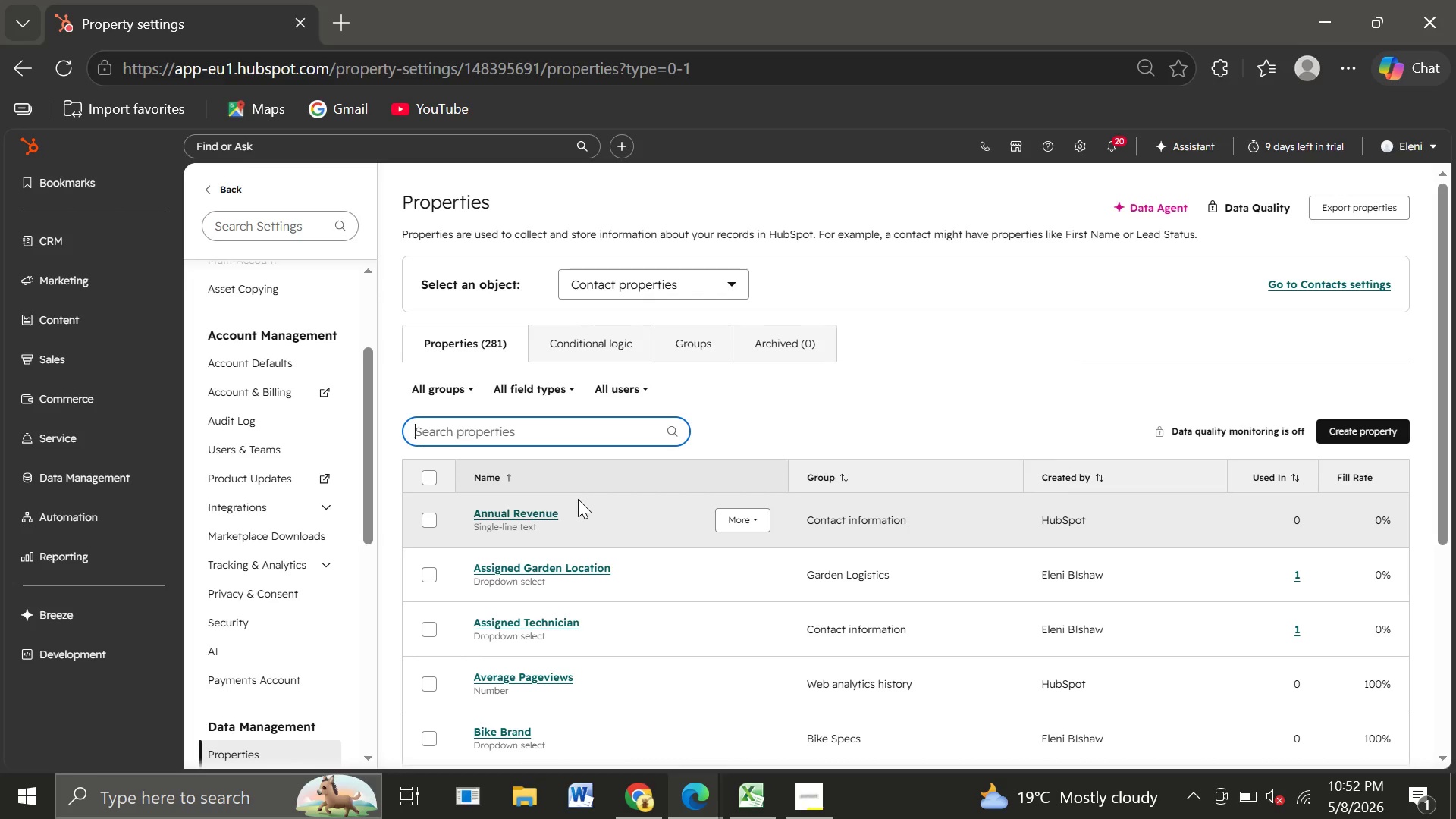 
wait(13.67)
 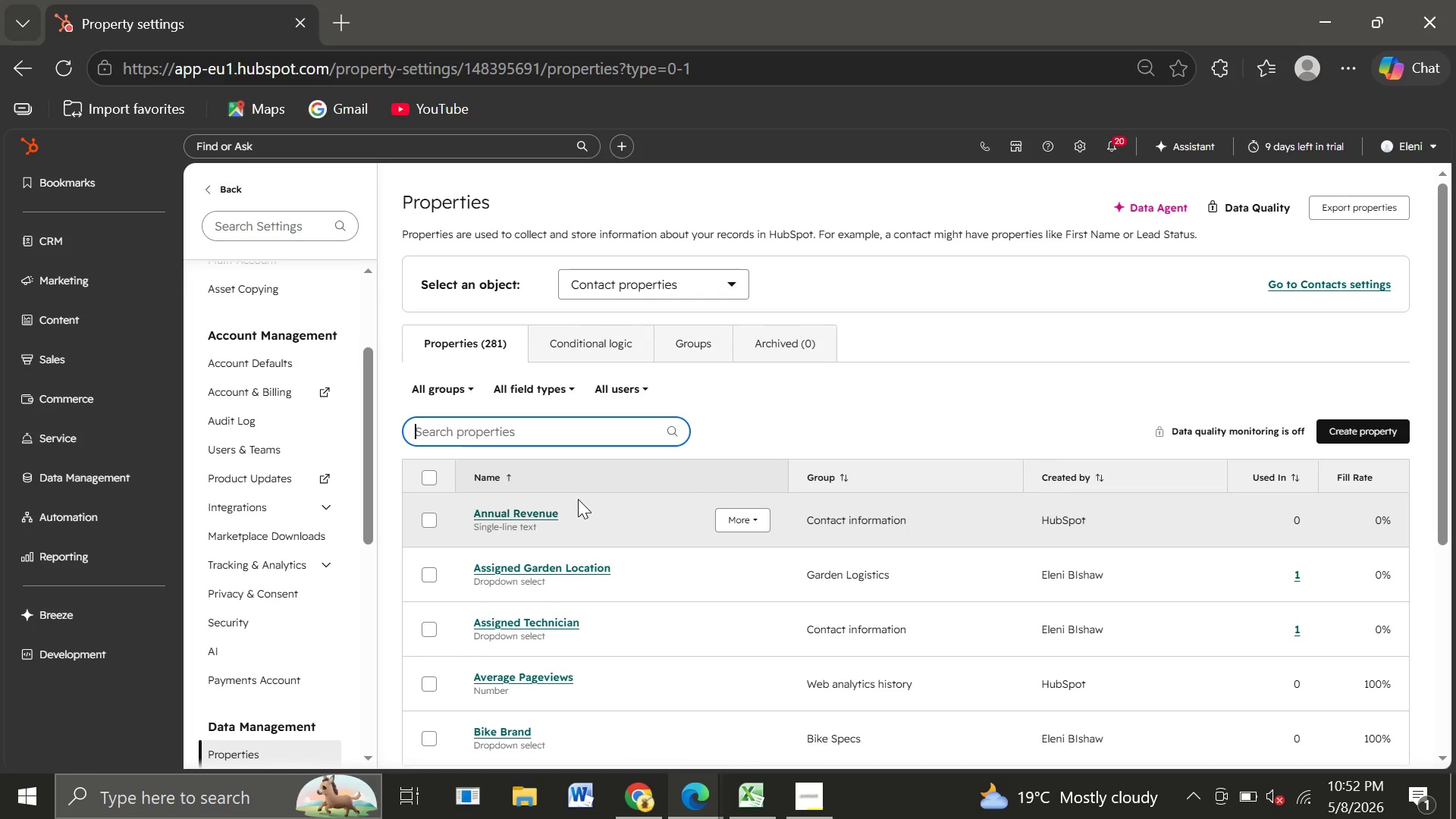 
left_click([98, 516])
 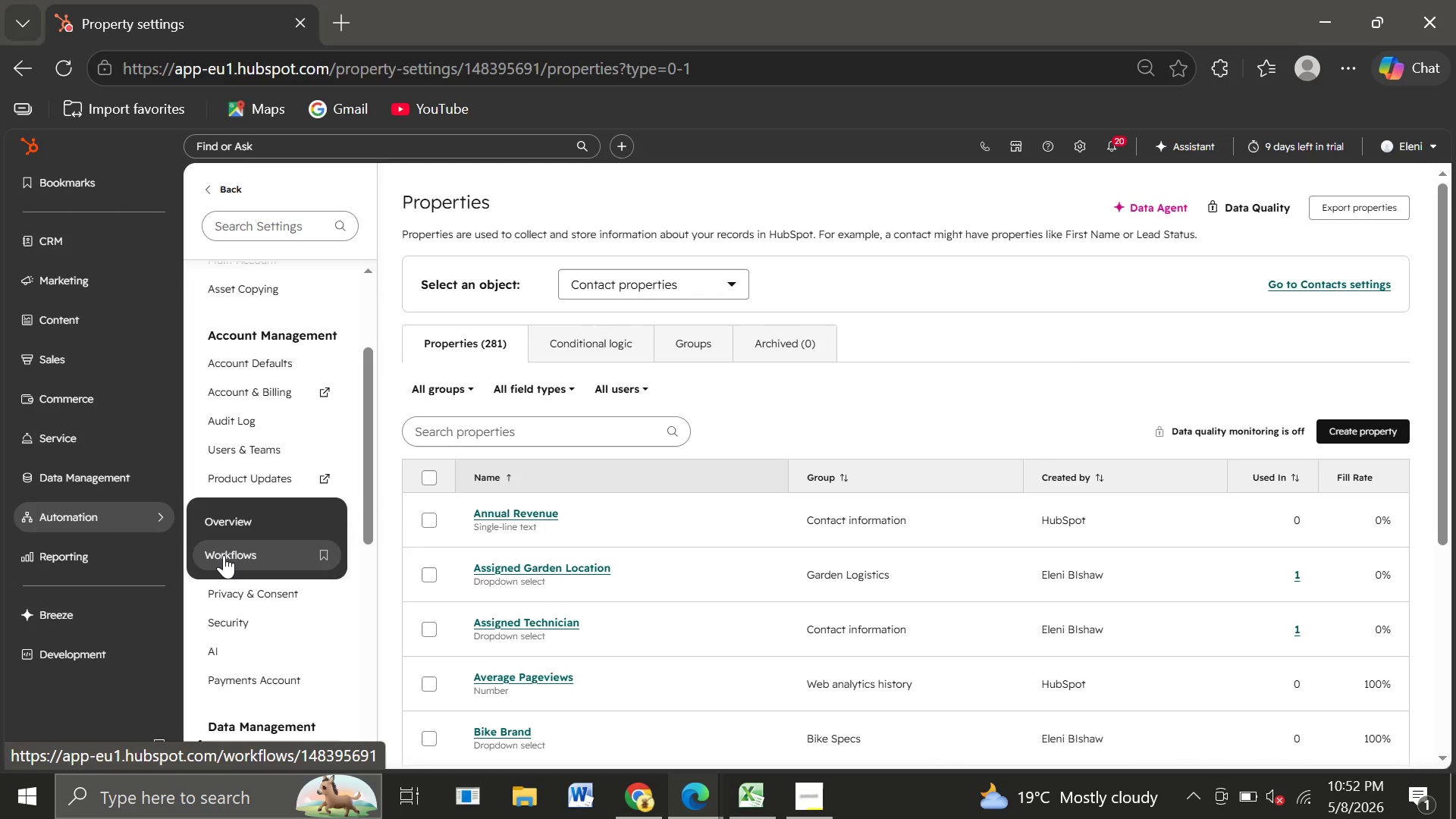 
left_click([224, 555])
 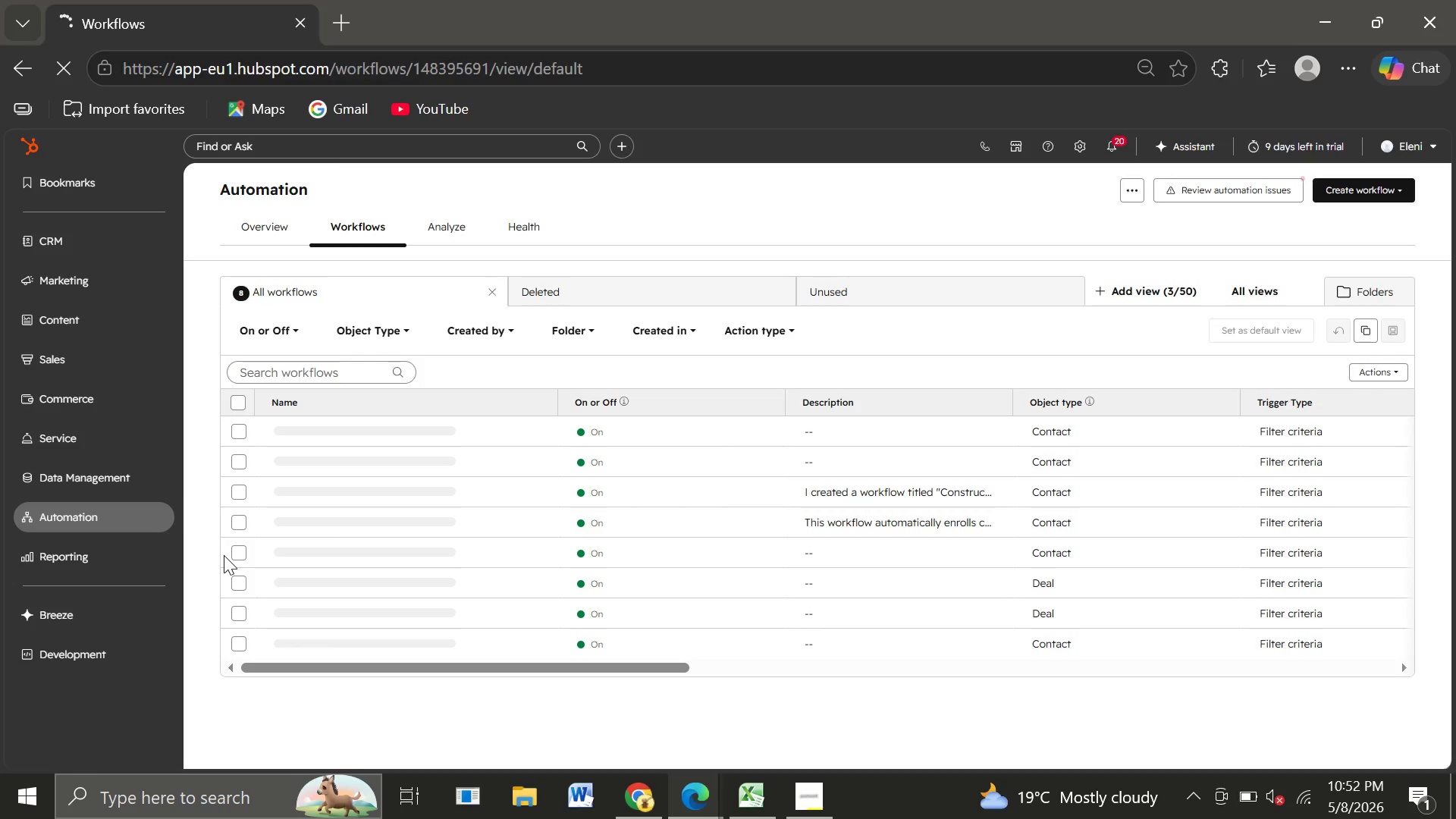 
wait(15.06)
 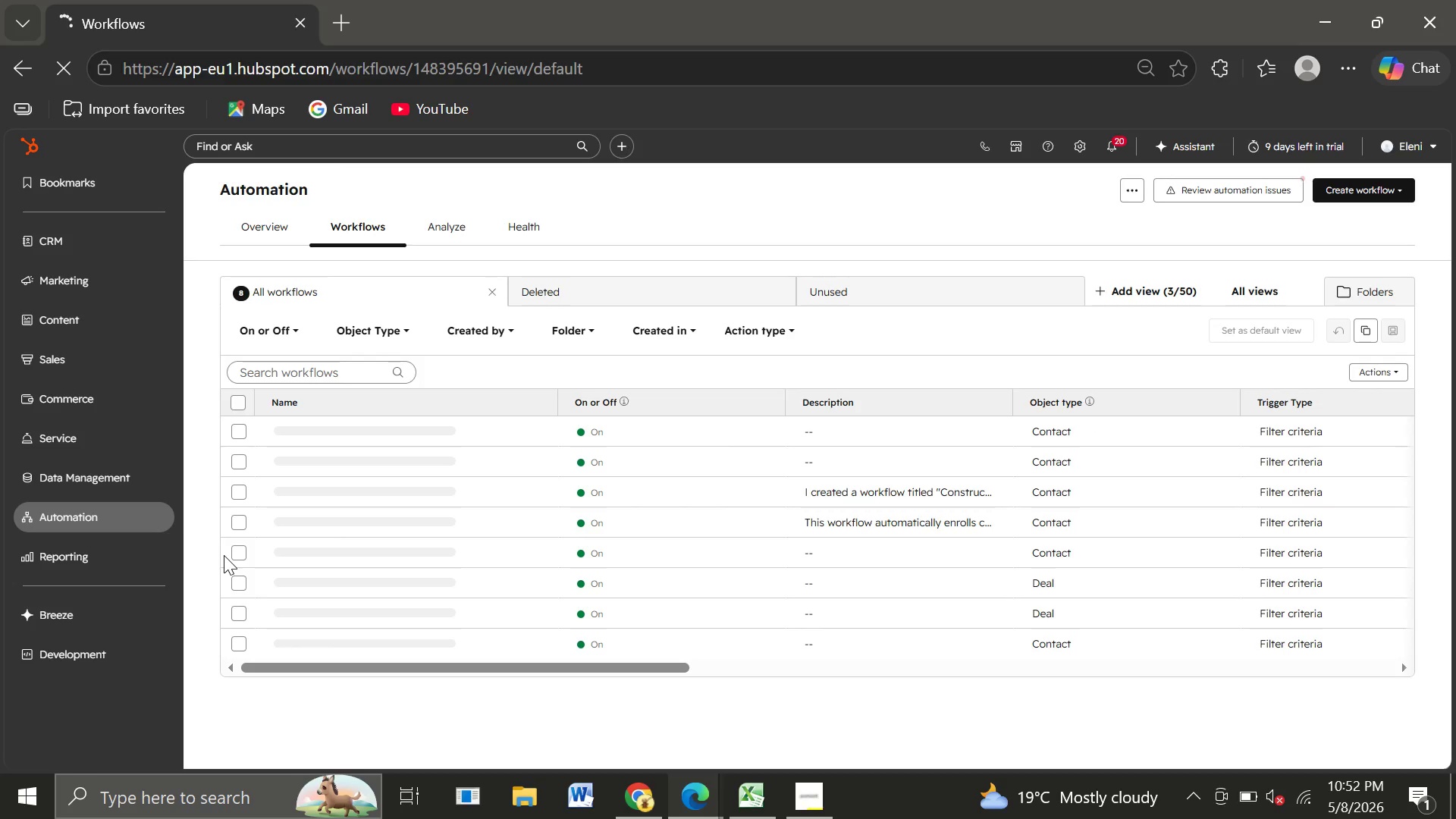 
left_click([1330, 195])
 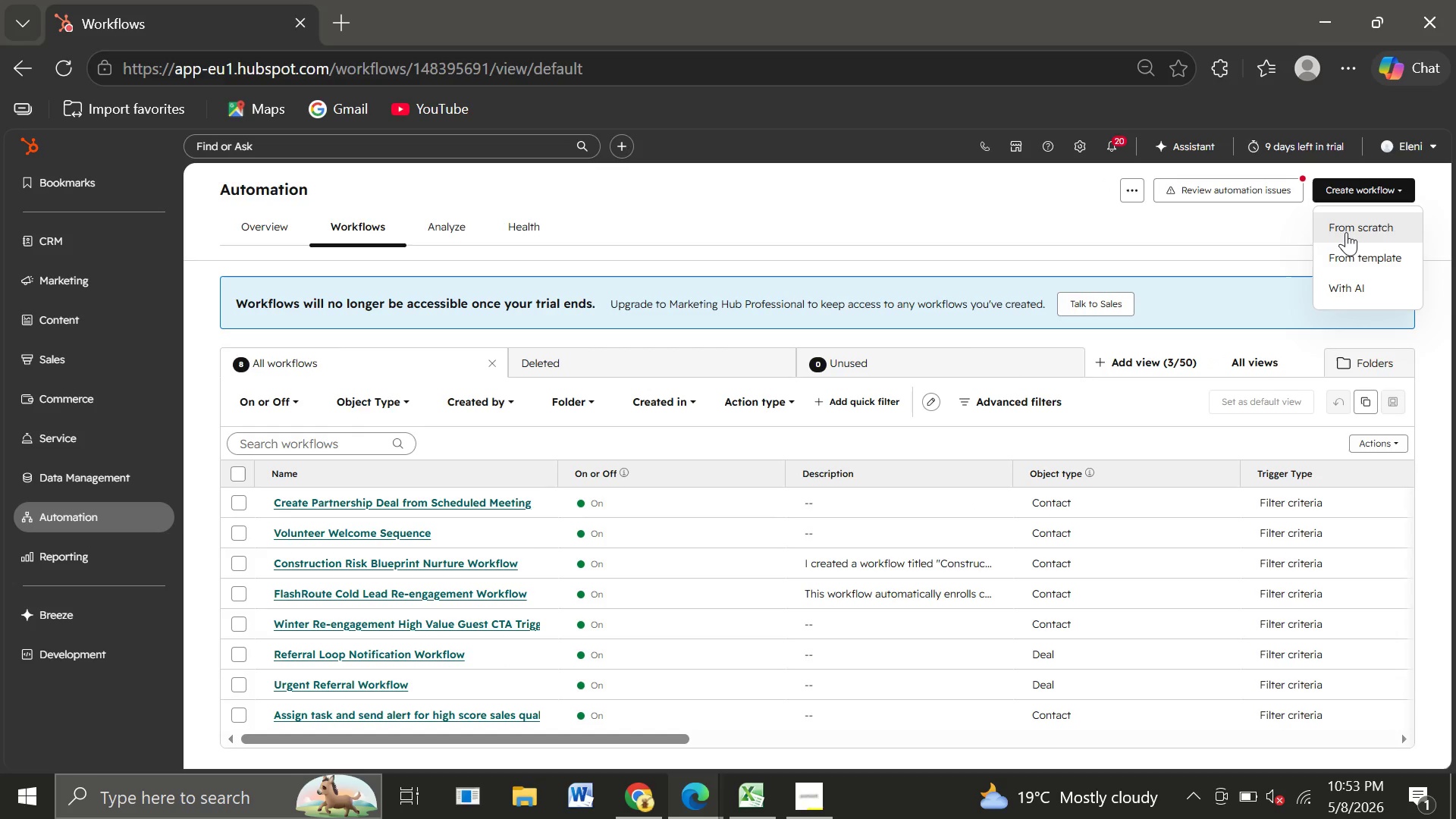 
left_click([1346, 232])
 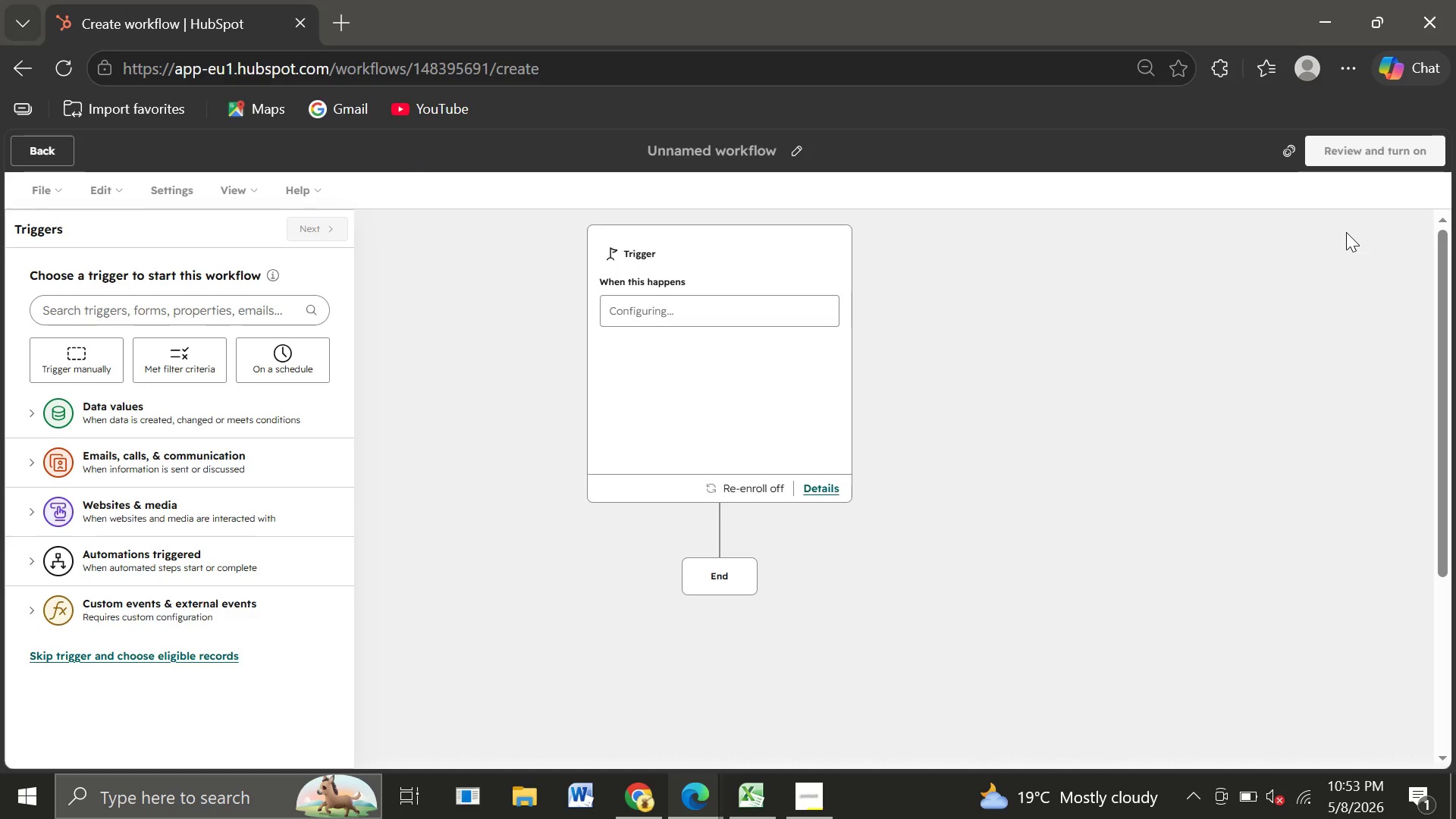 
wait(13.84)
 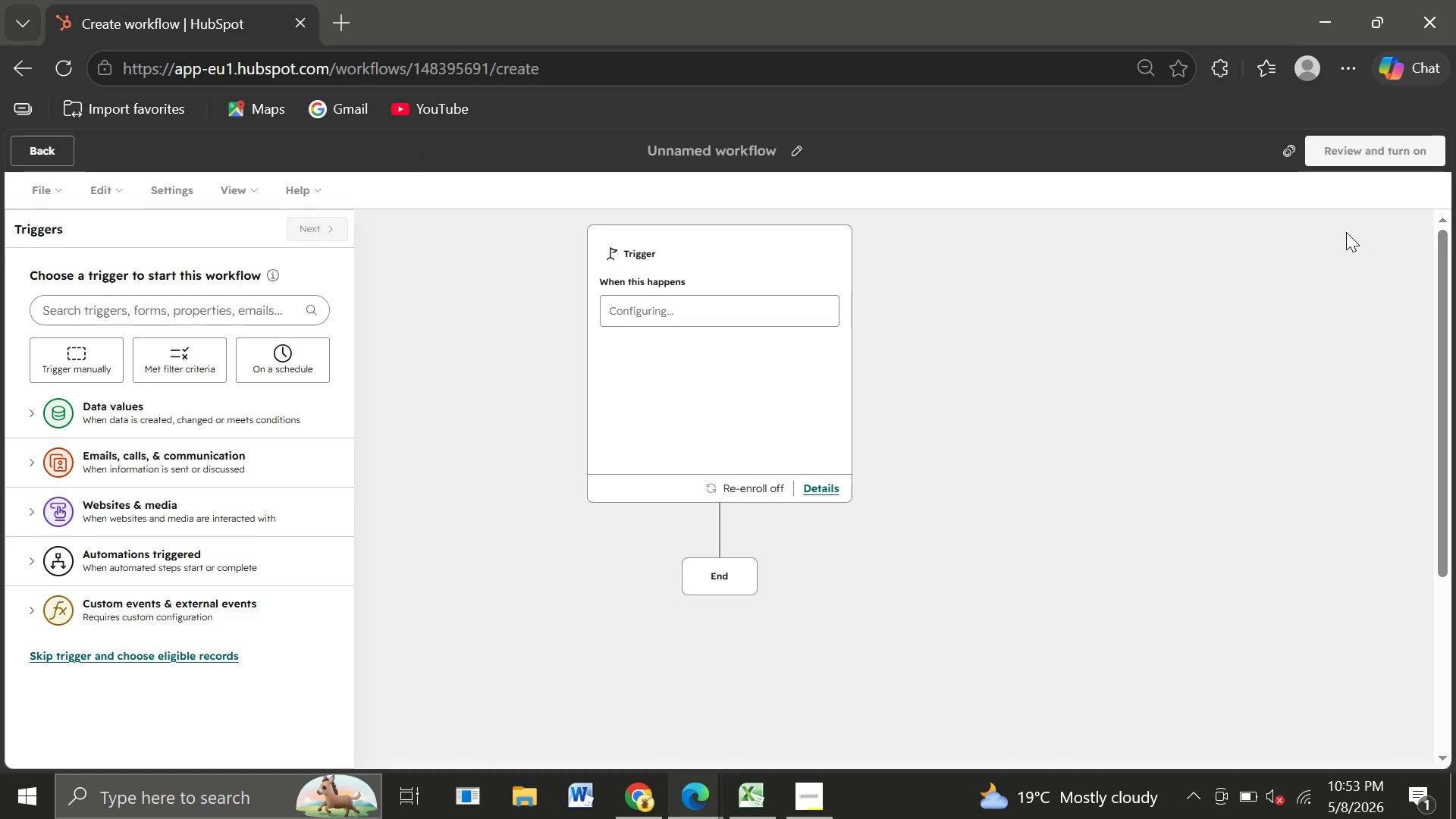 
left_click([792, 146])
 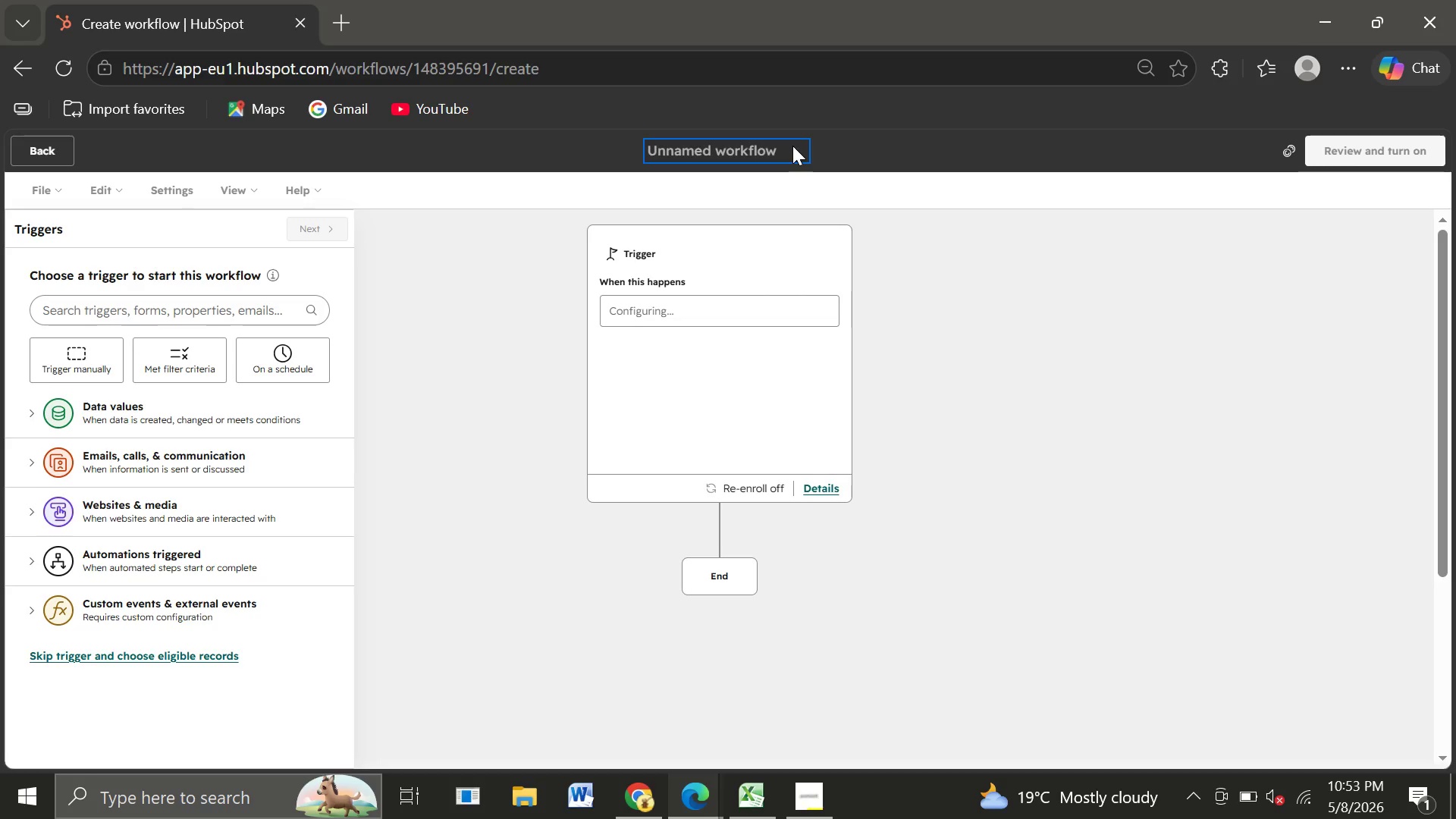 
type(Maintenance Lifecycle Automation)
 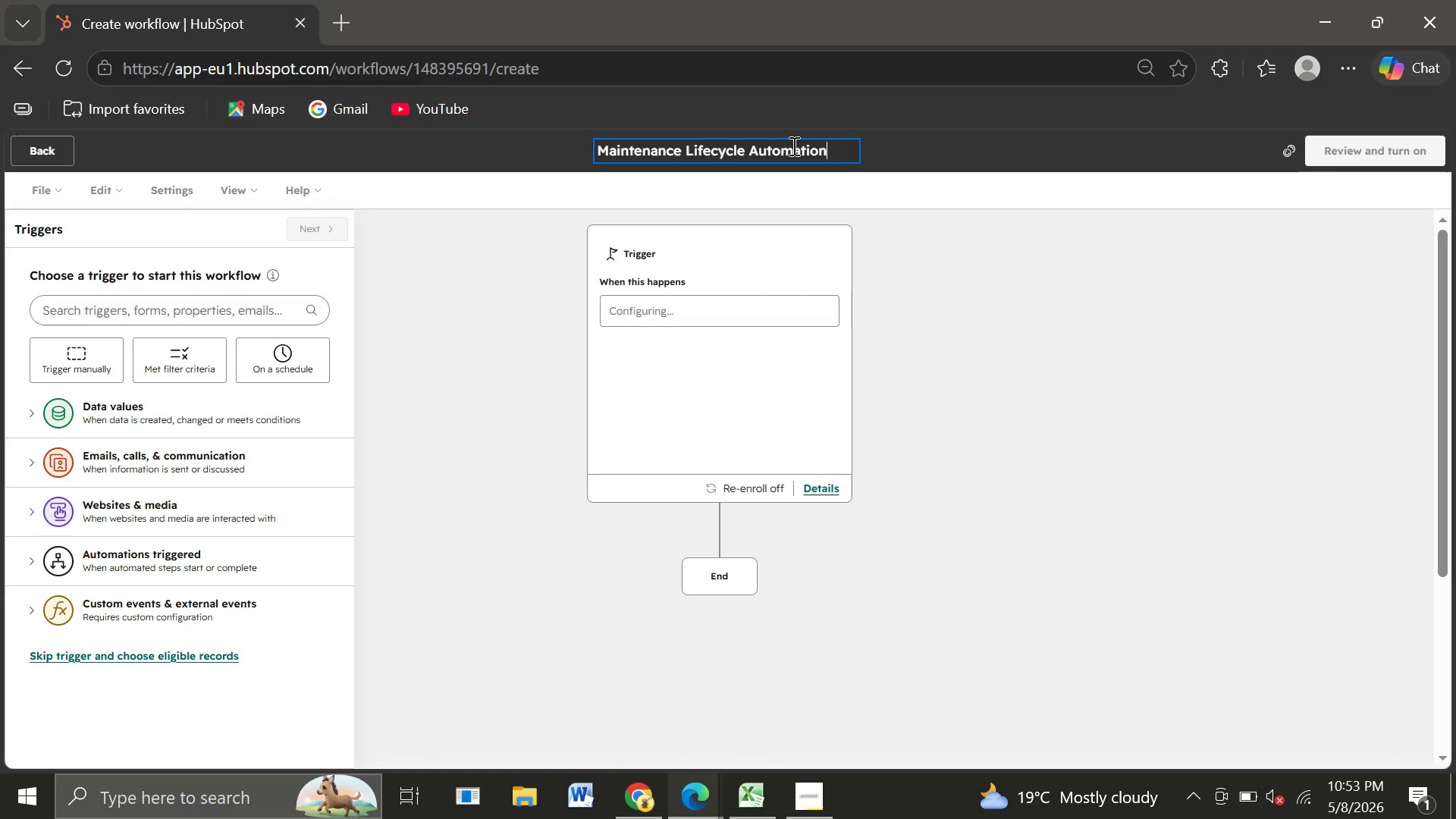 
wait(7.03)
 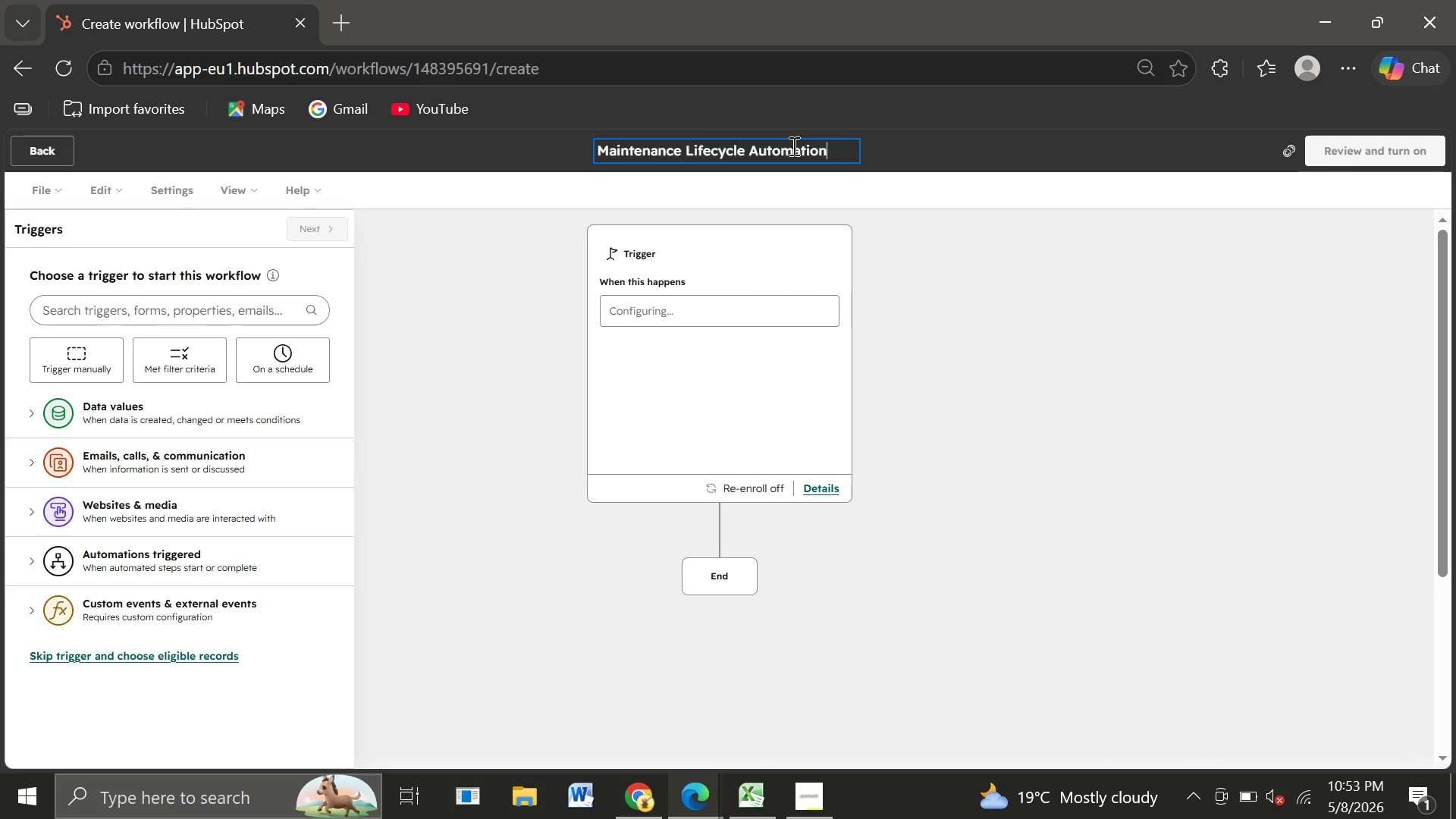 
left_click([656, 414])
 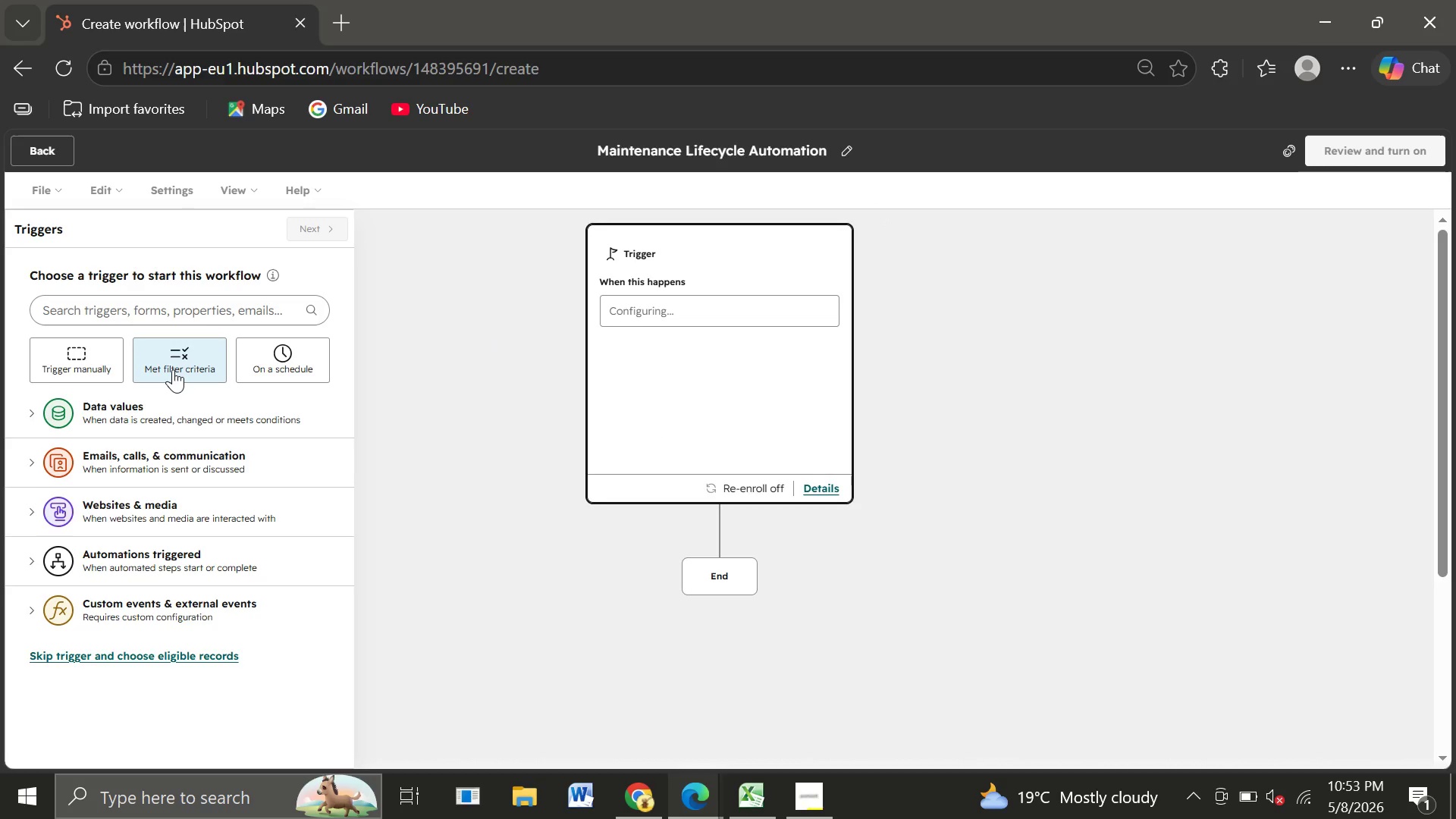 
left_click([173, 369])
 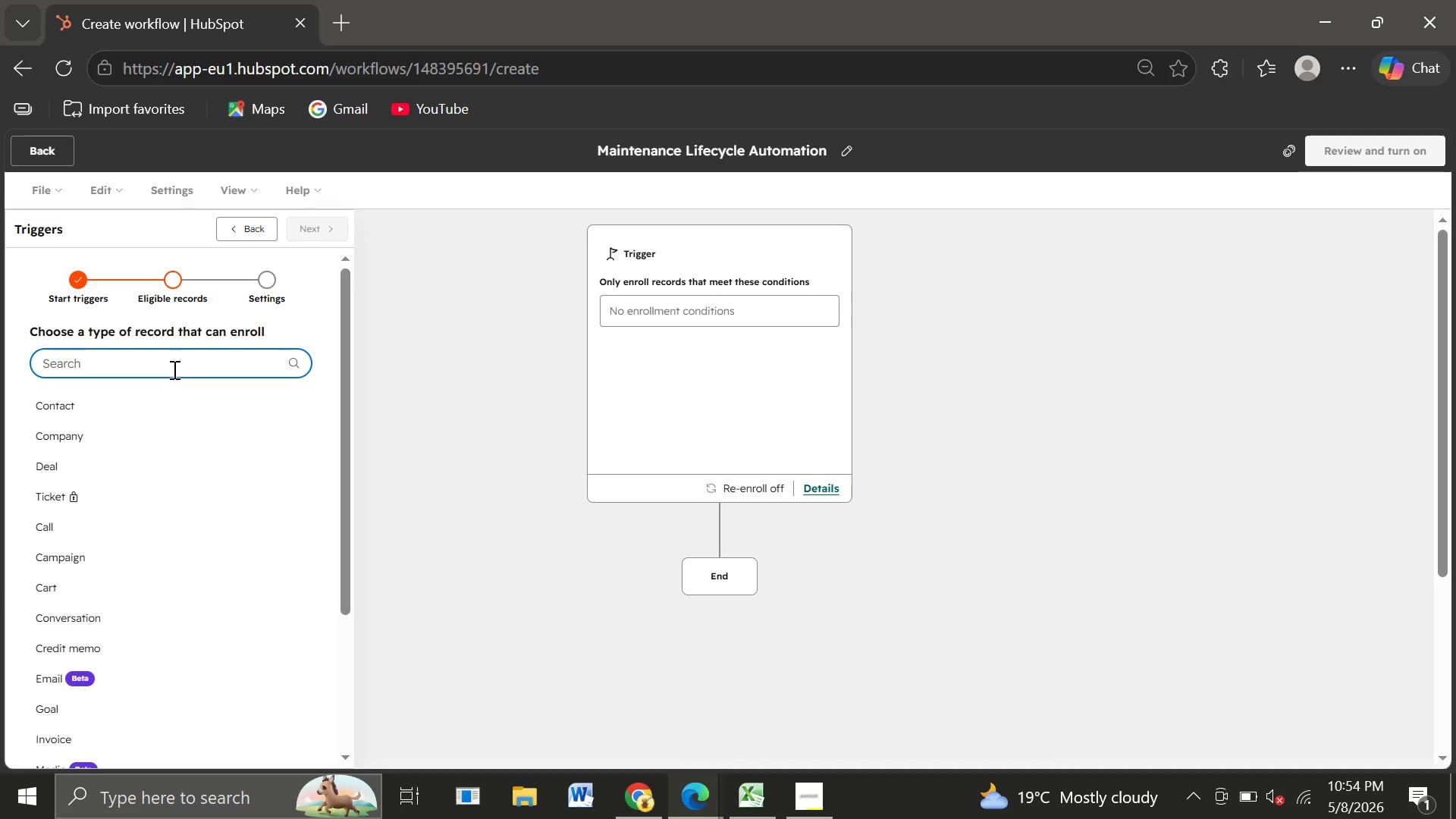 
wait(12.97)
 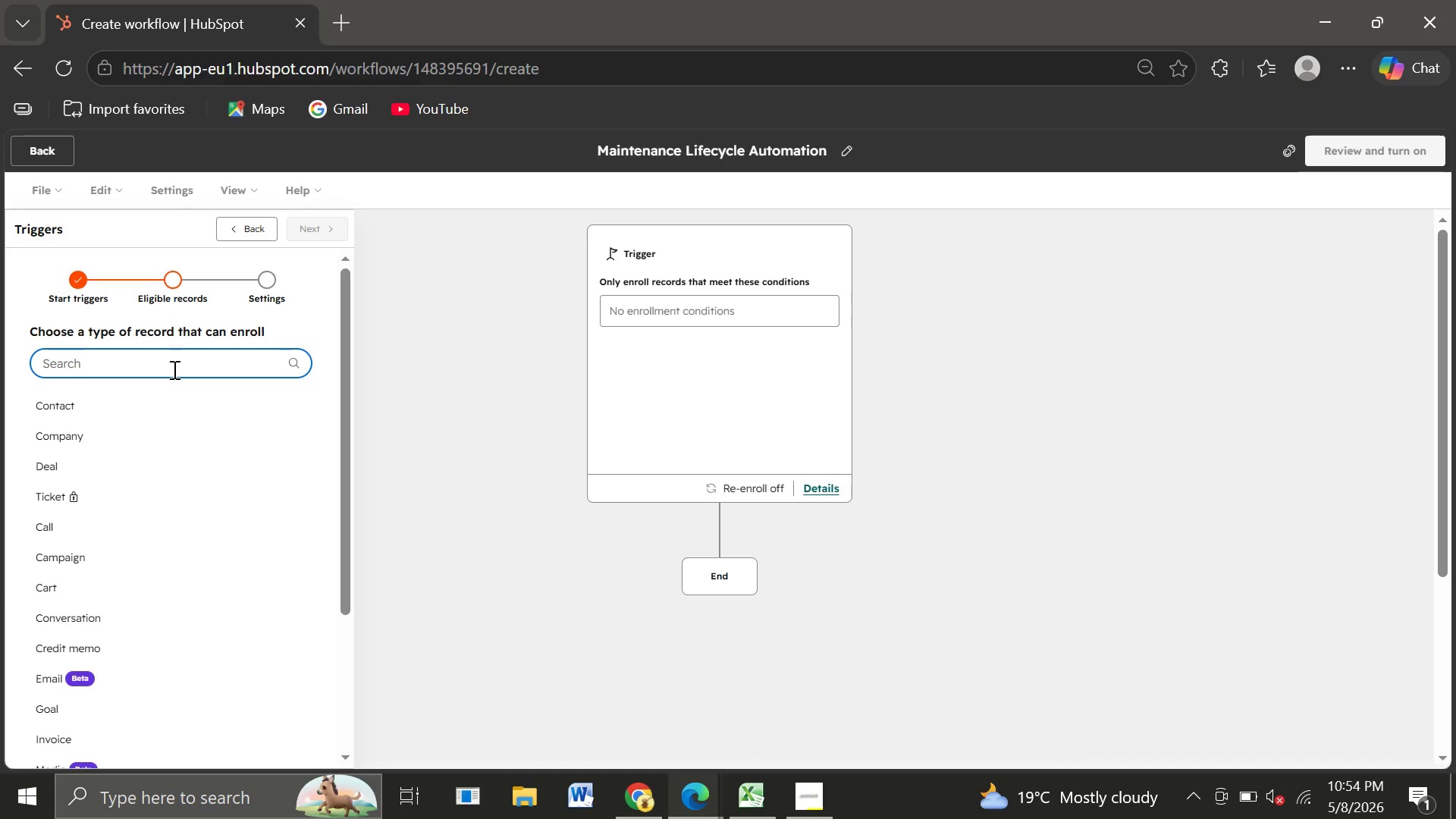 
left_click([72, 395])
 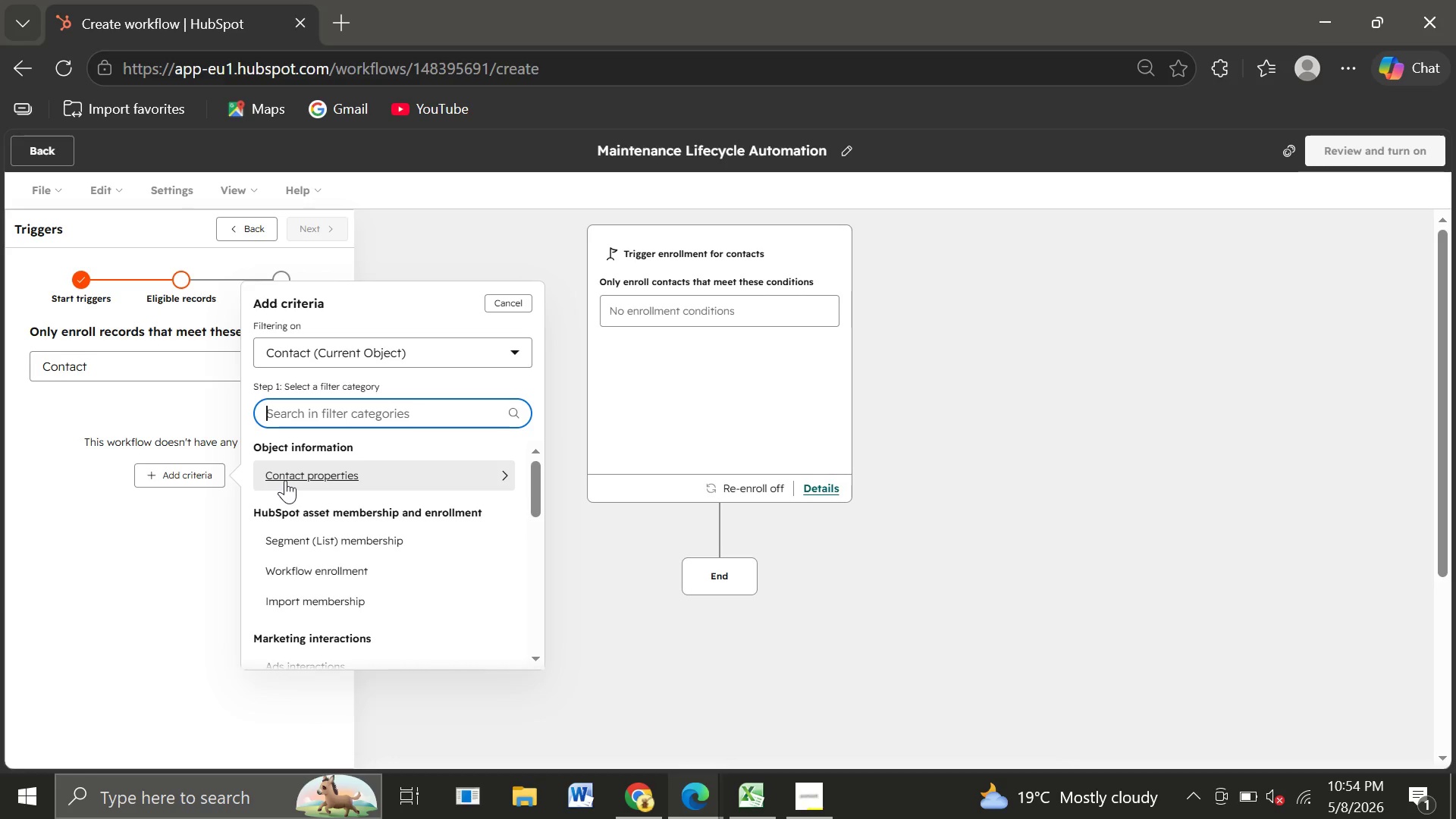 
wait(7.48)
 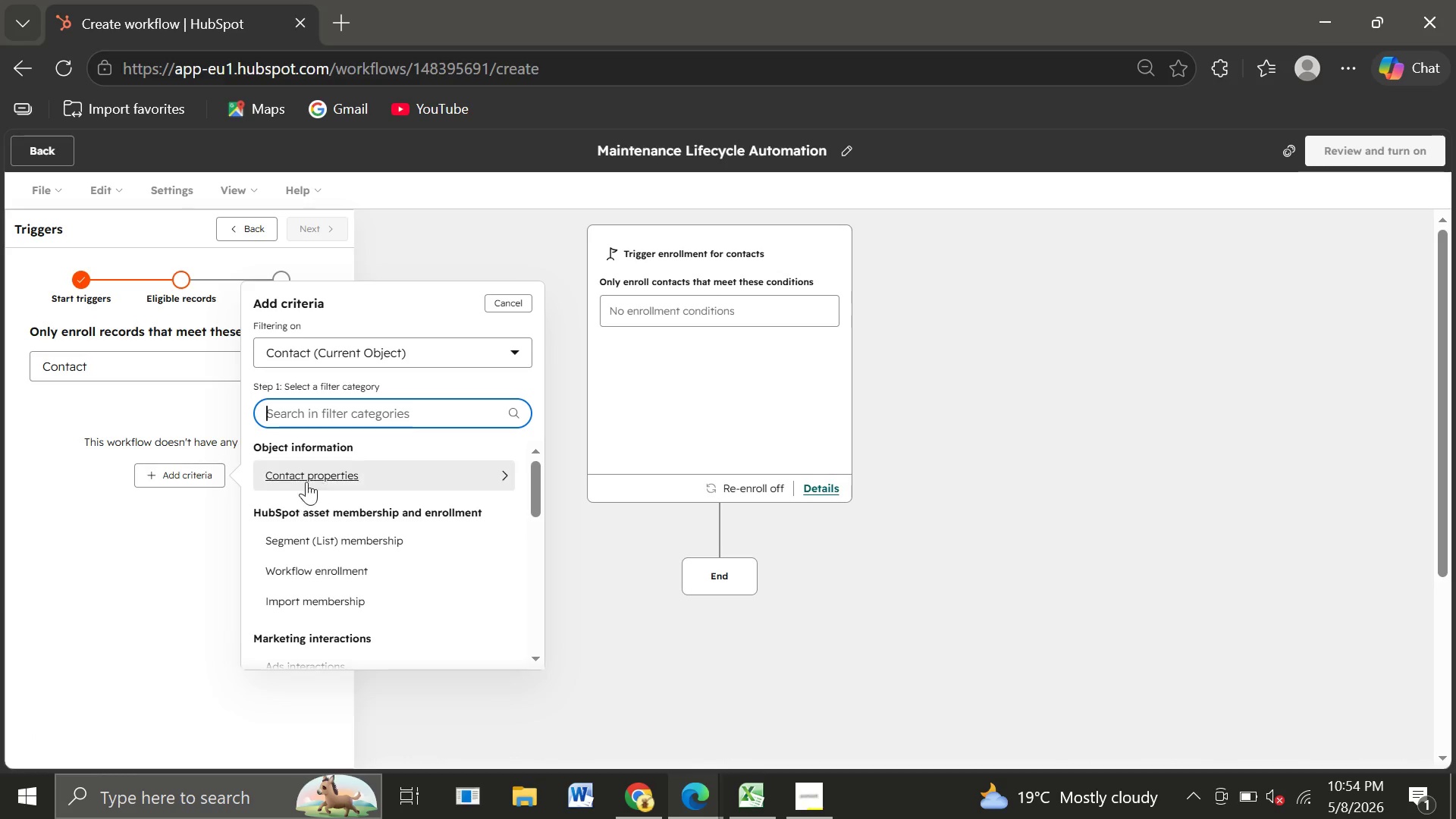 
left_click([285, 480])
 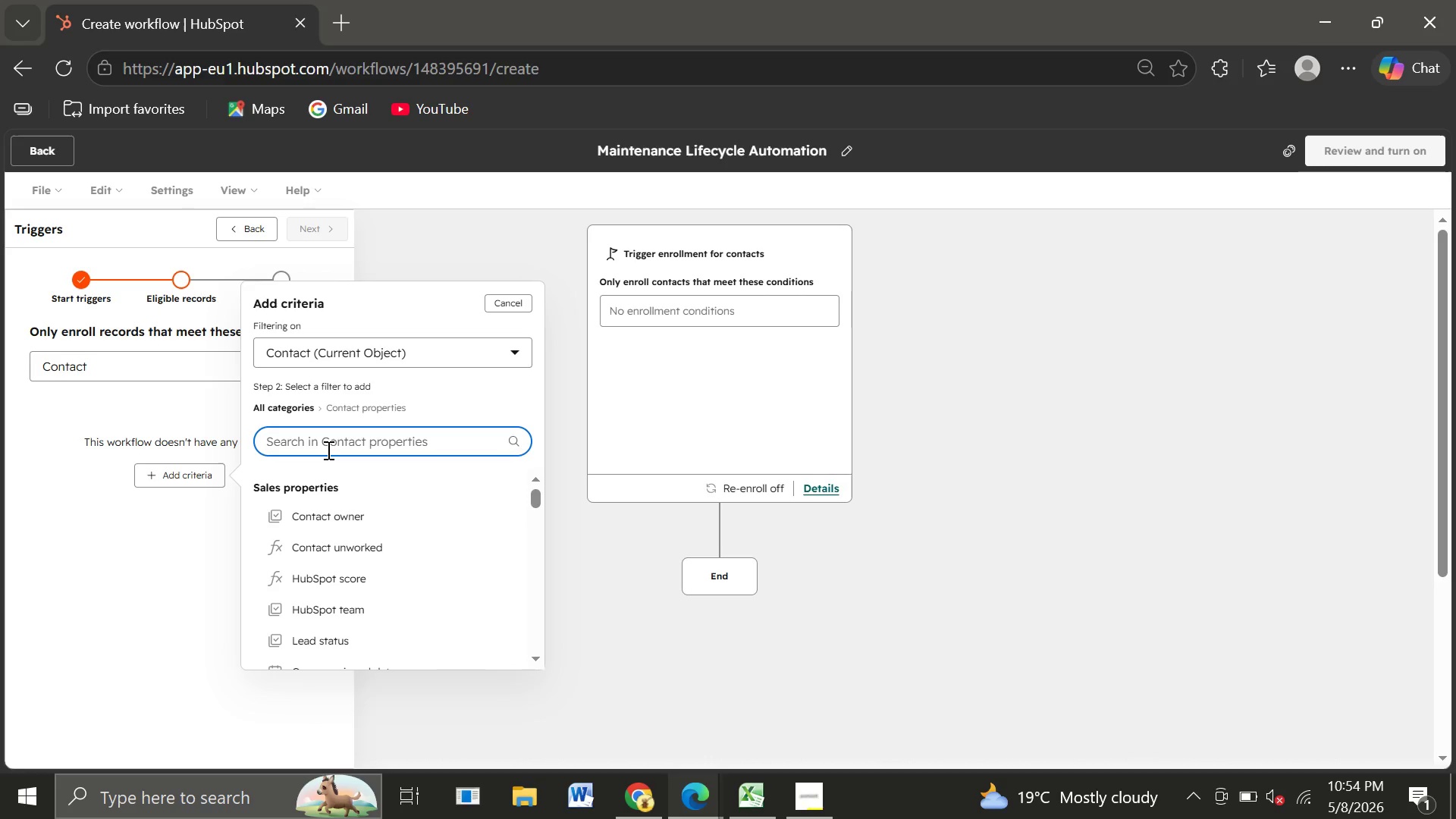 
type(Mainte)
 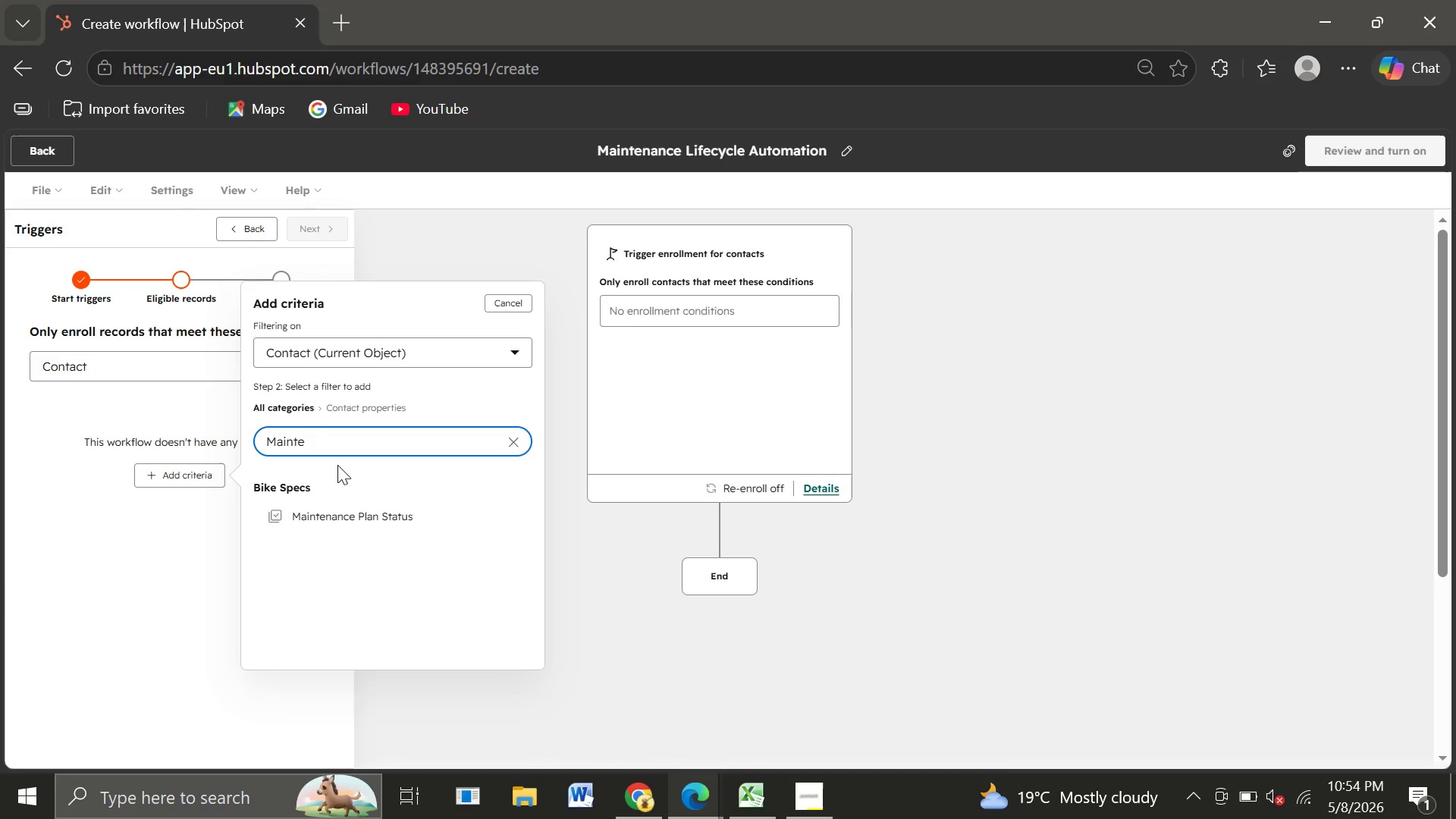 
wait(5.02)
 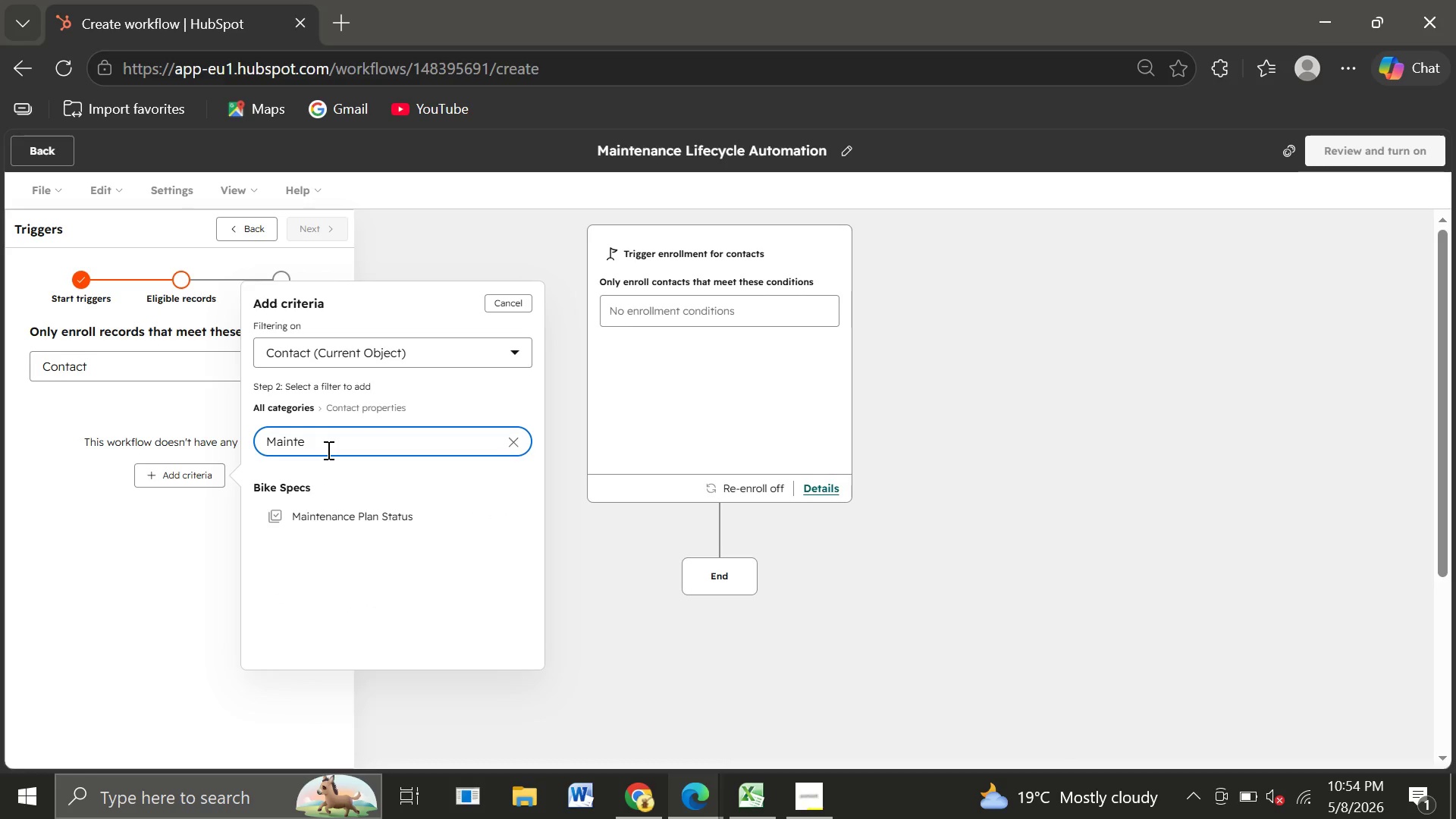 
left_click([340, 504])
 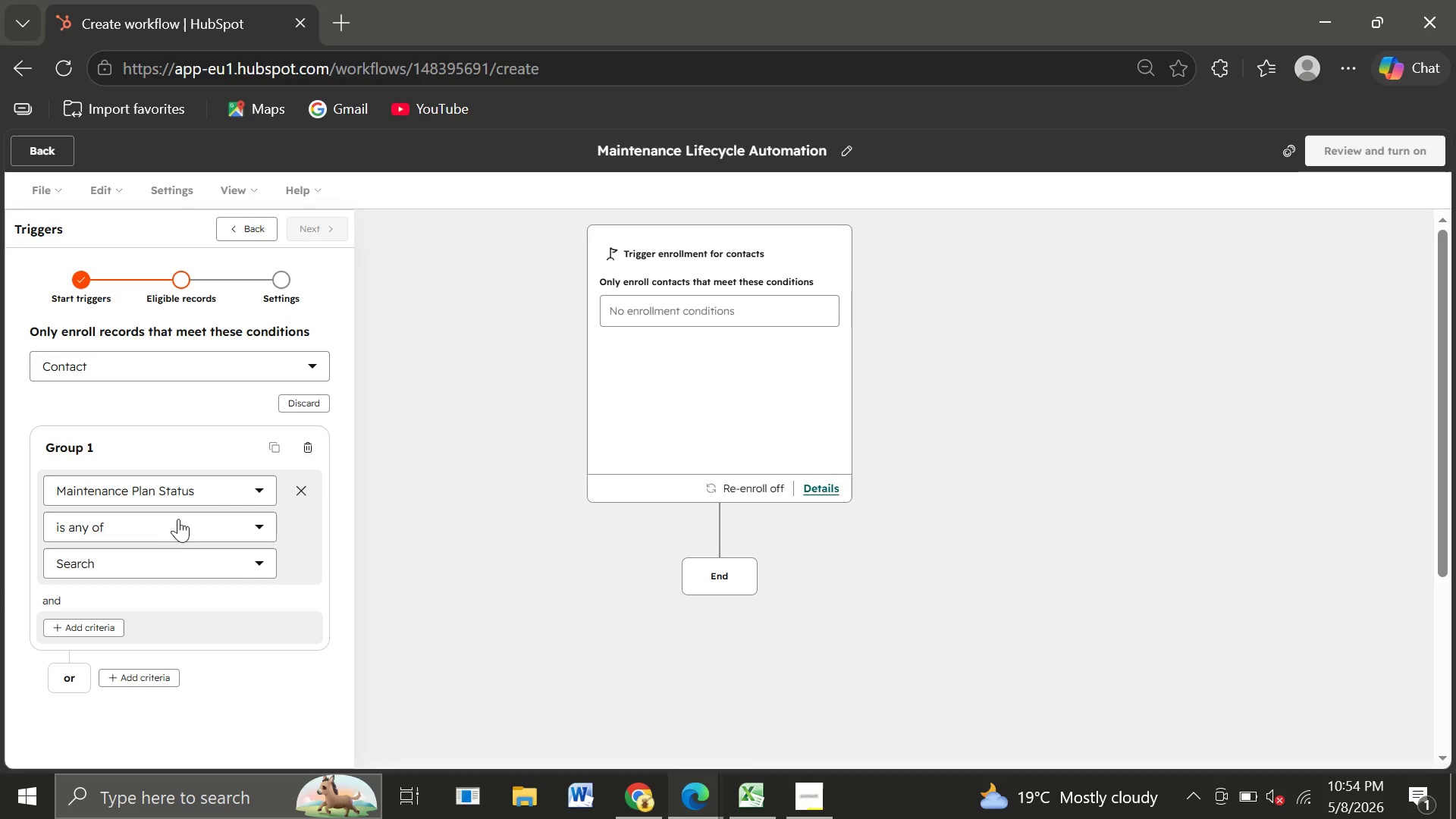 
left_click([168, 523])
 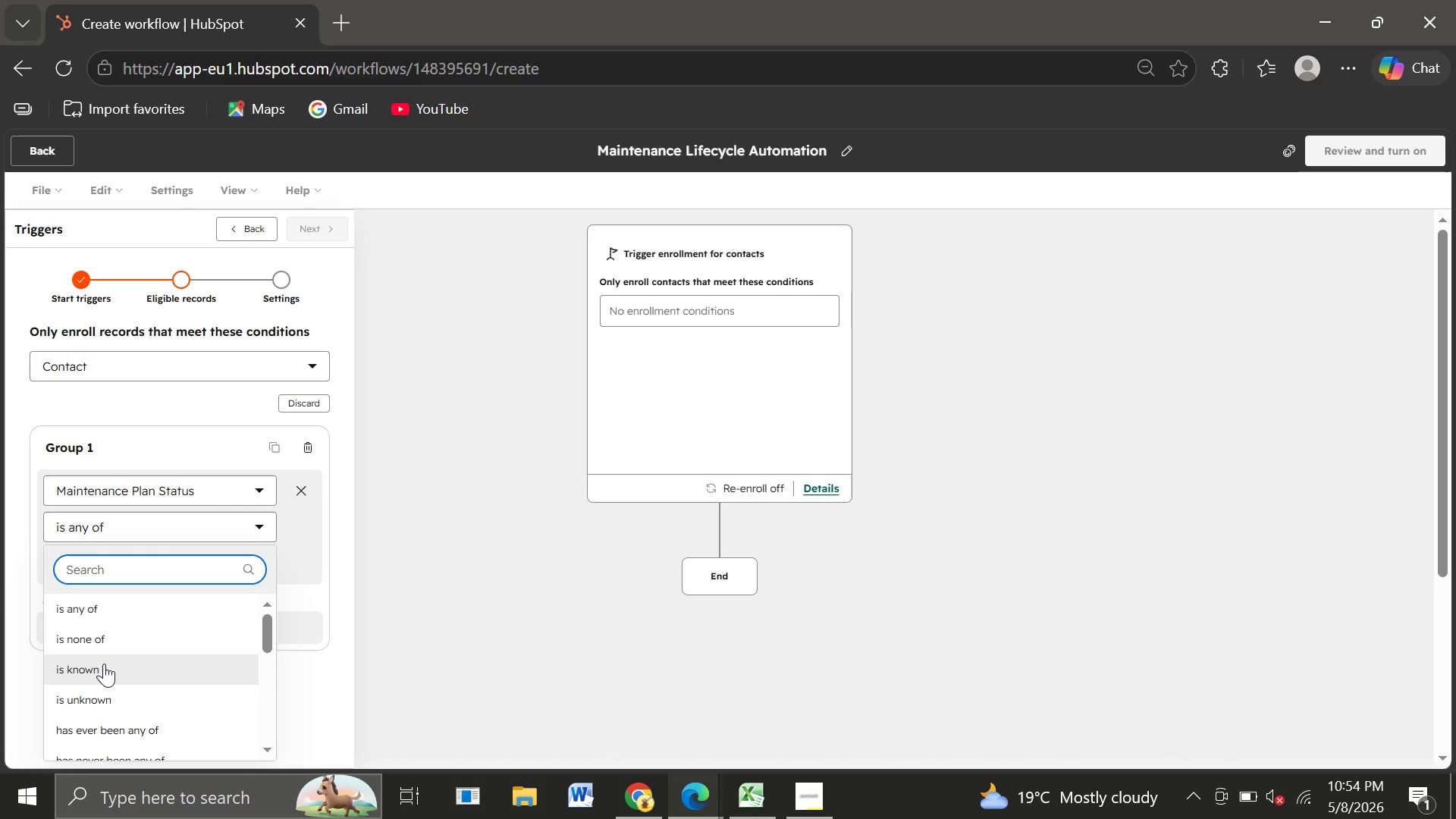 
left_click([104, 664])
 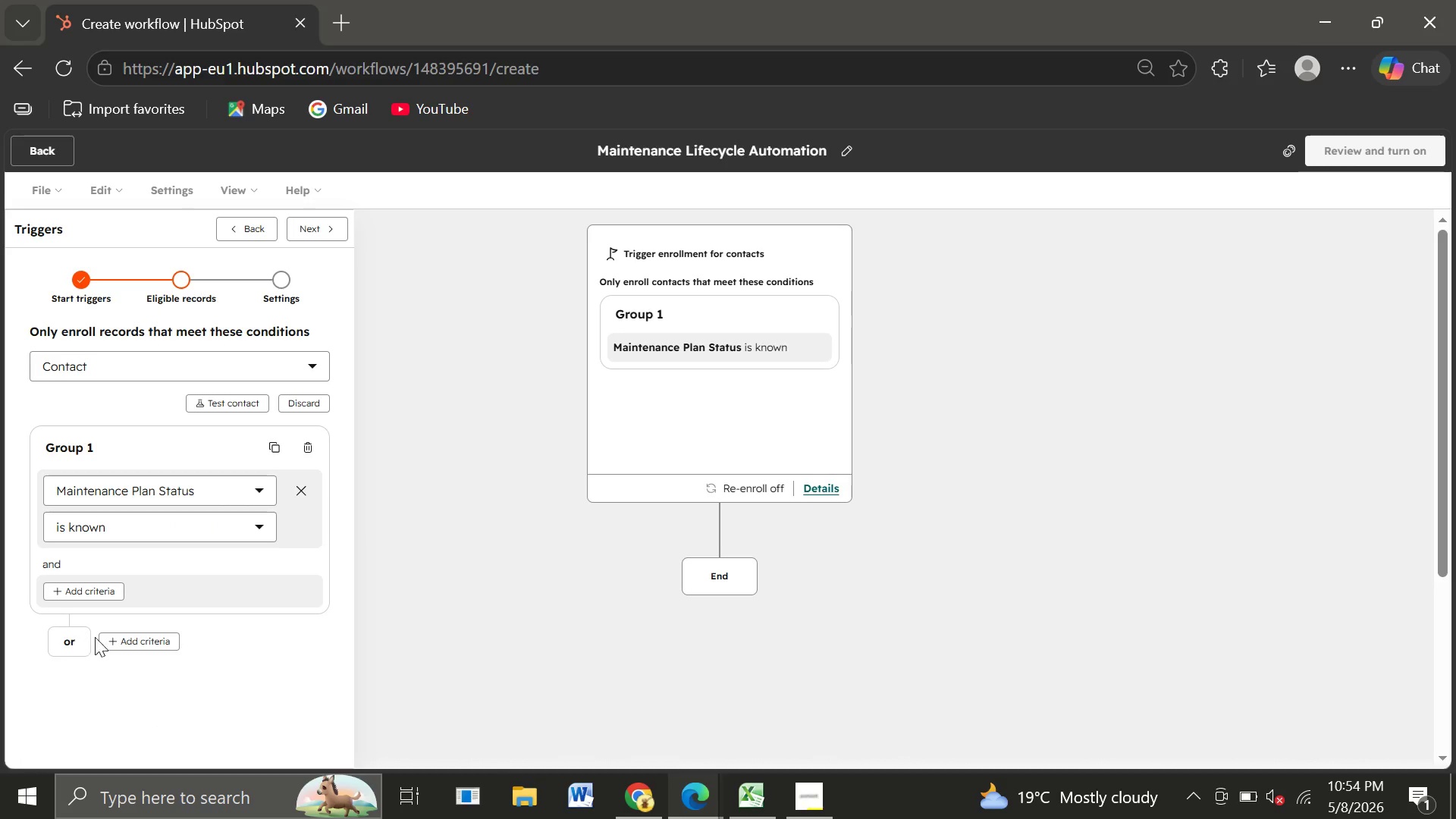 
wait(5.39)
 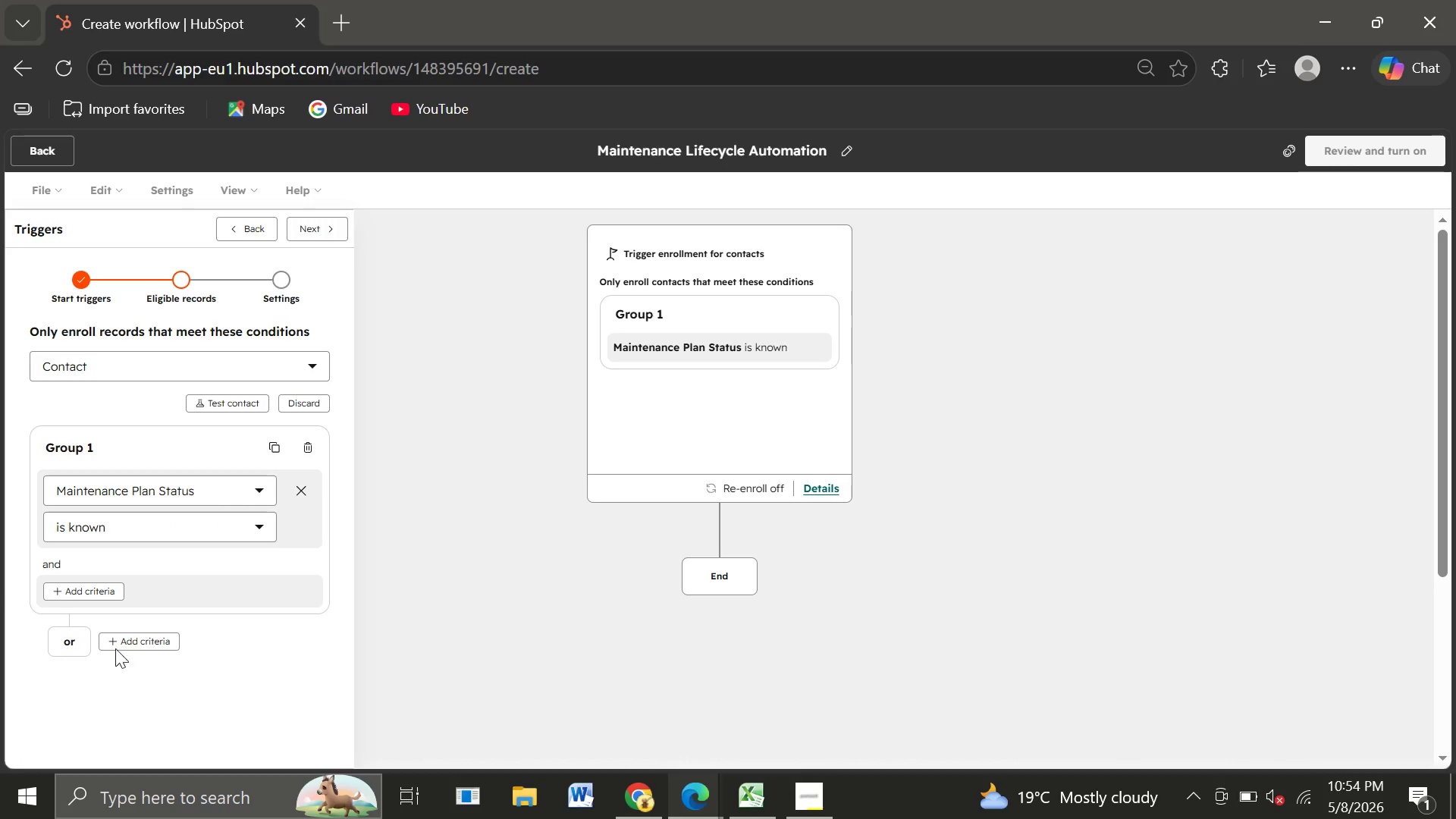 
left_click([131, 638])
 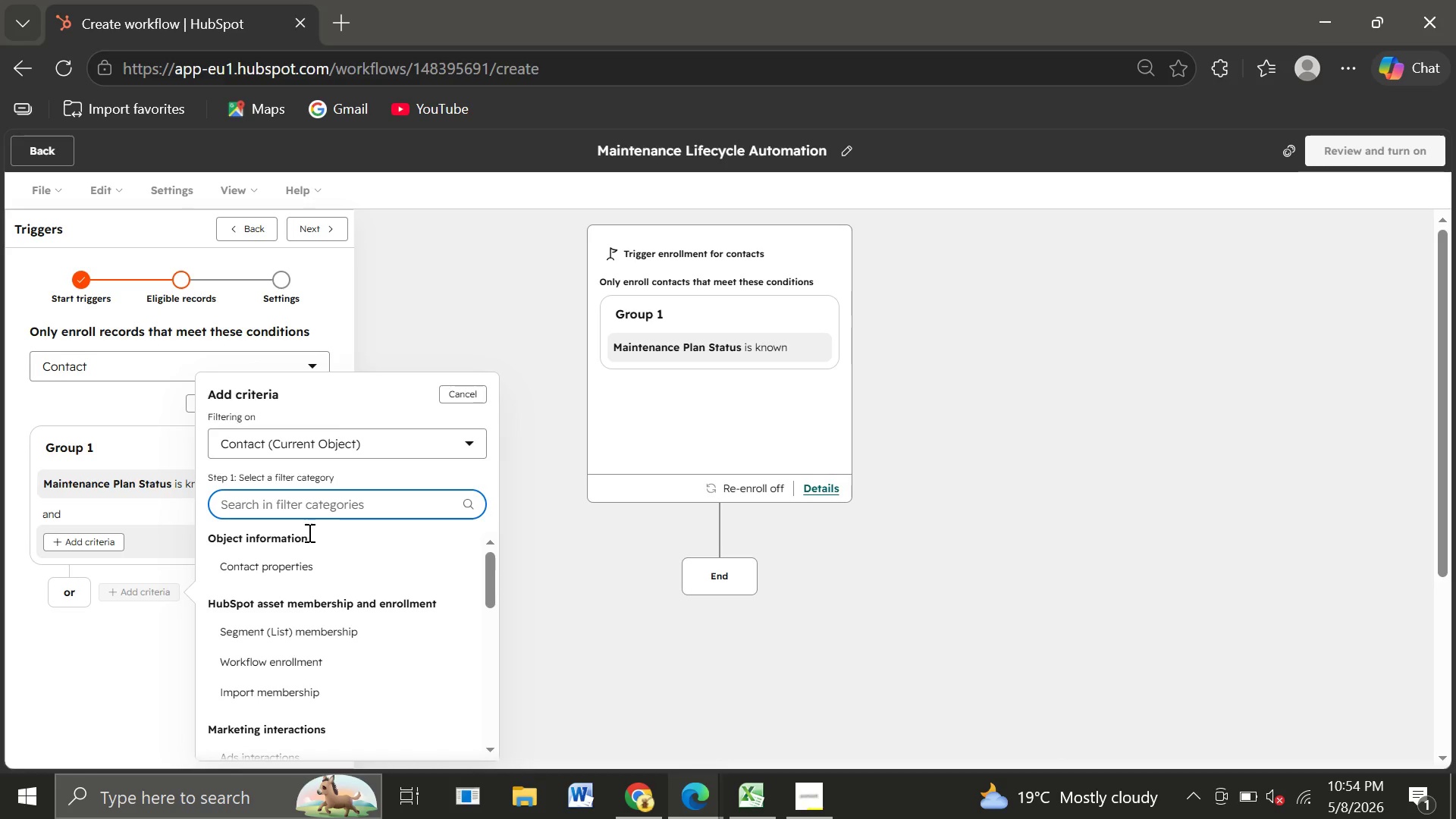 
wait(9.66)
 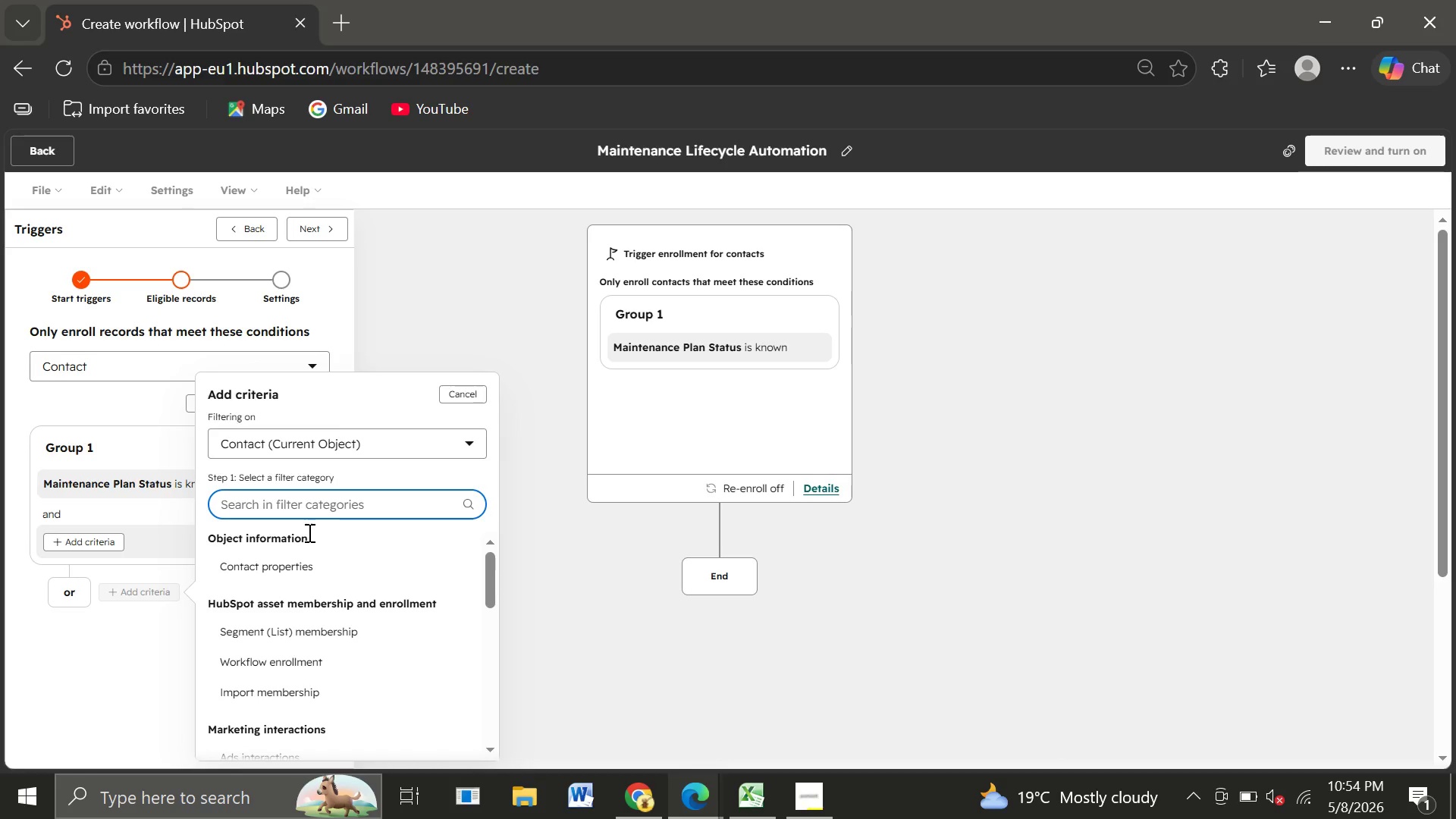 
left_click([276, 560])
 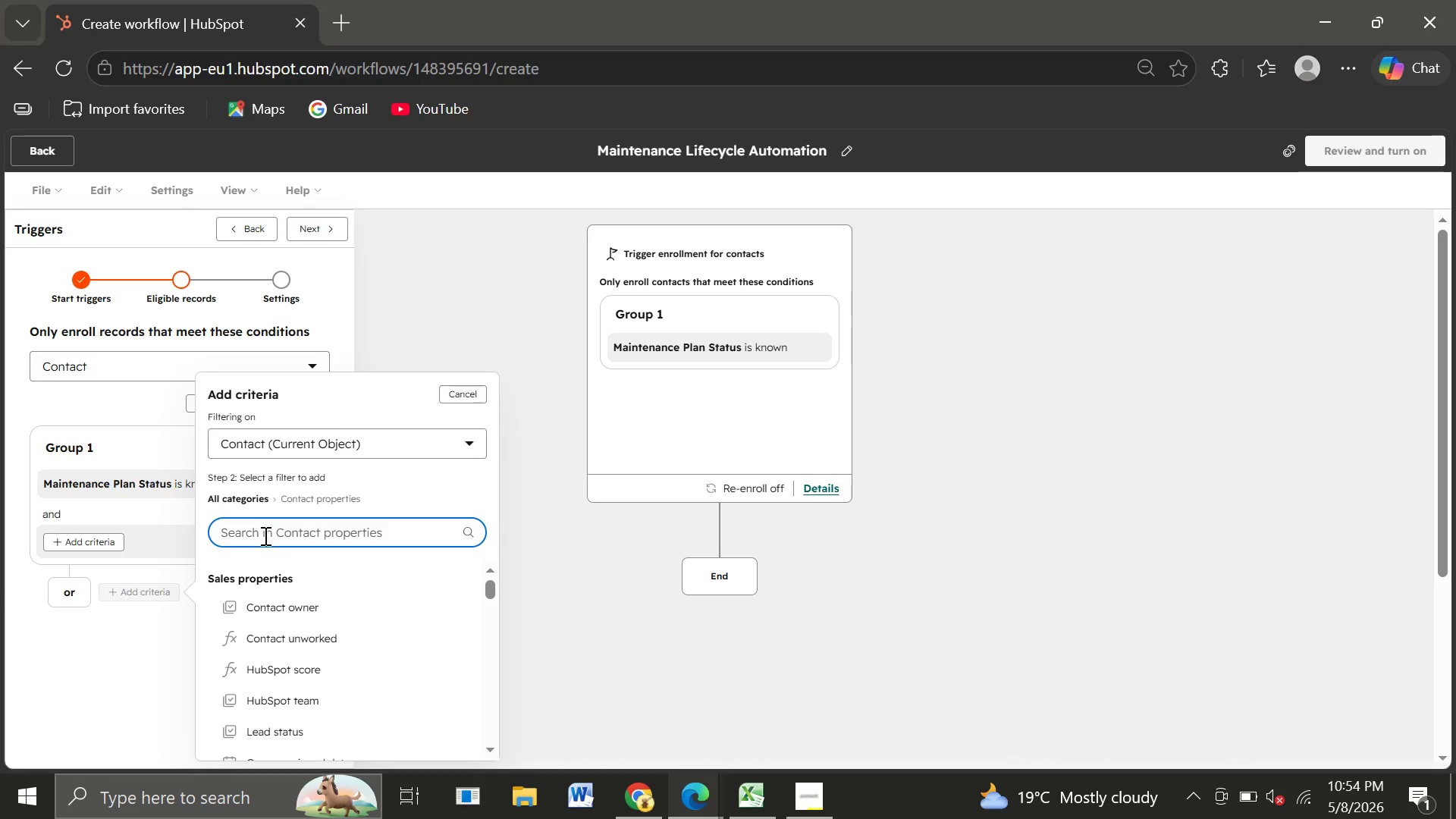 
type(mainte)
 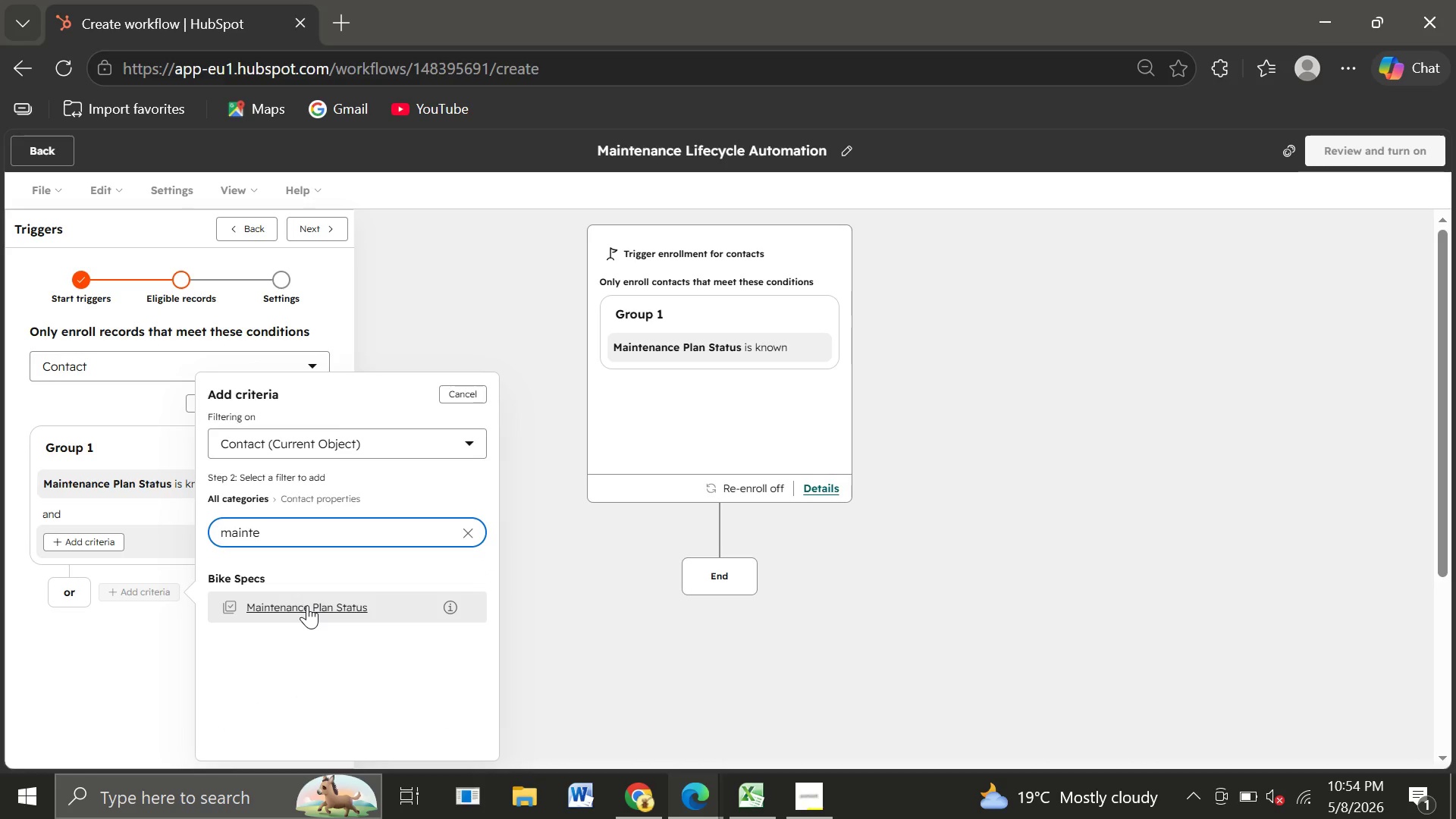 
left_click([307, 605])
 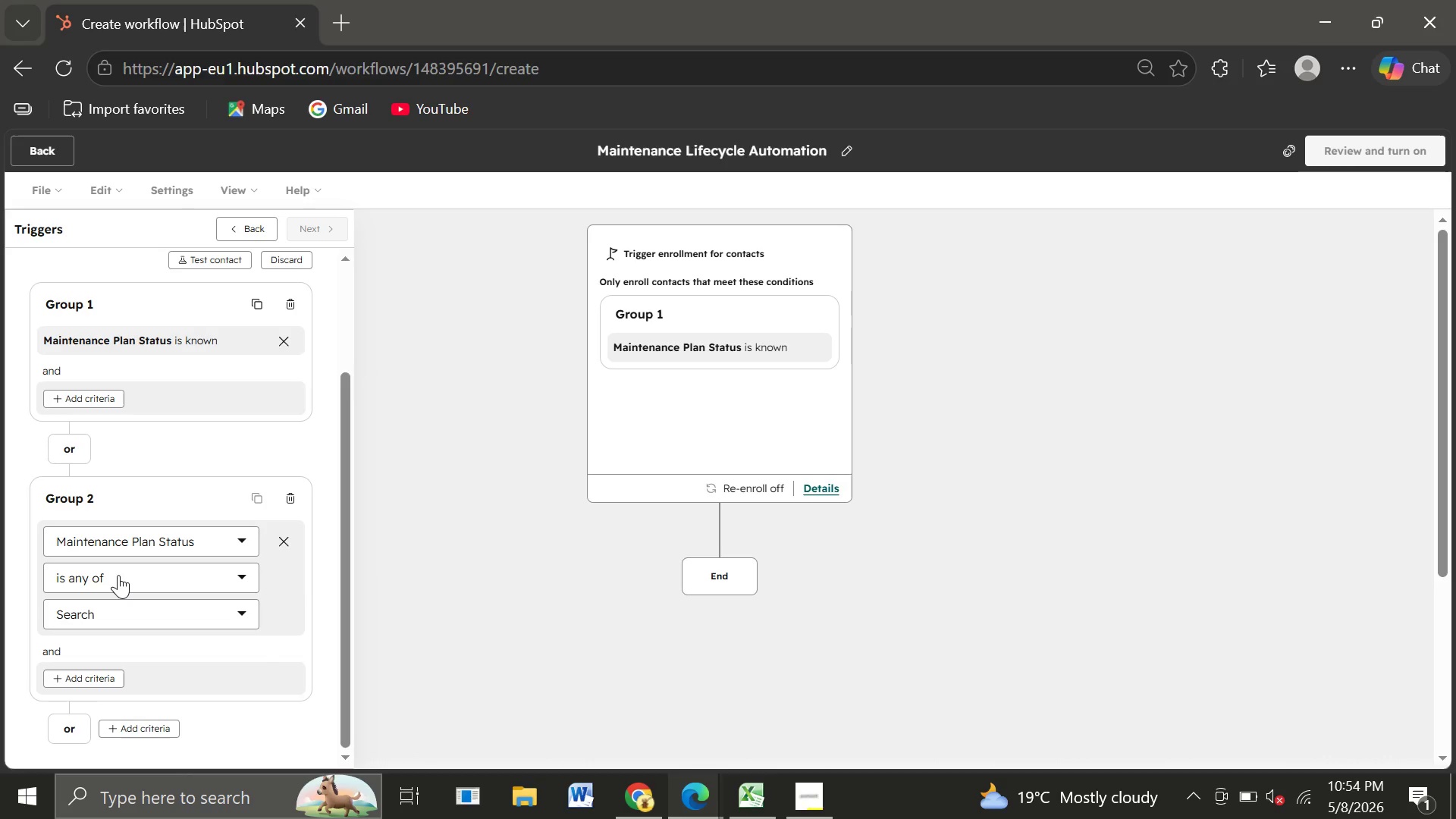 
left_click([118, 575])
 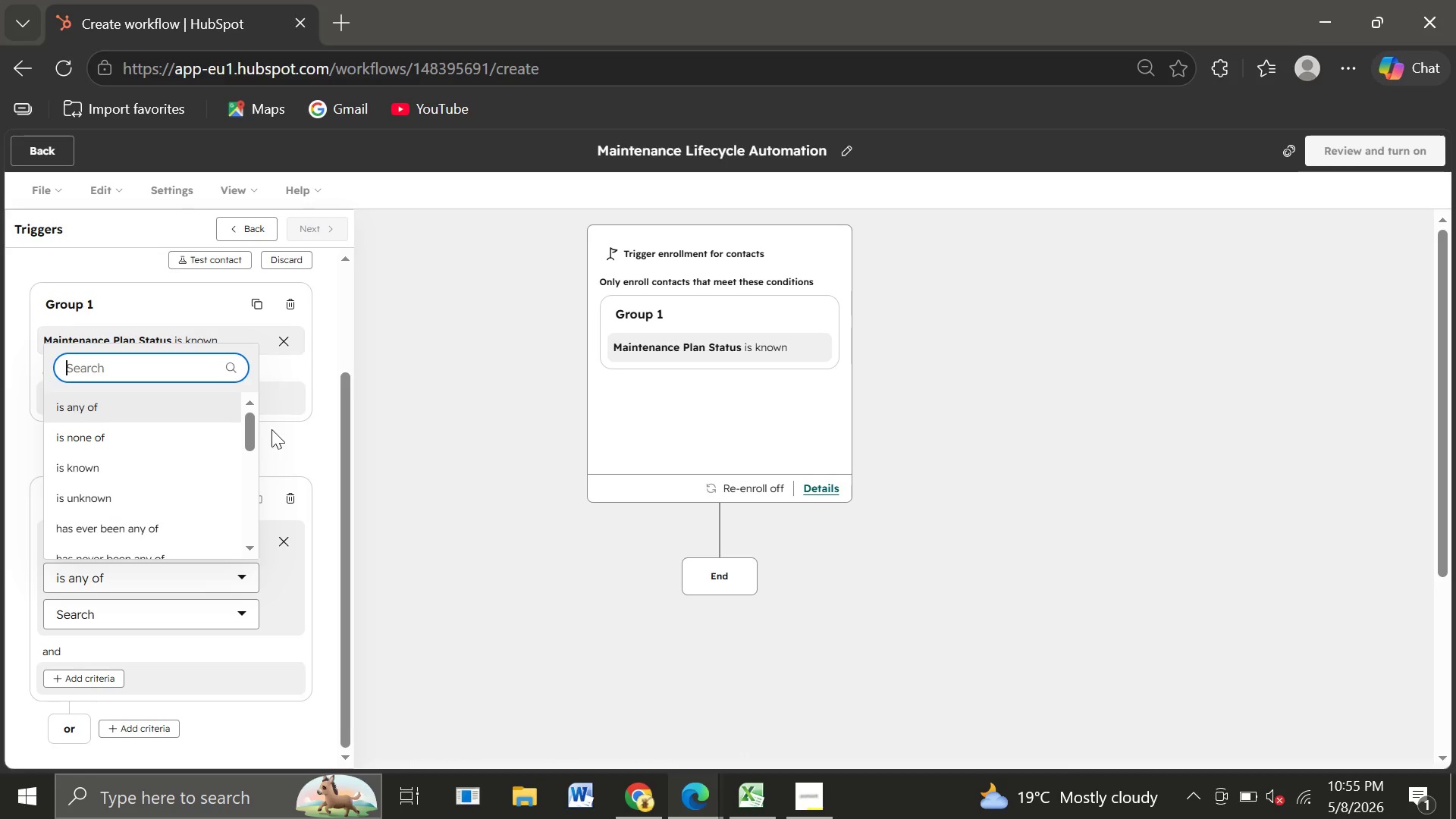 
wait(5.97)
 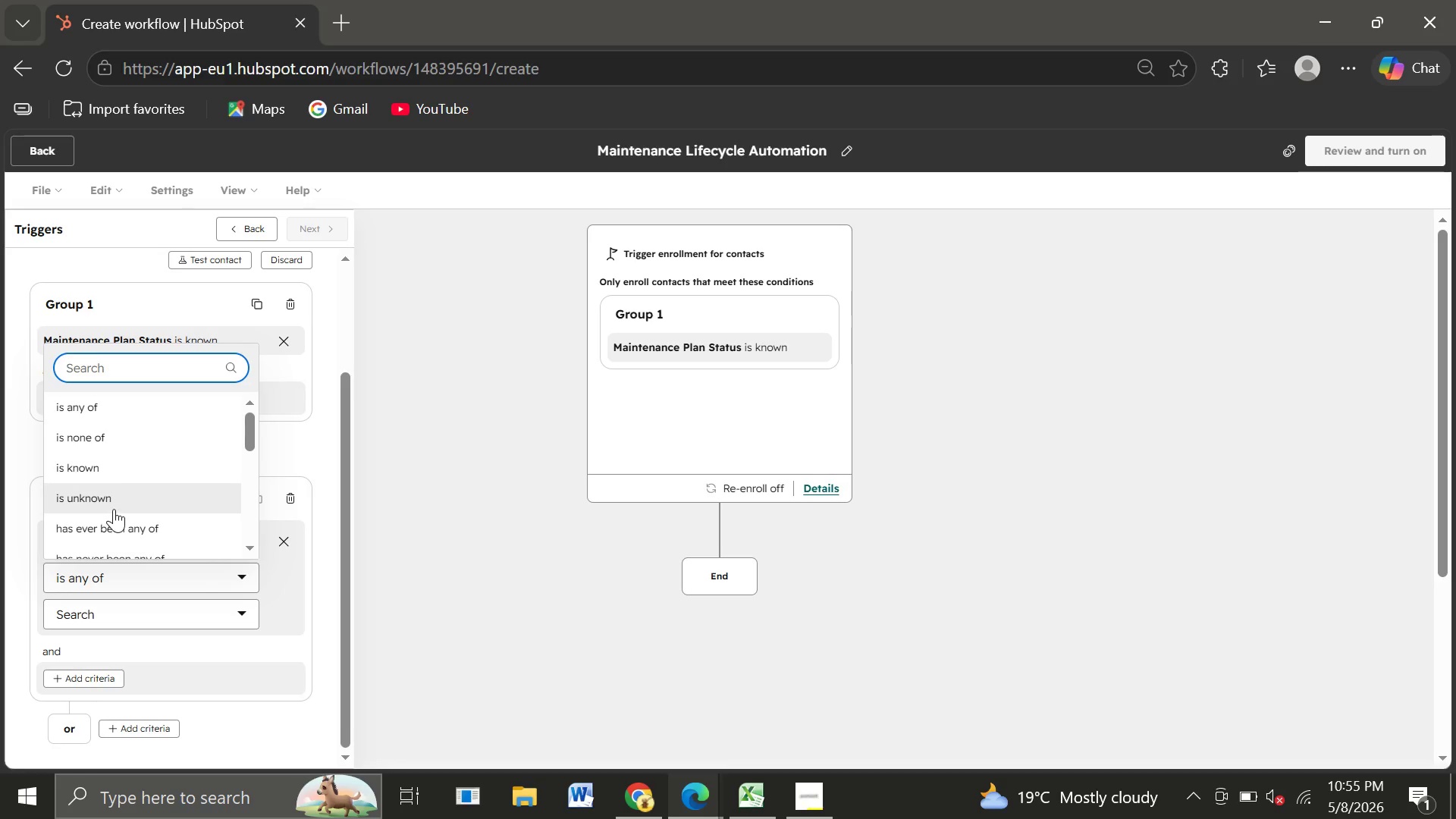 
left_click([265, 690])
 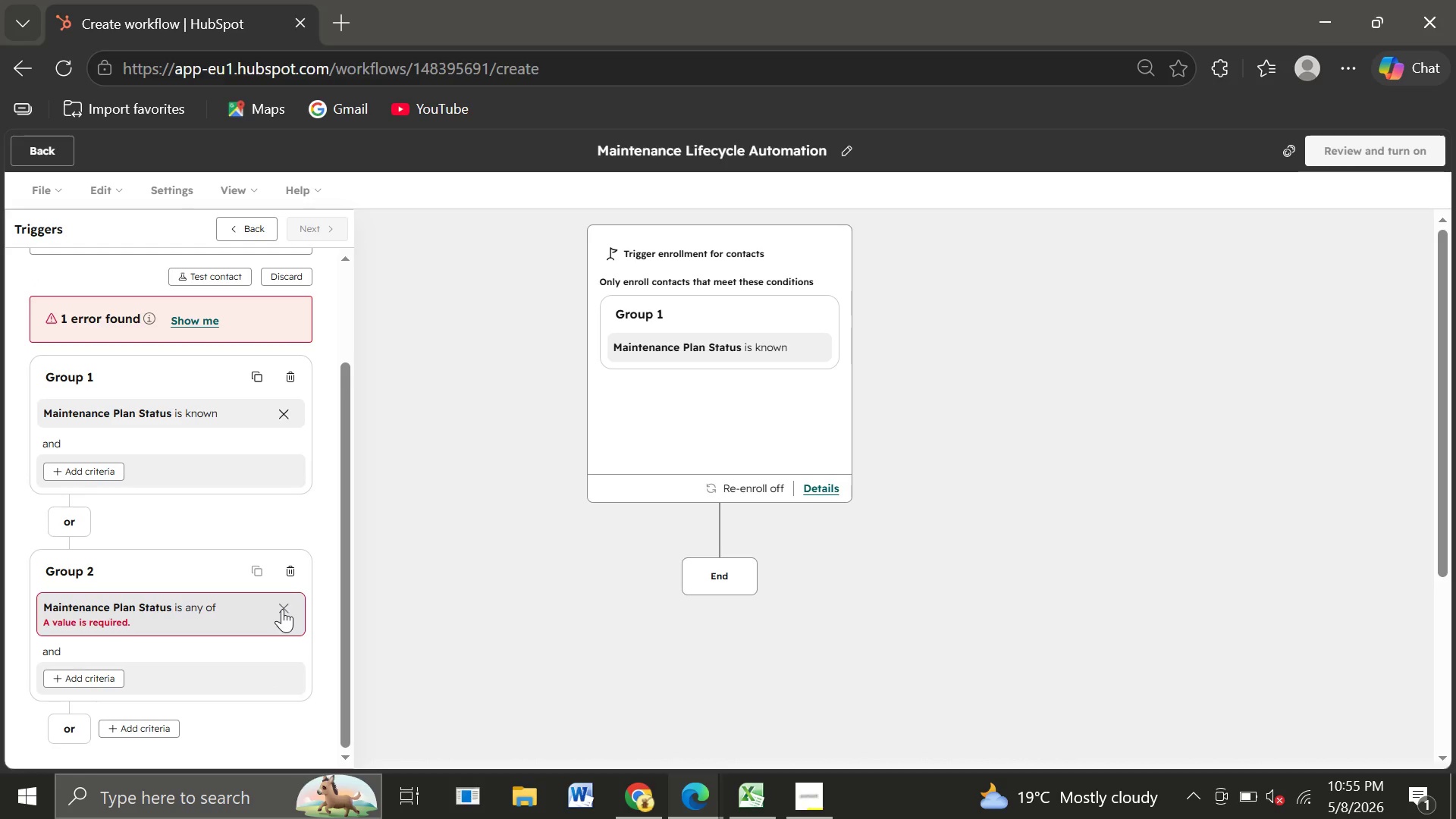 
left_click([282, 609])
 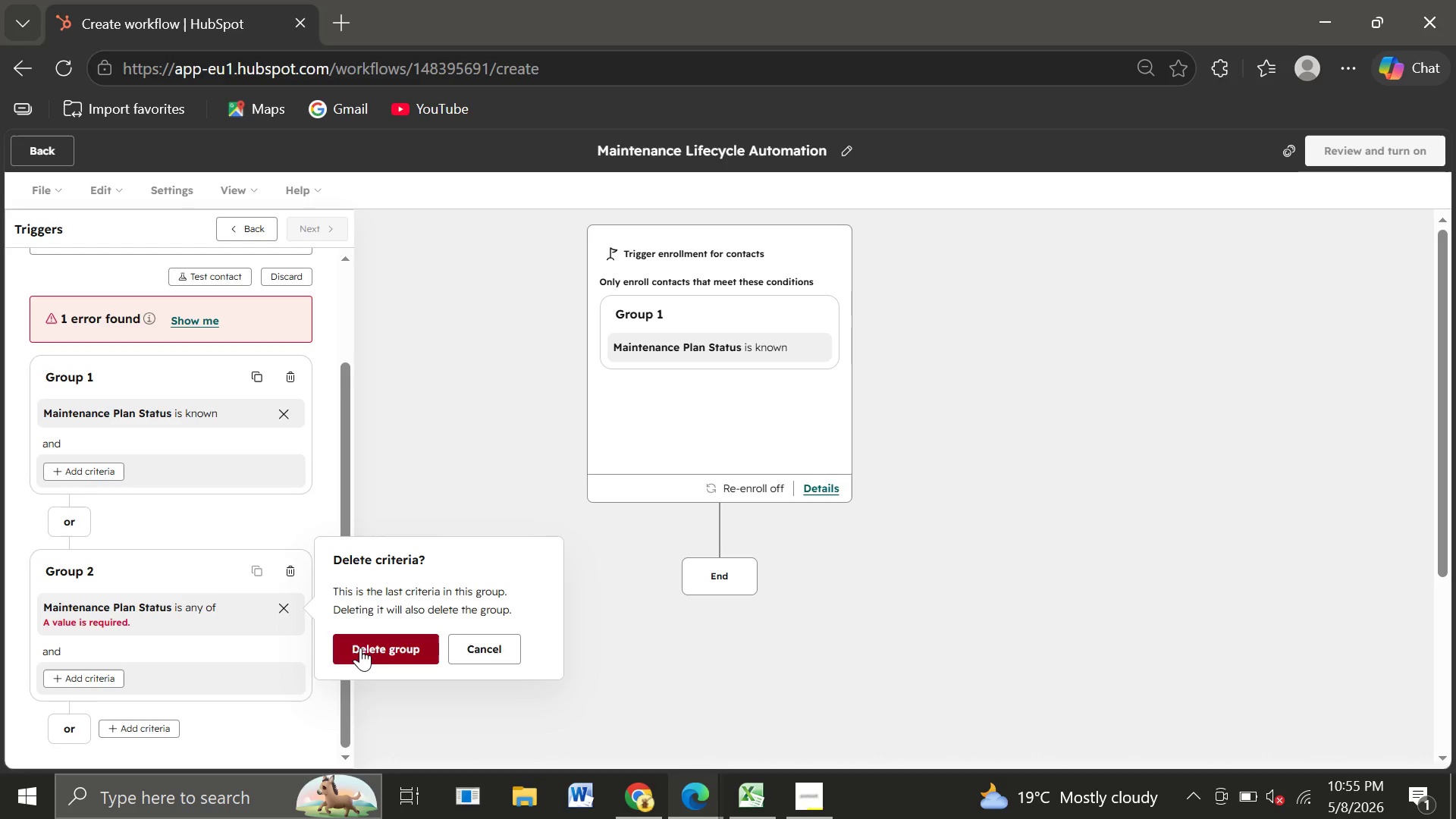 
left_click([360, 648])
 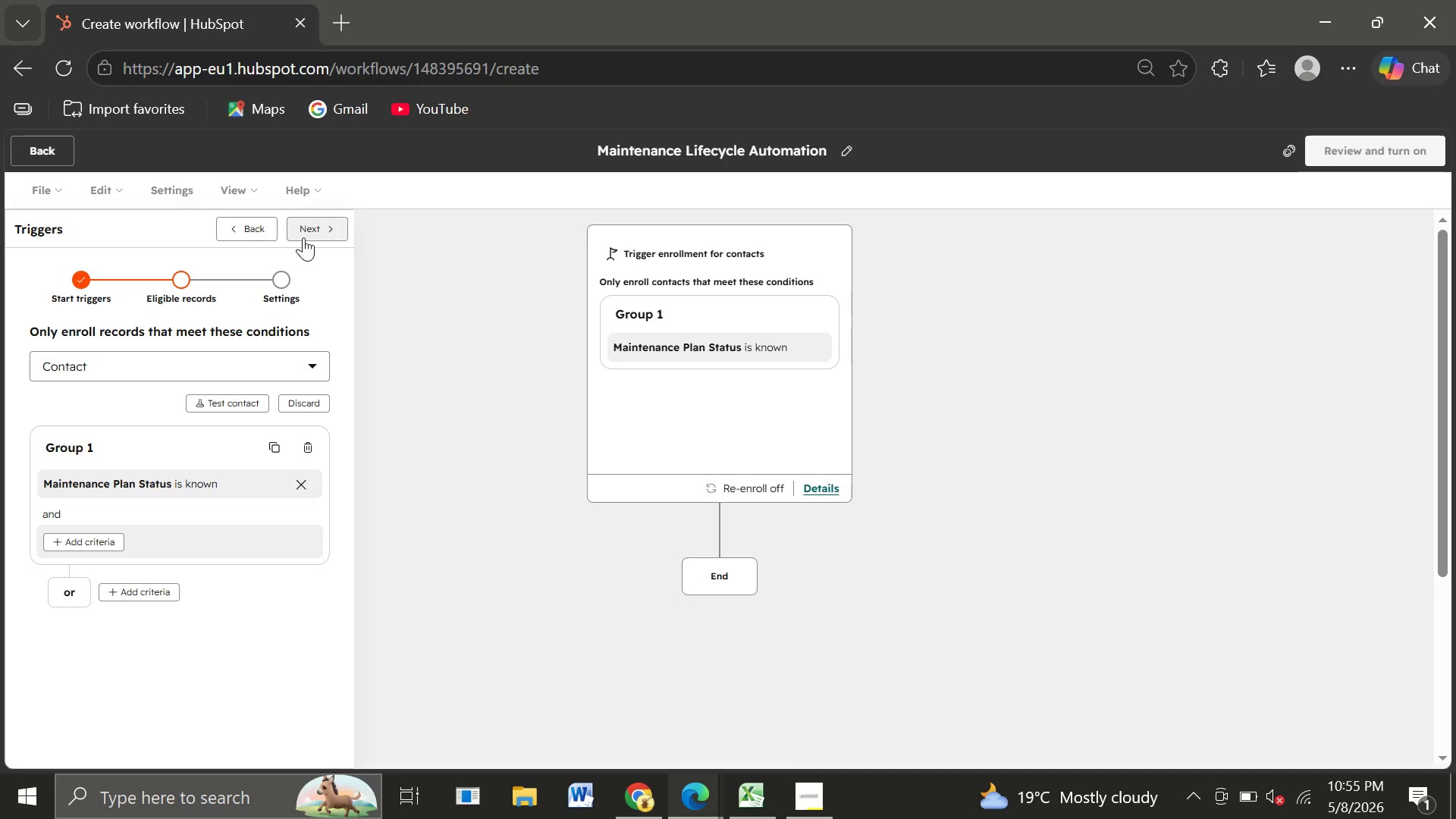 
left_click([309, 233])
 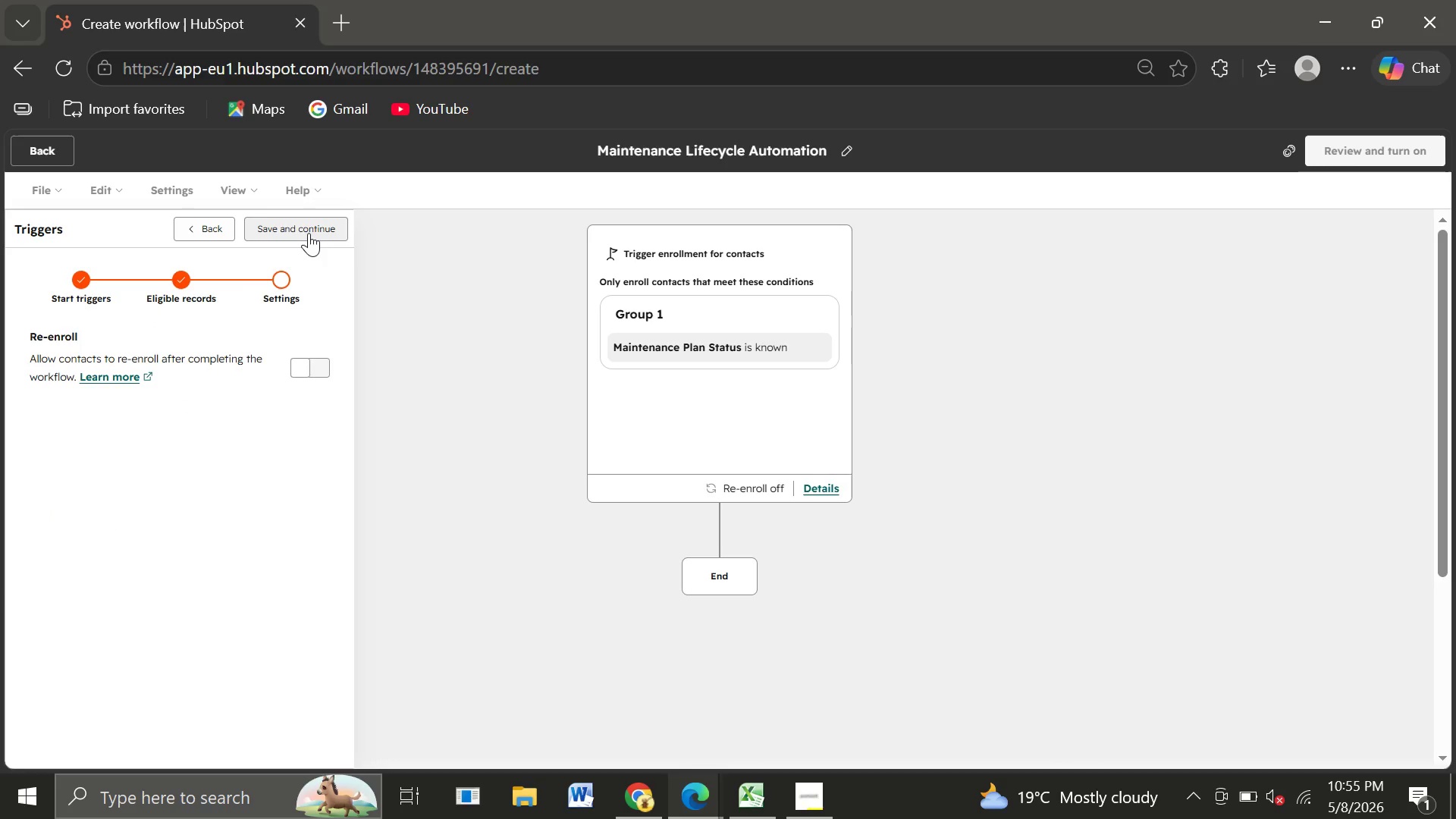 
wait(7.11)
 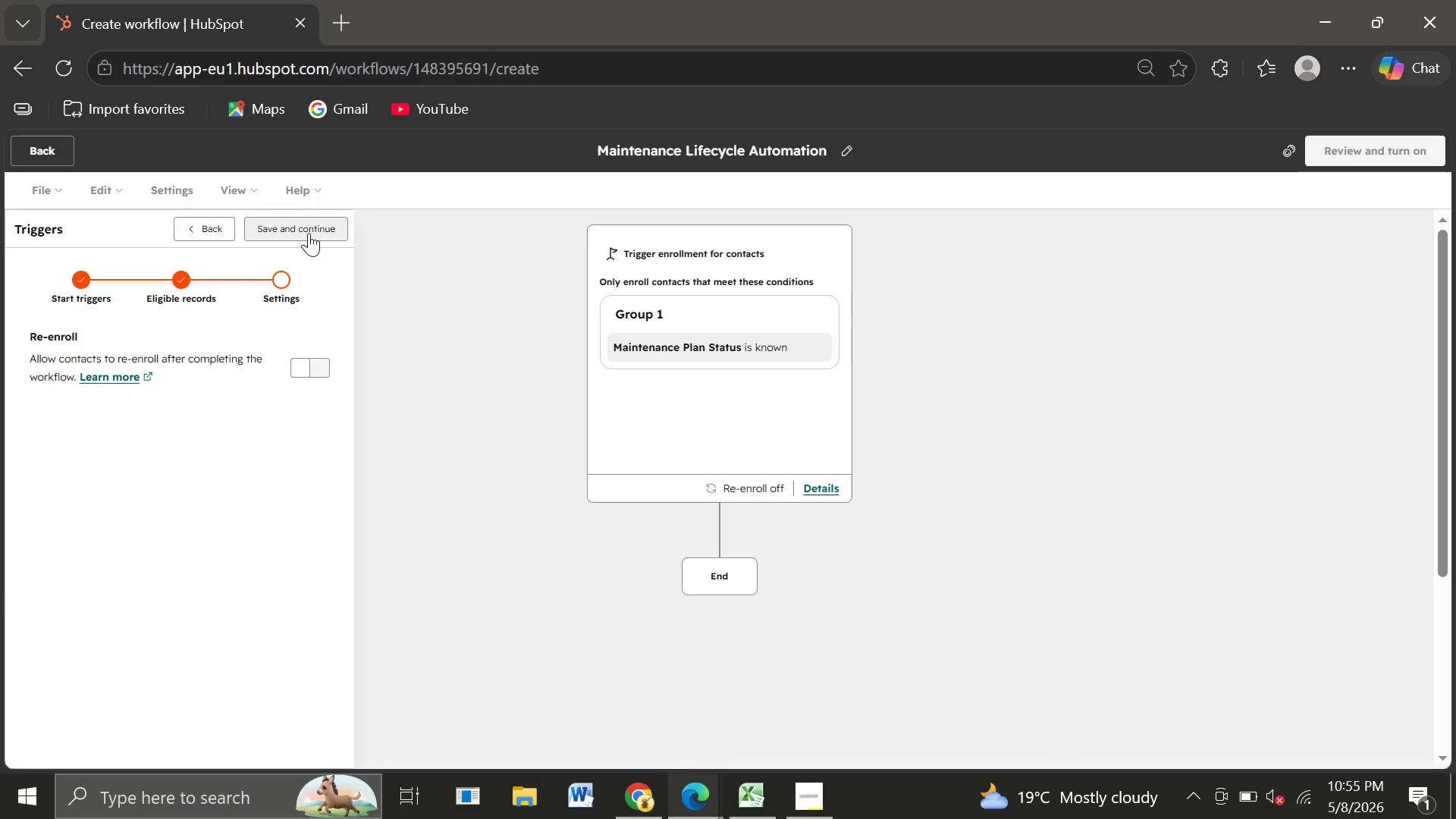 
left_click([326, 366])
 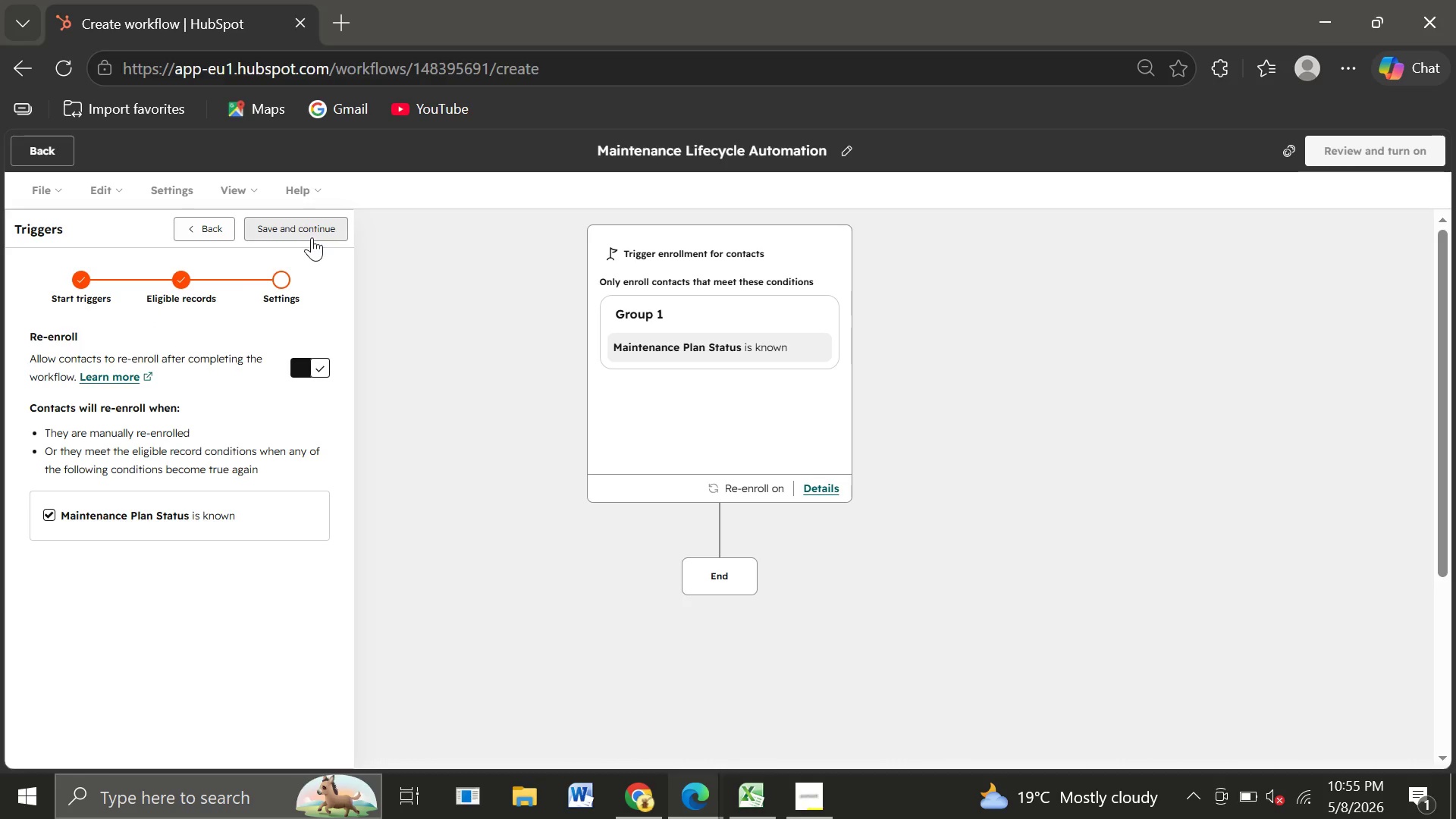 
left_click([312, 237])
 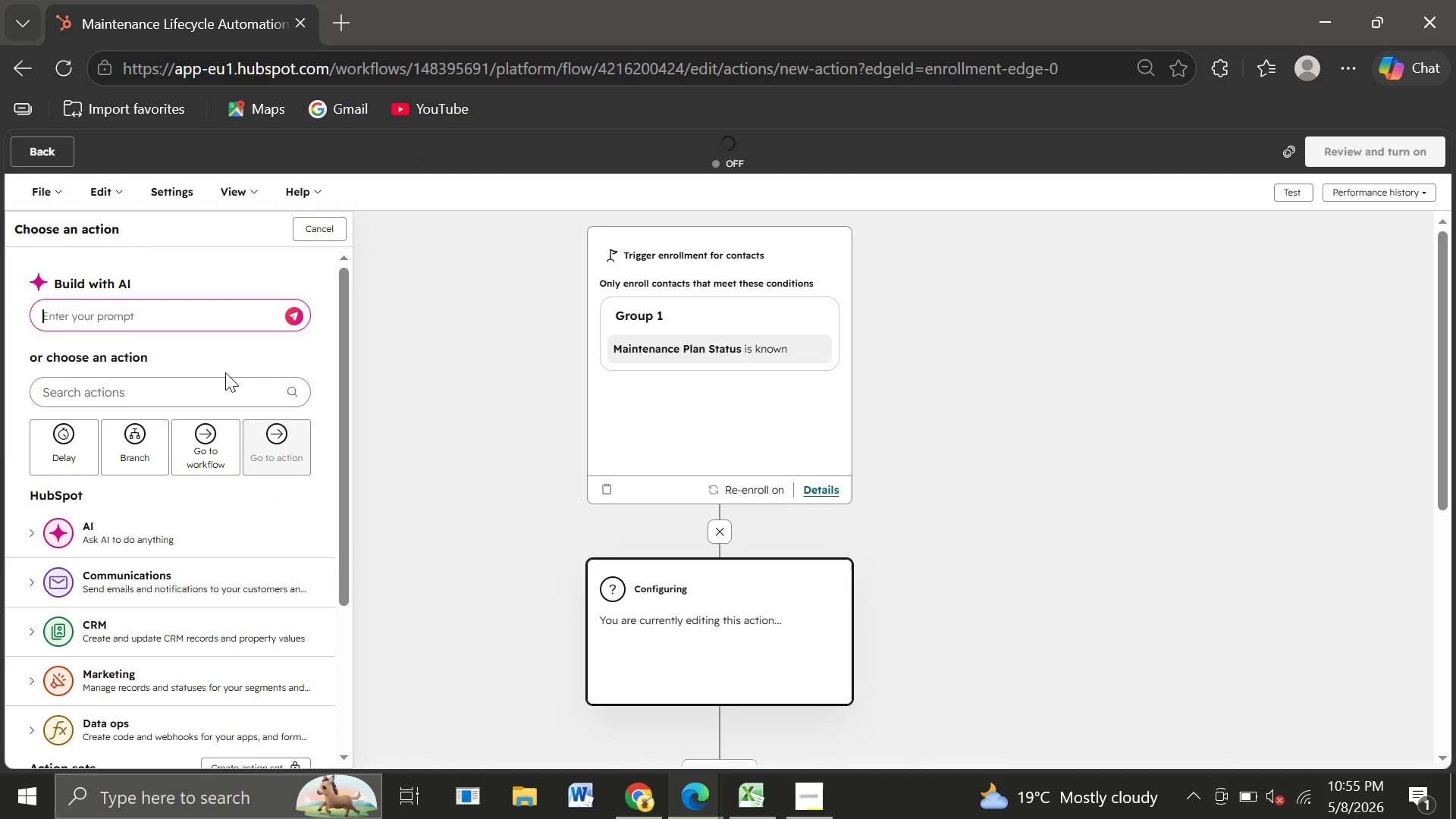 
wait(10.22)
 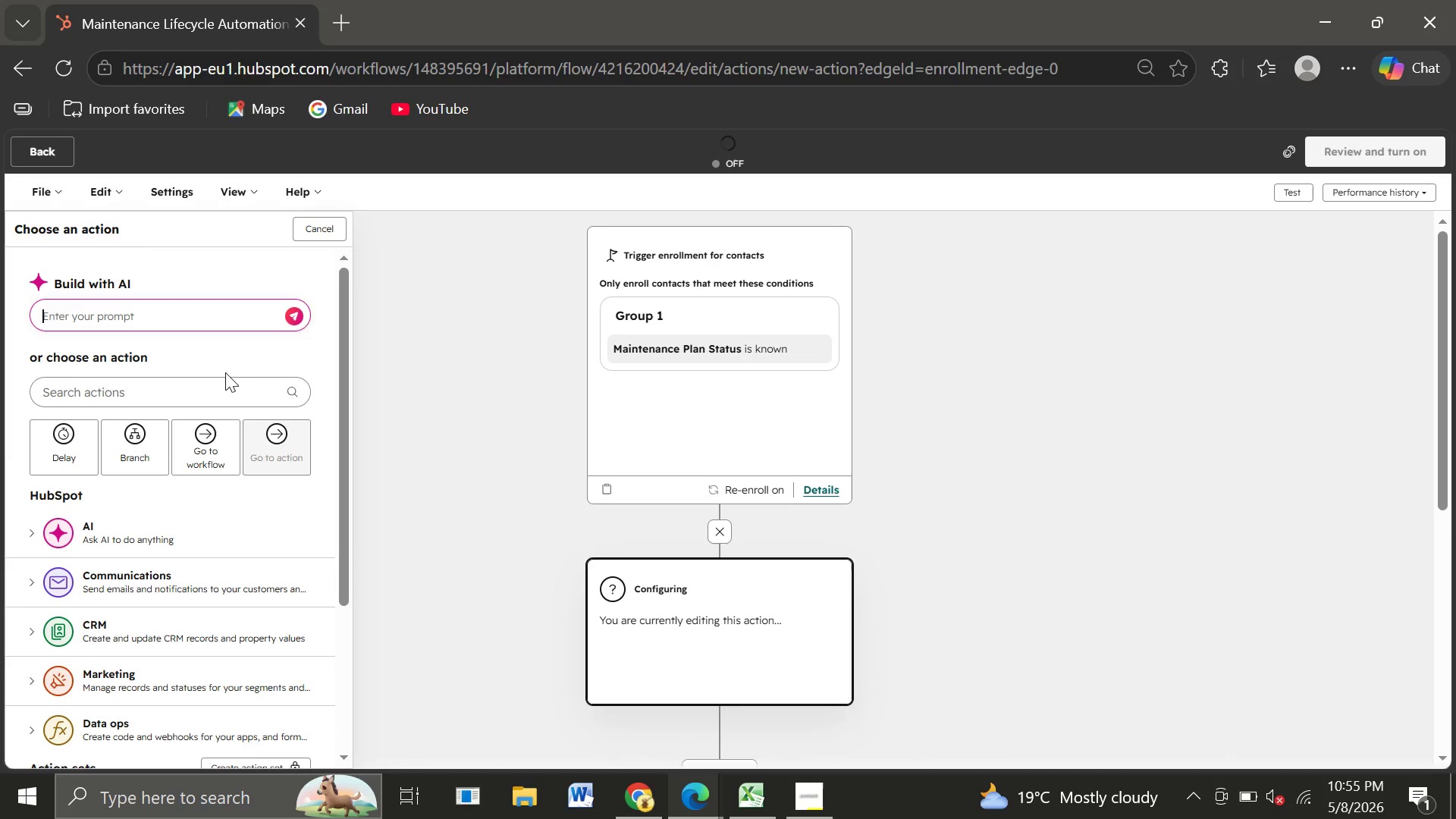 
left_click([128, 393])
 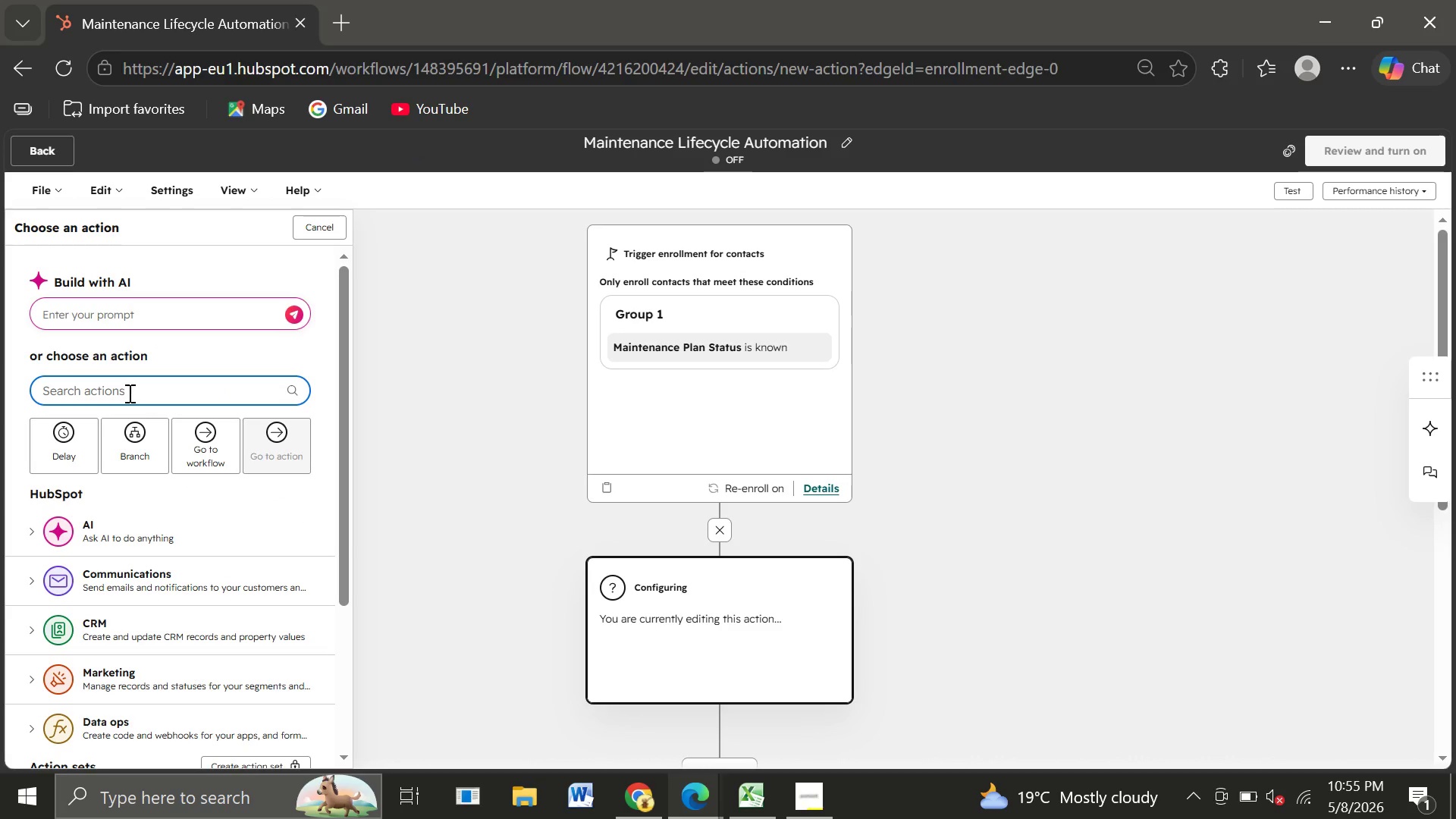 
type(Edit record)
 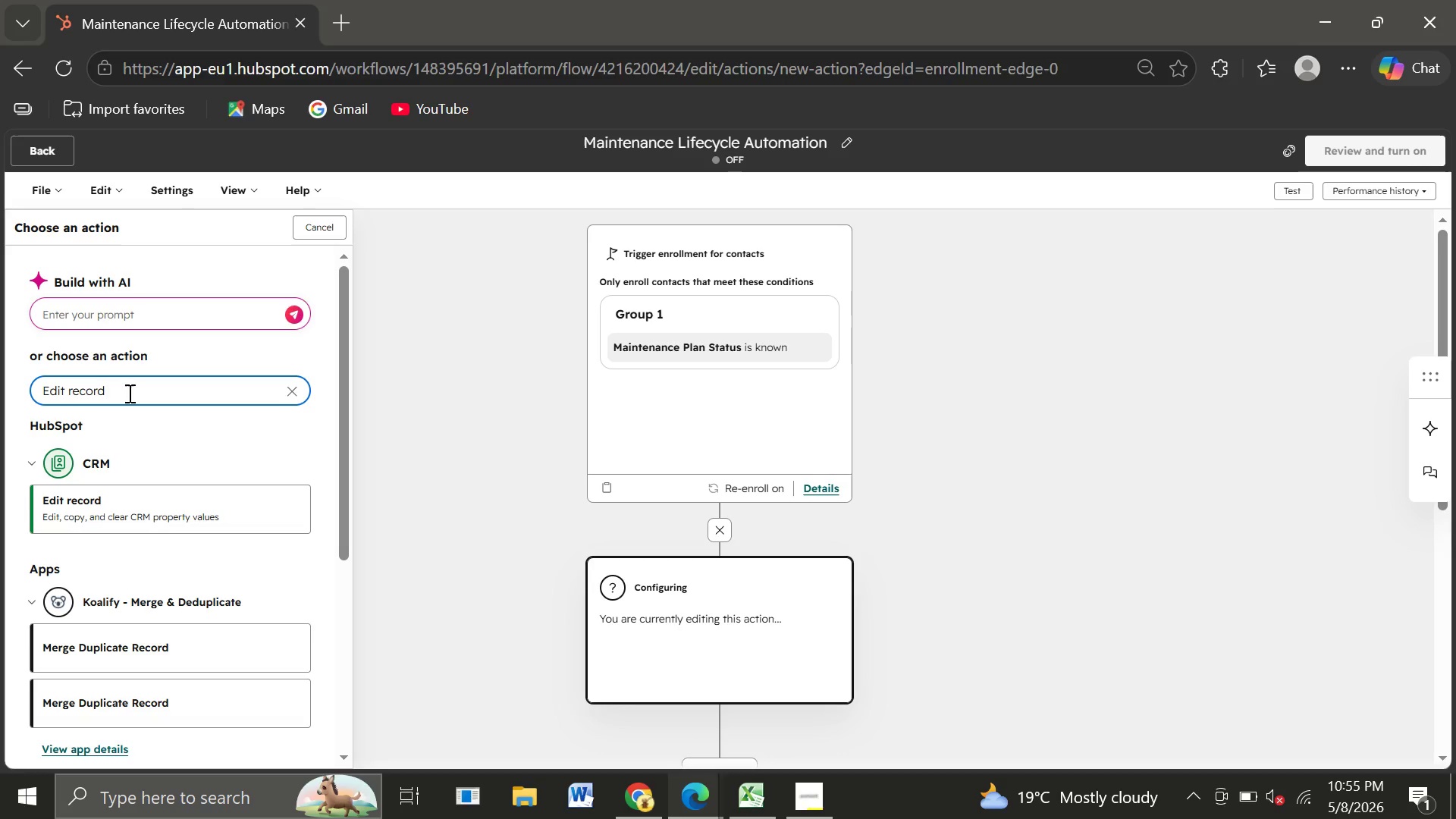 
wait(6.22)
 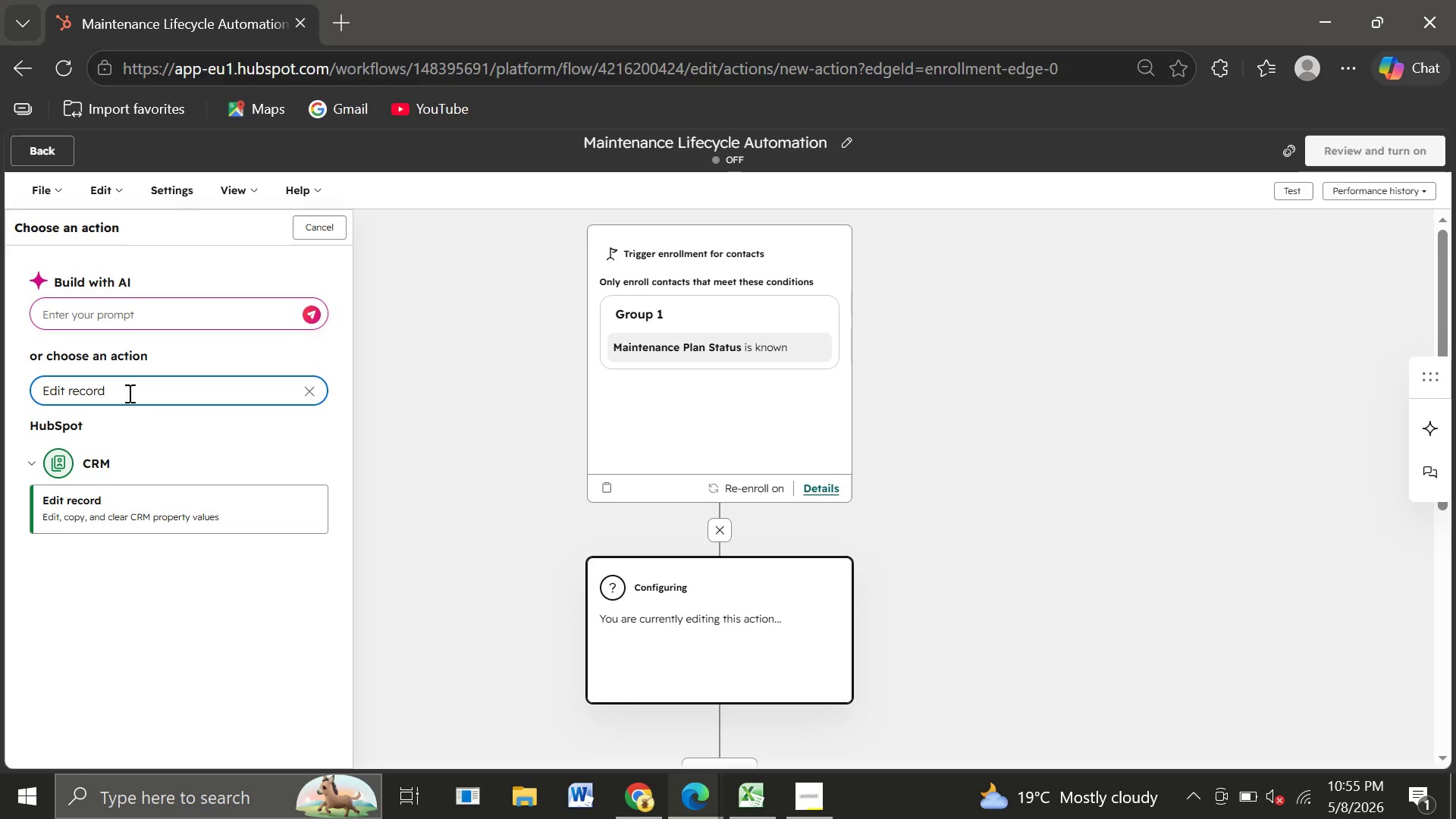 
left_click([127, 501])
 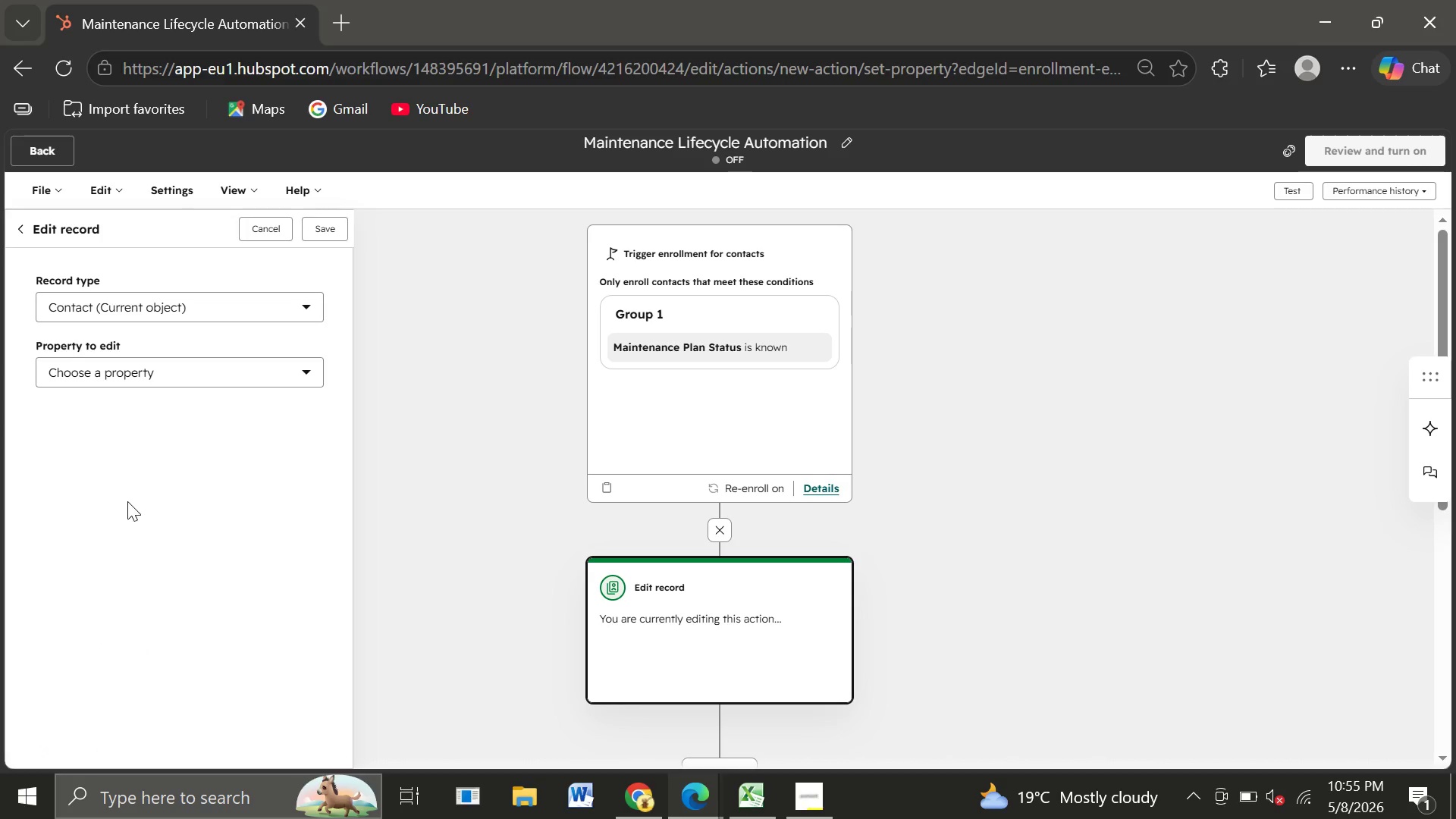 
wait(9.66)
 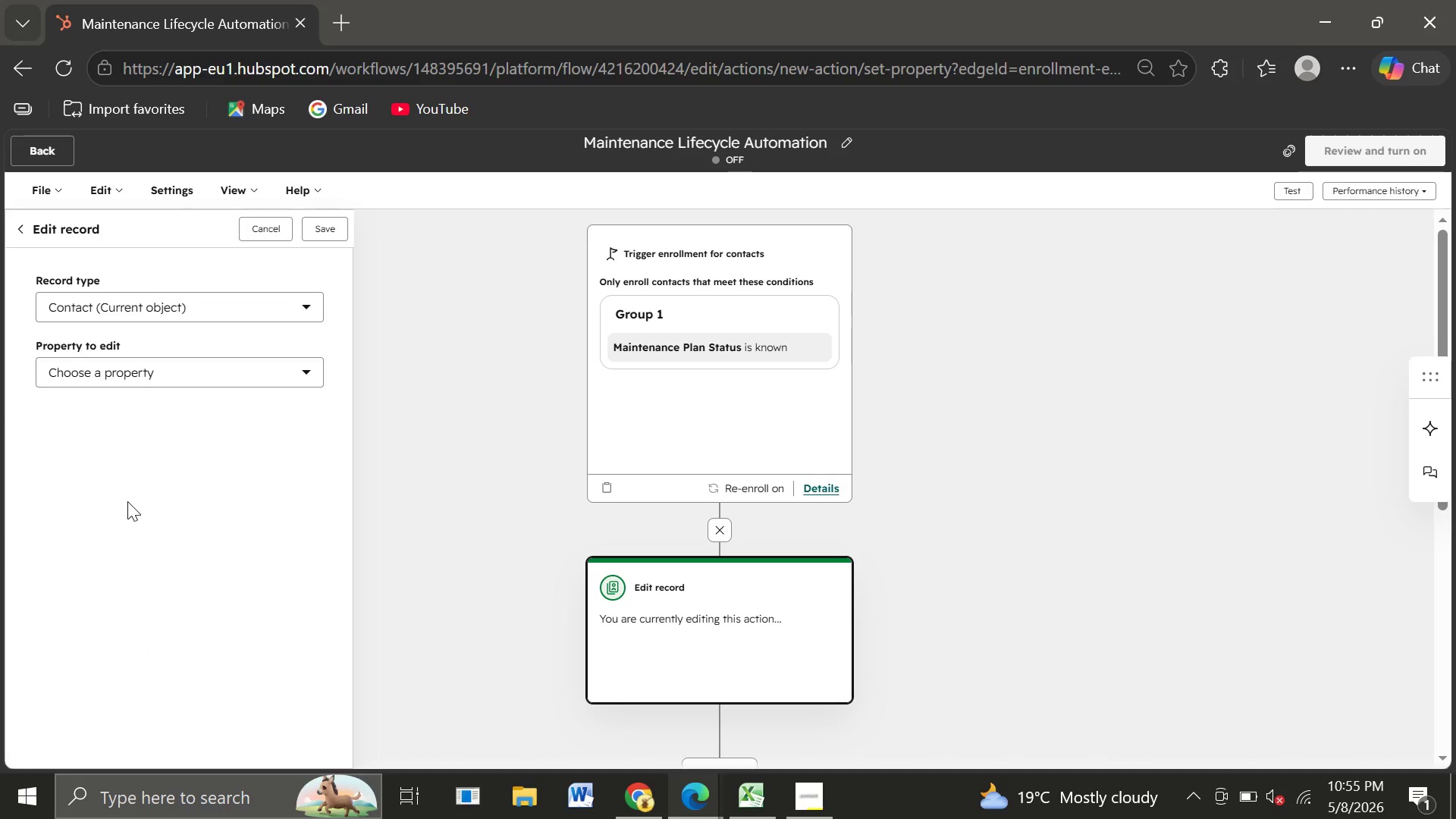 
left_click([186, 373])
 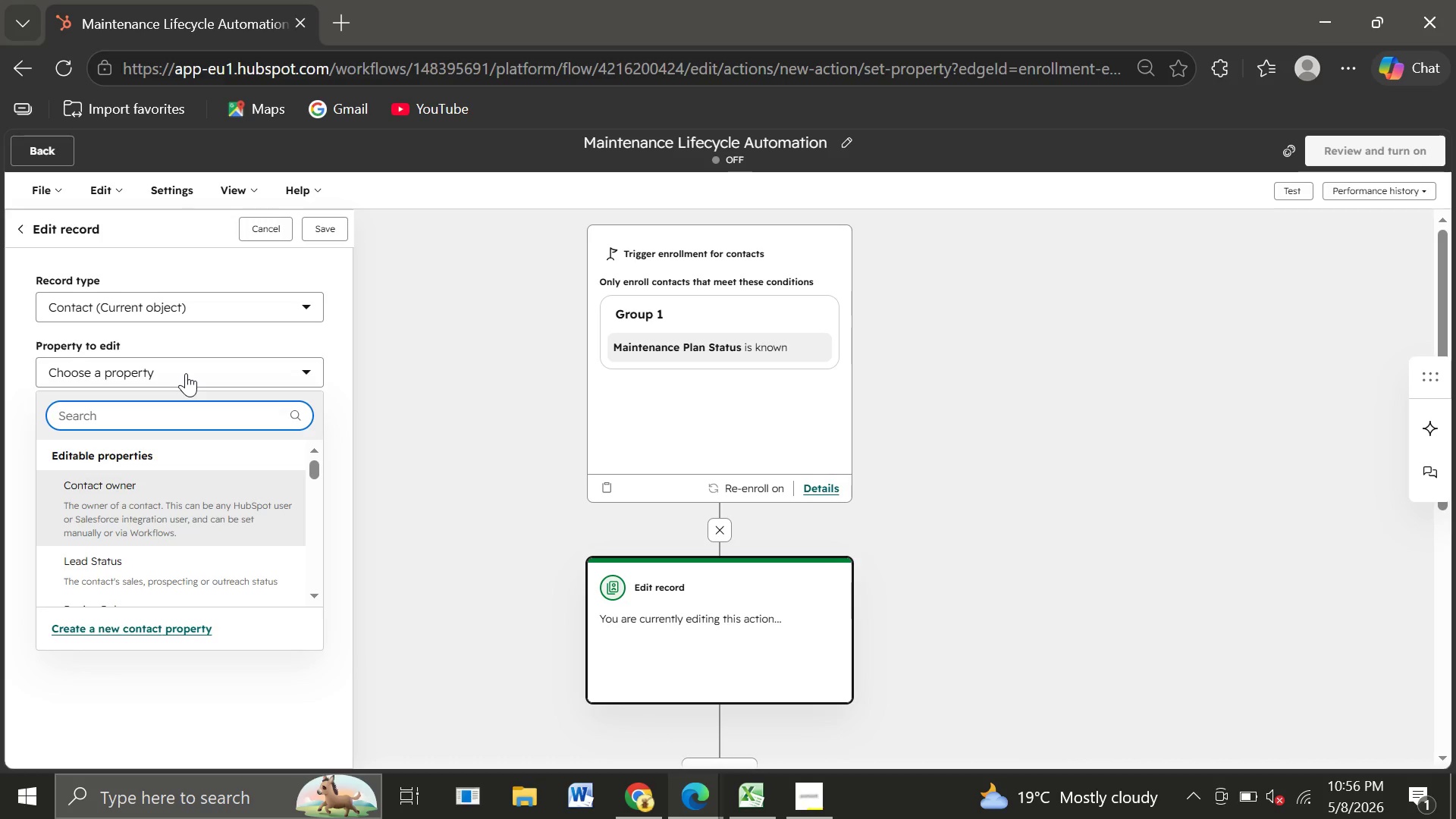 
type(Life)
 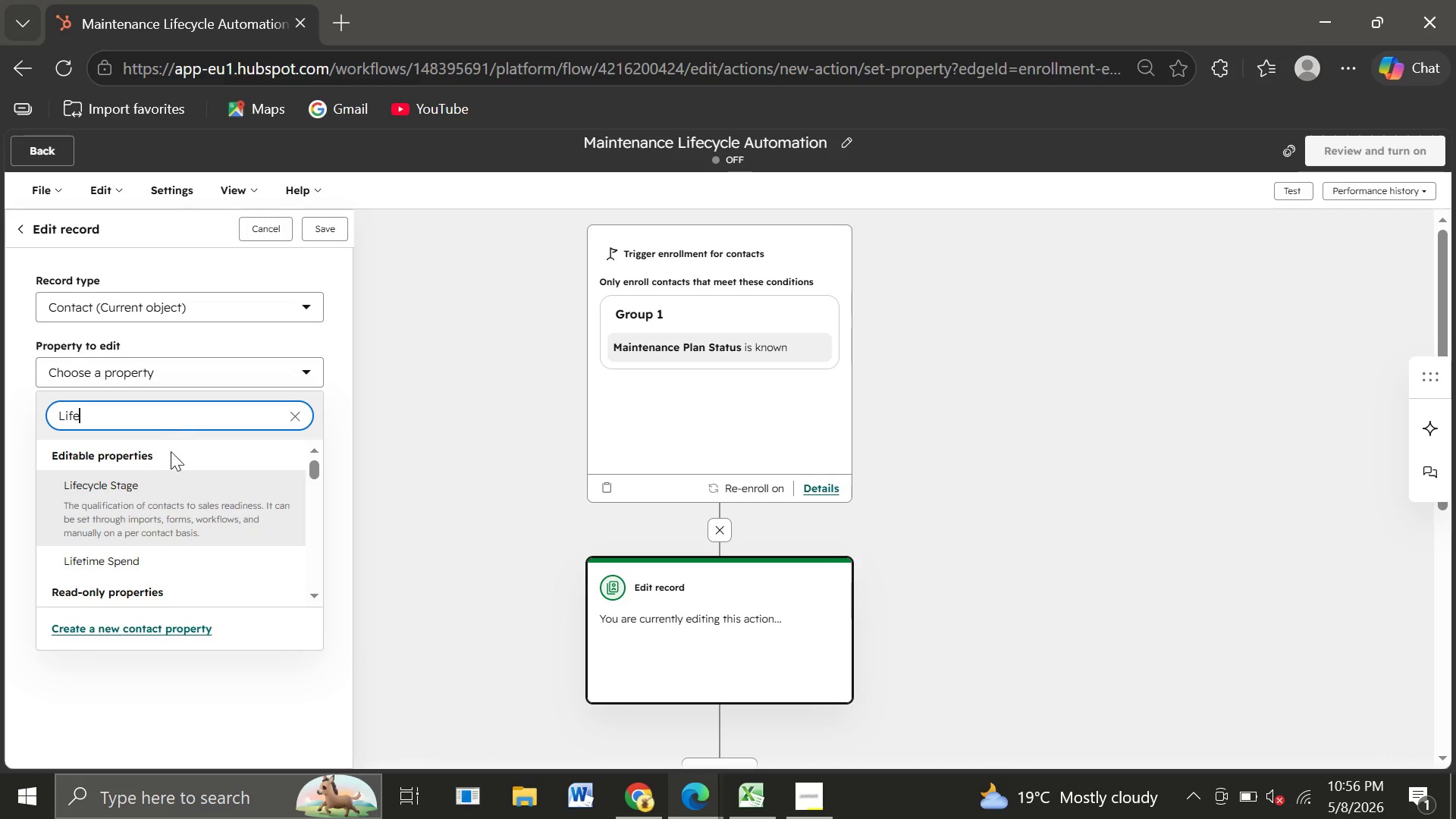 
left_click([162, 504])
 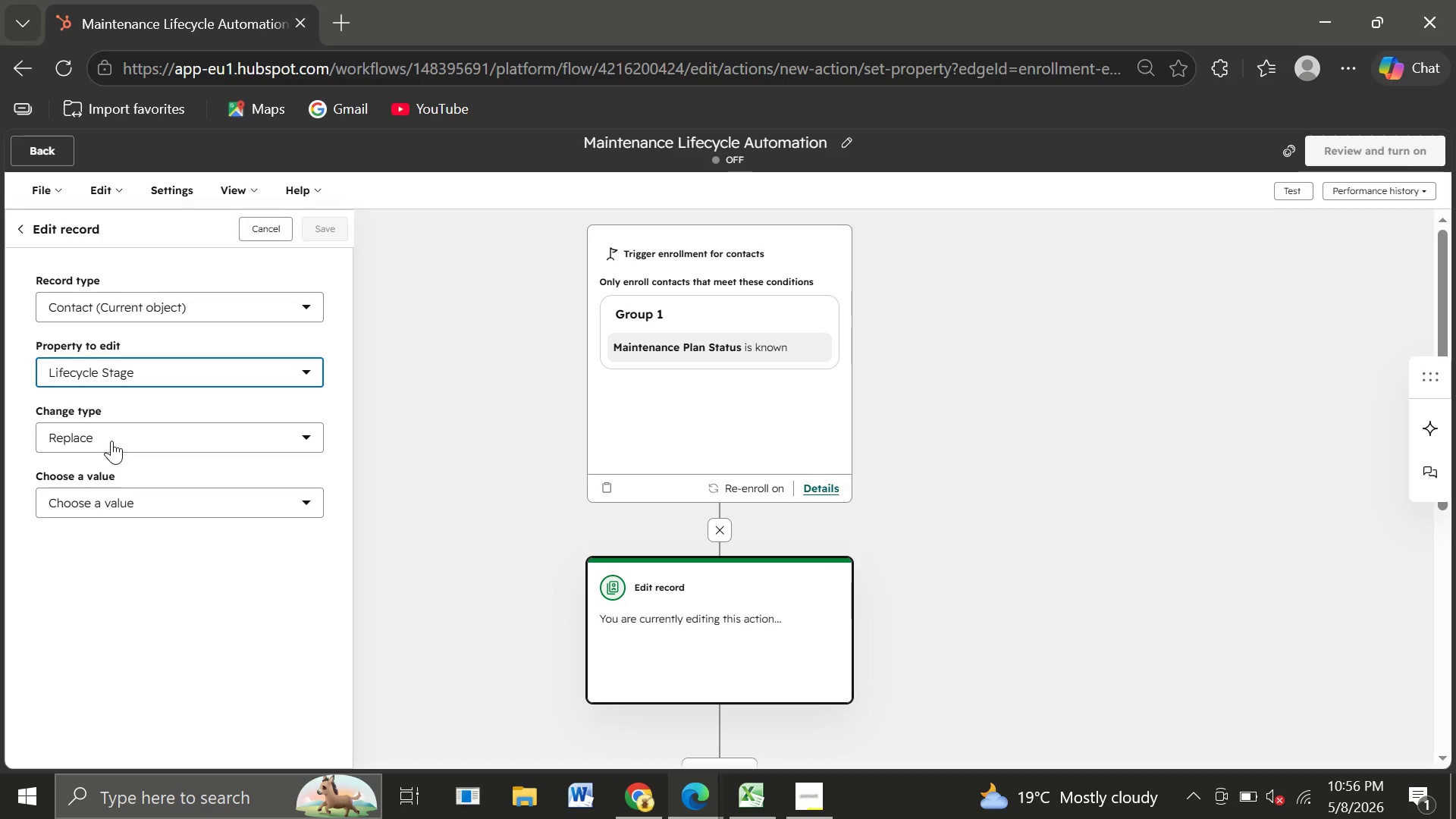 
wait(6.91)
 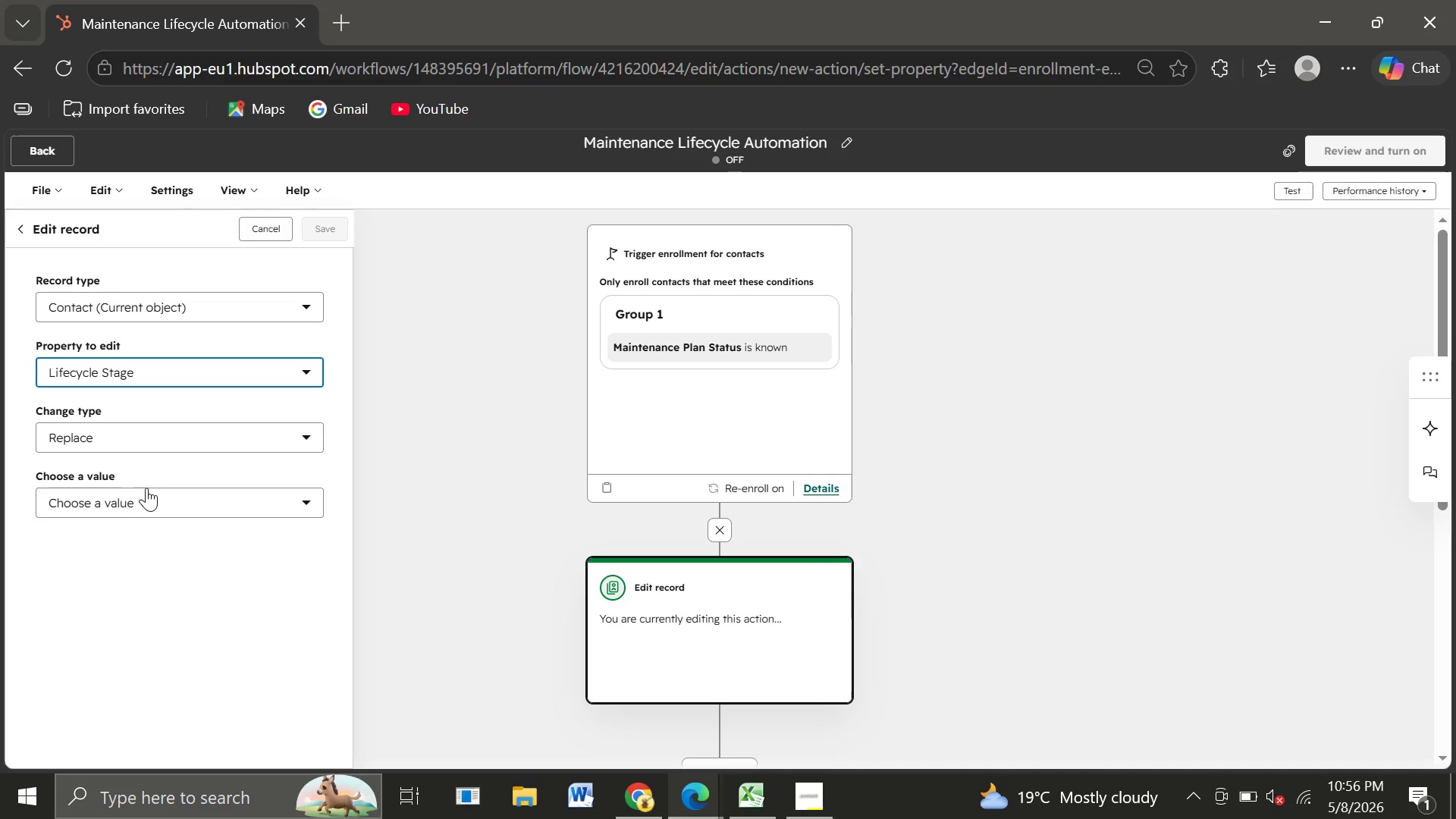 
left_click([108, 502])
 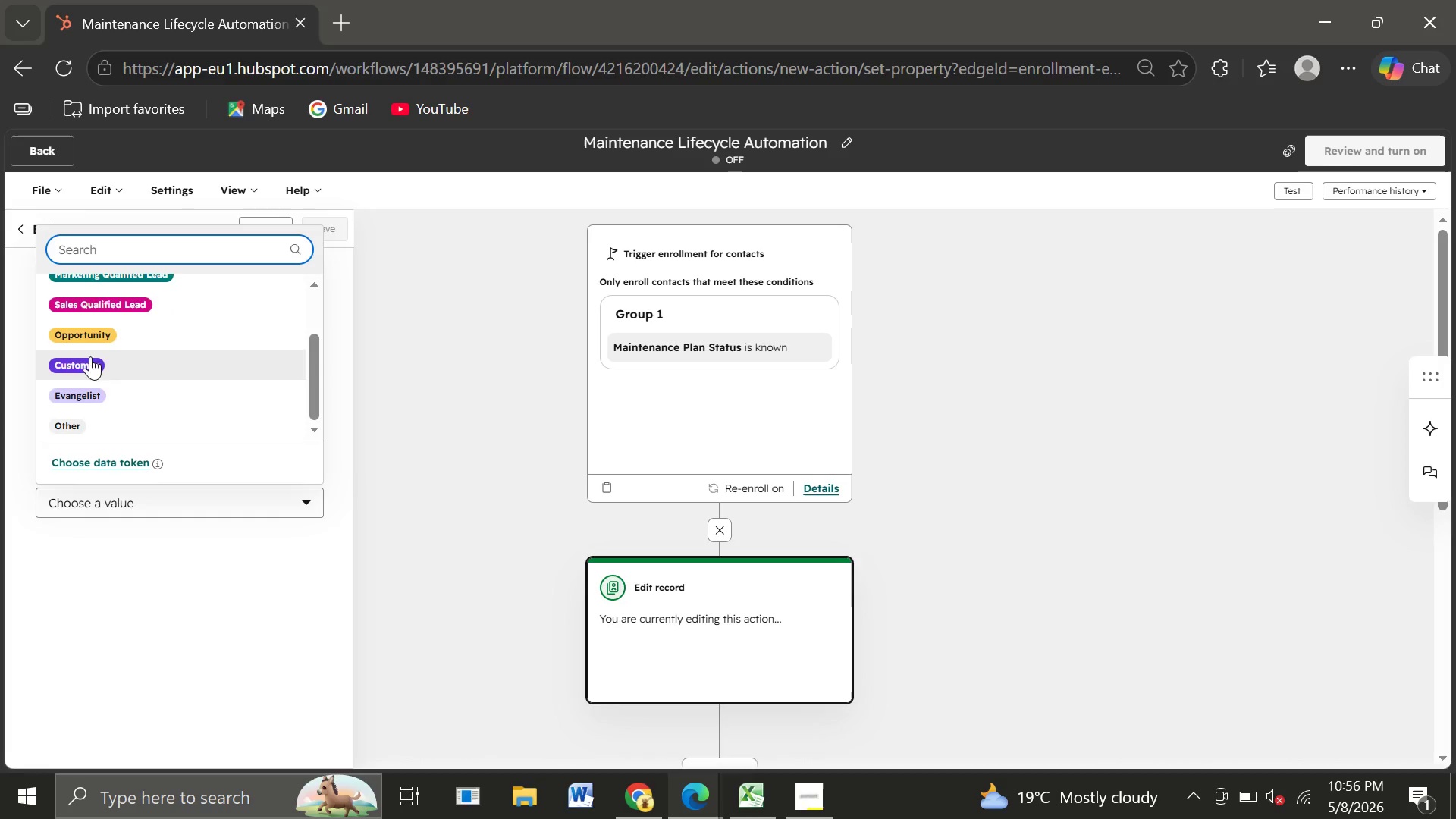 
wait(5.33)
 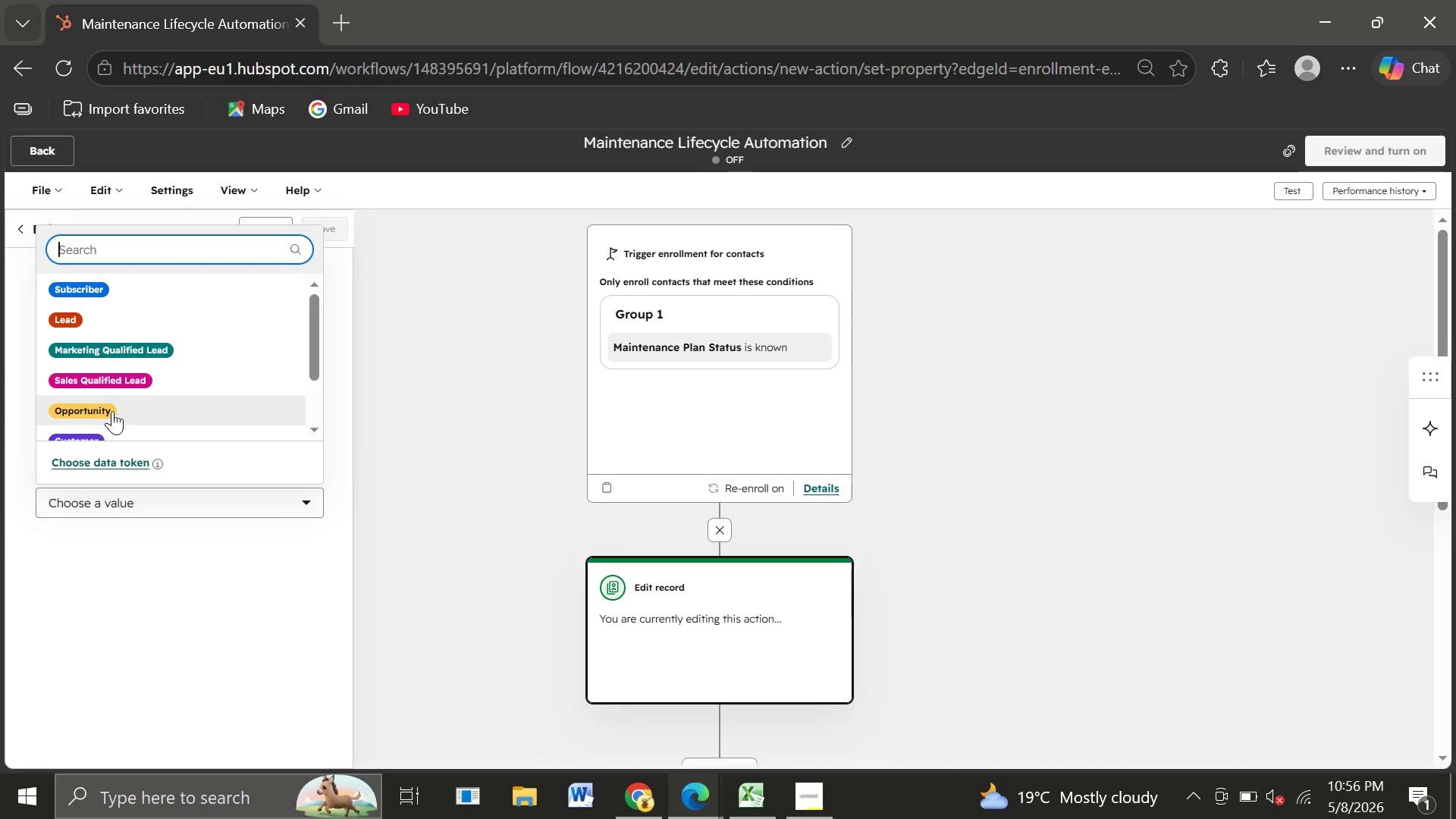 
left_click([84, 350])
 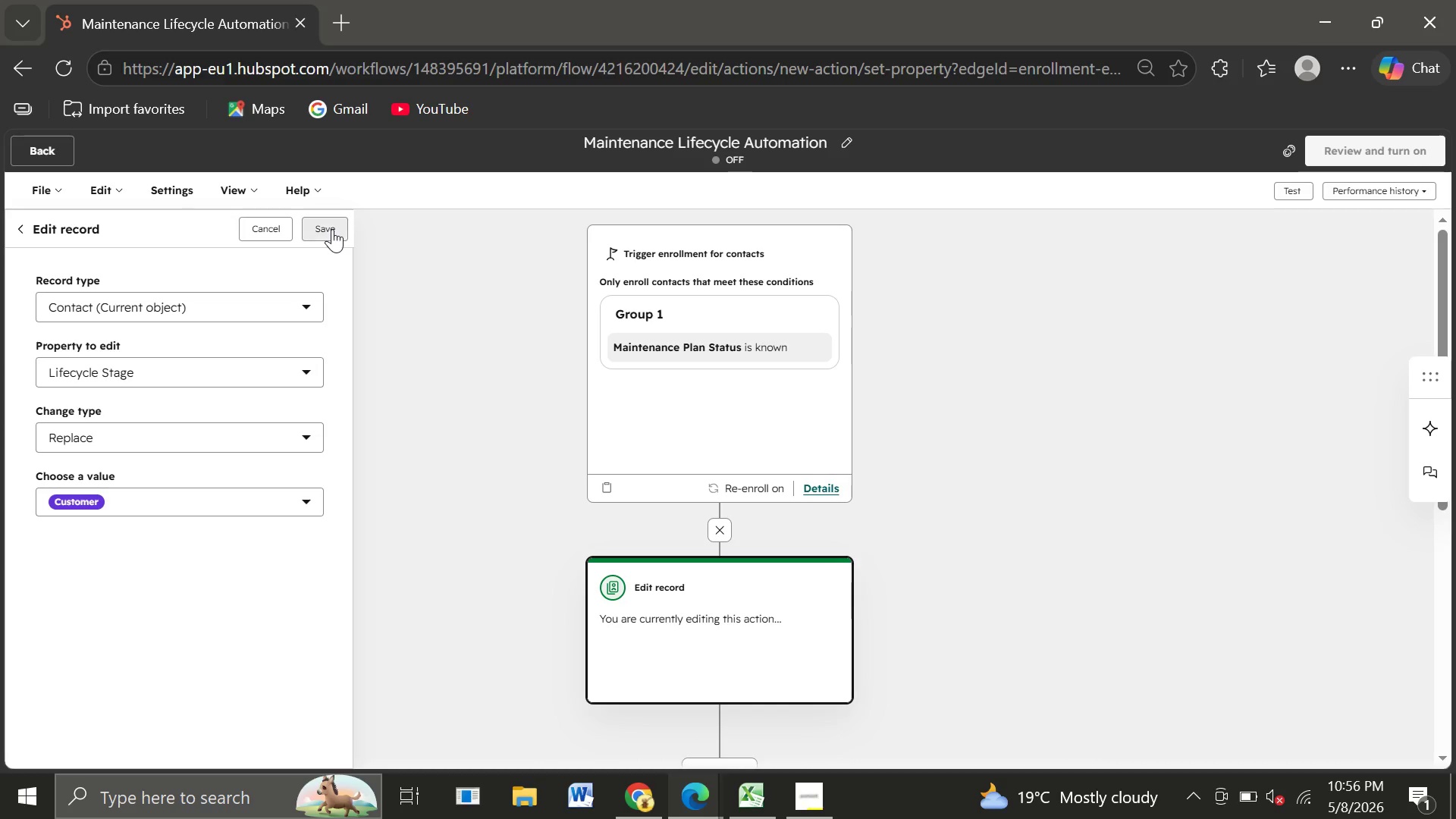 
left_click([332, 229])
 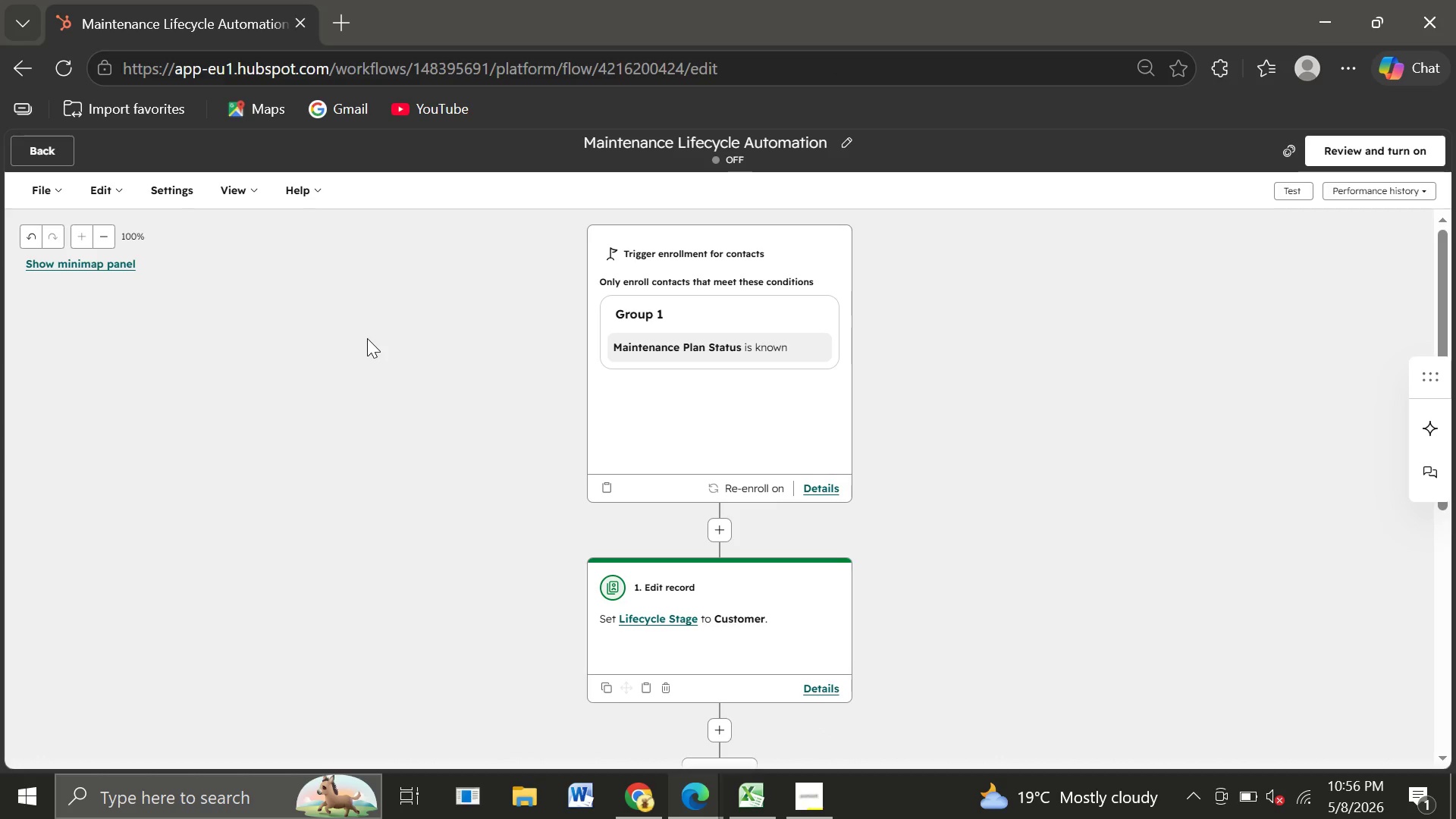 
wait(15.84)
 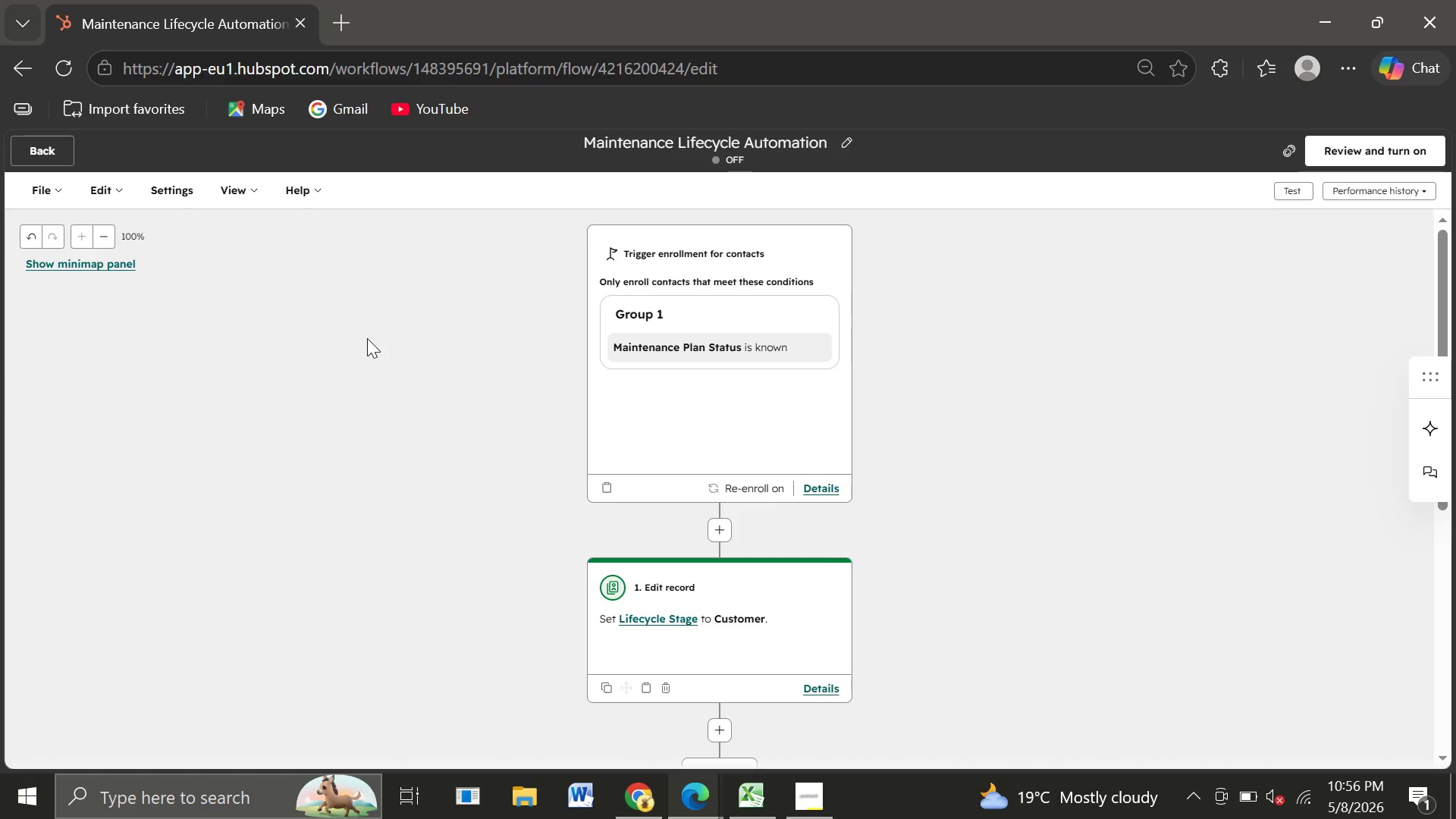 
left_click([723, 466])
 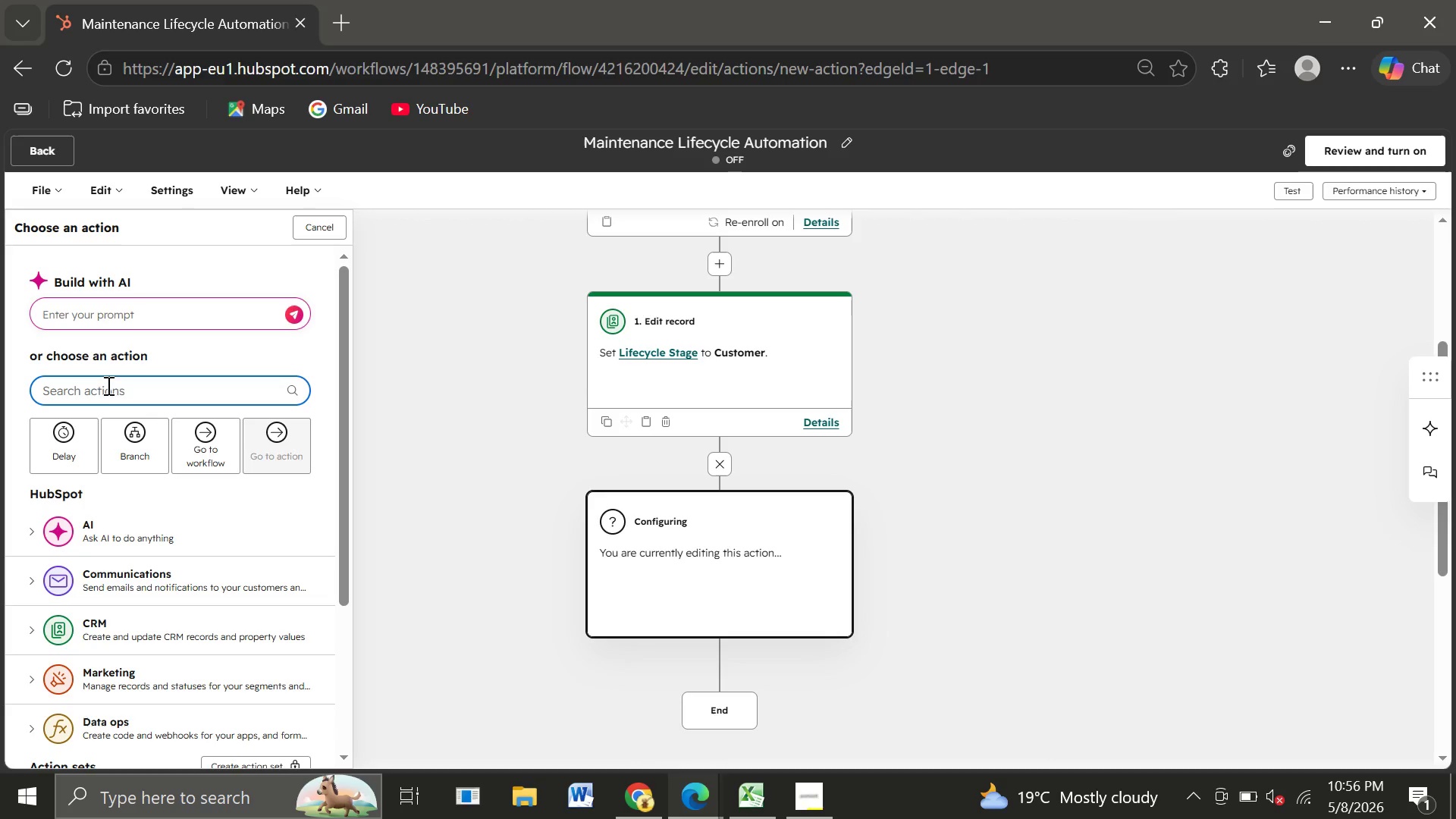 
wait(6.0)
 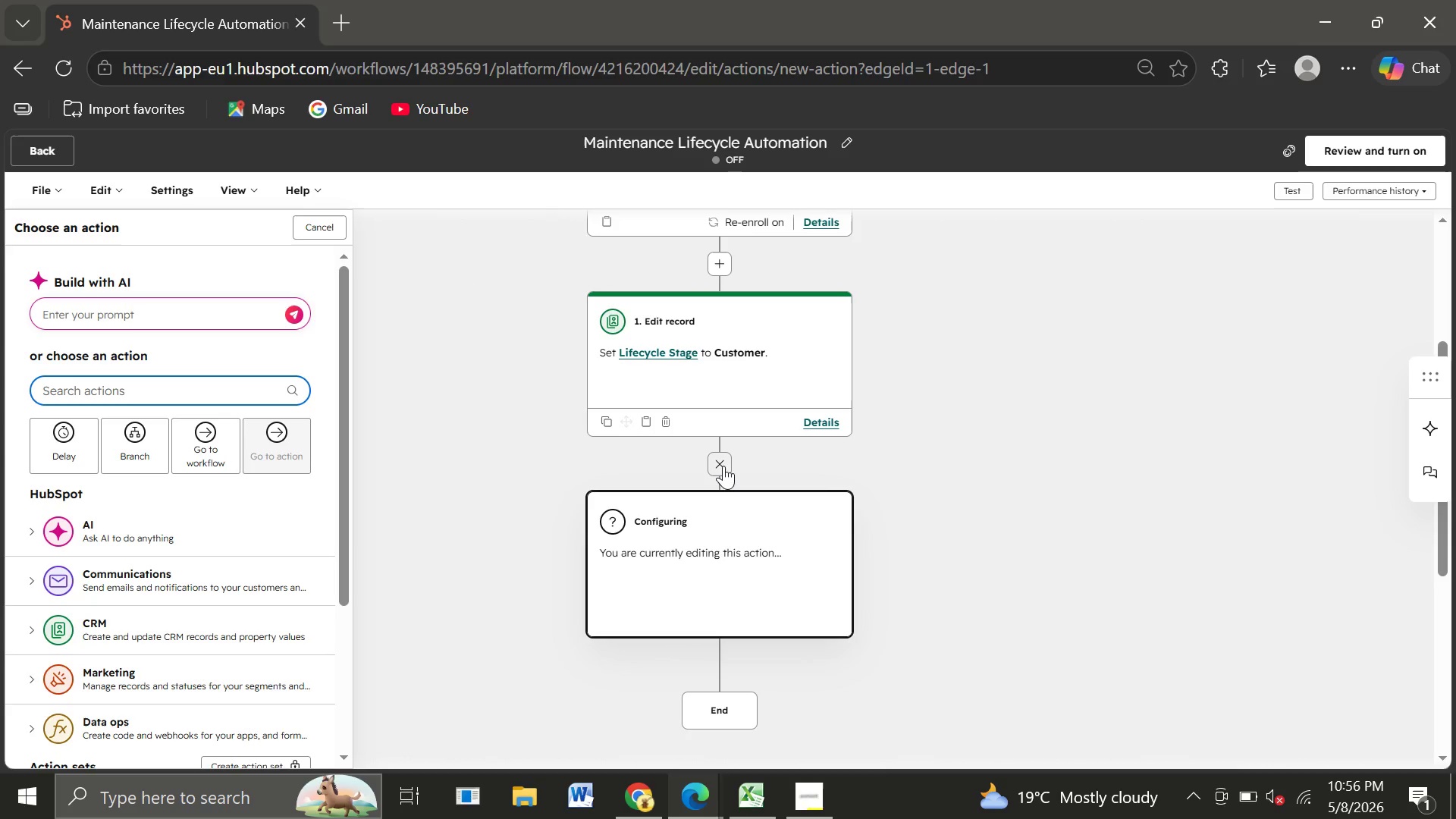 
left_click([80, 389])
 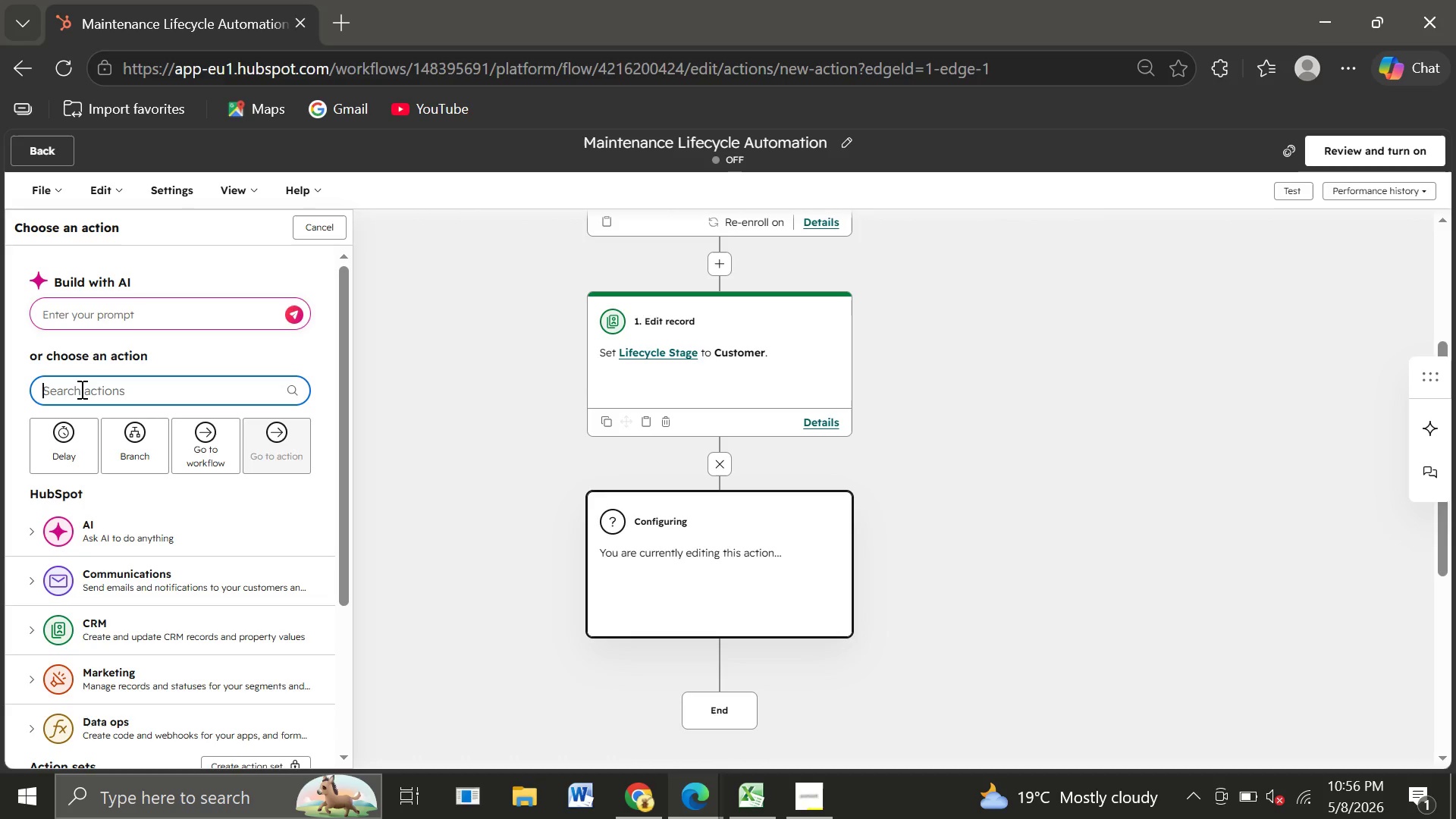 
type(Edit rec)
 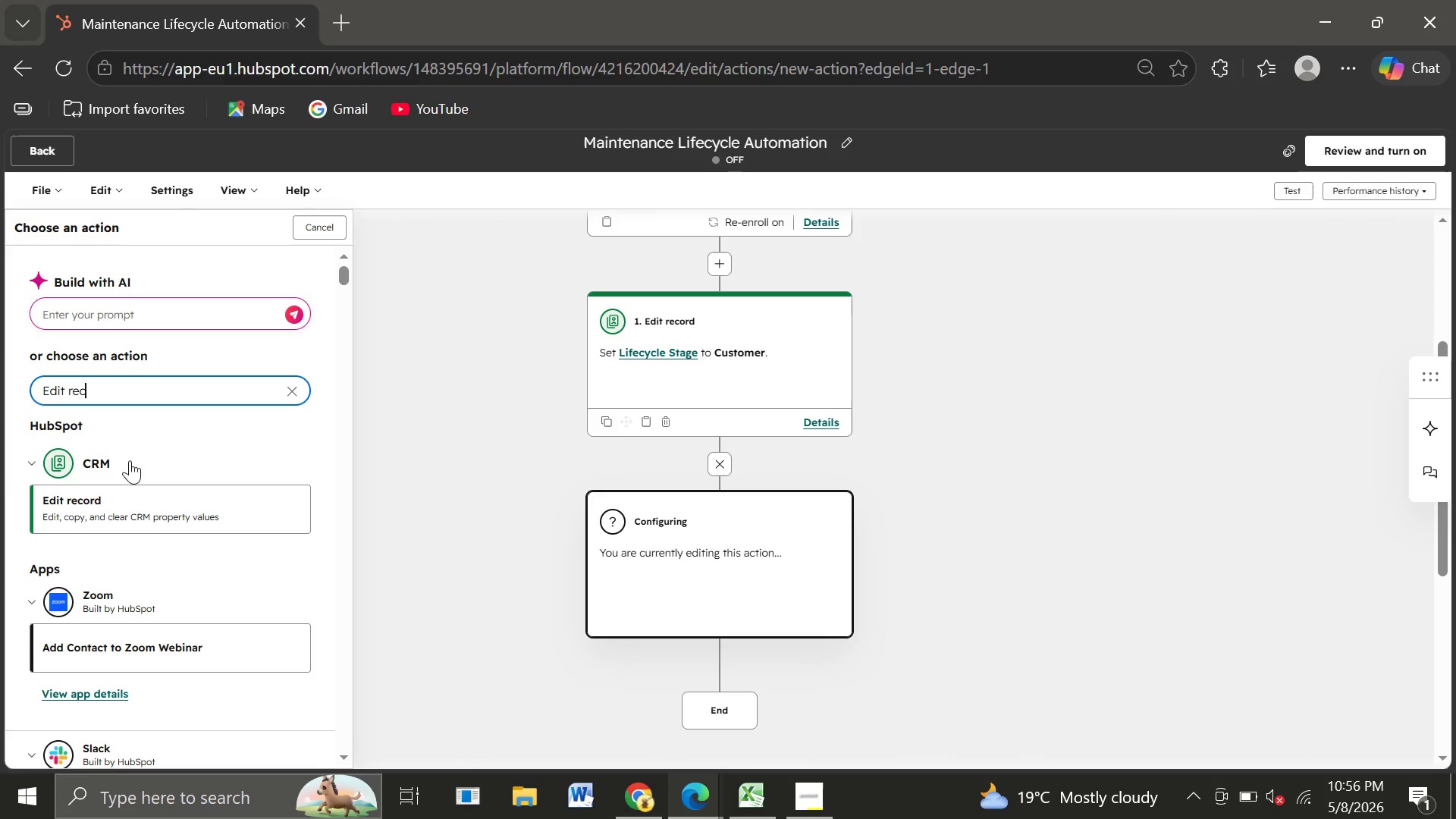 
left_click([102, 498])
 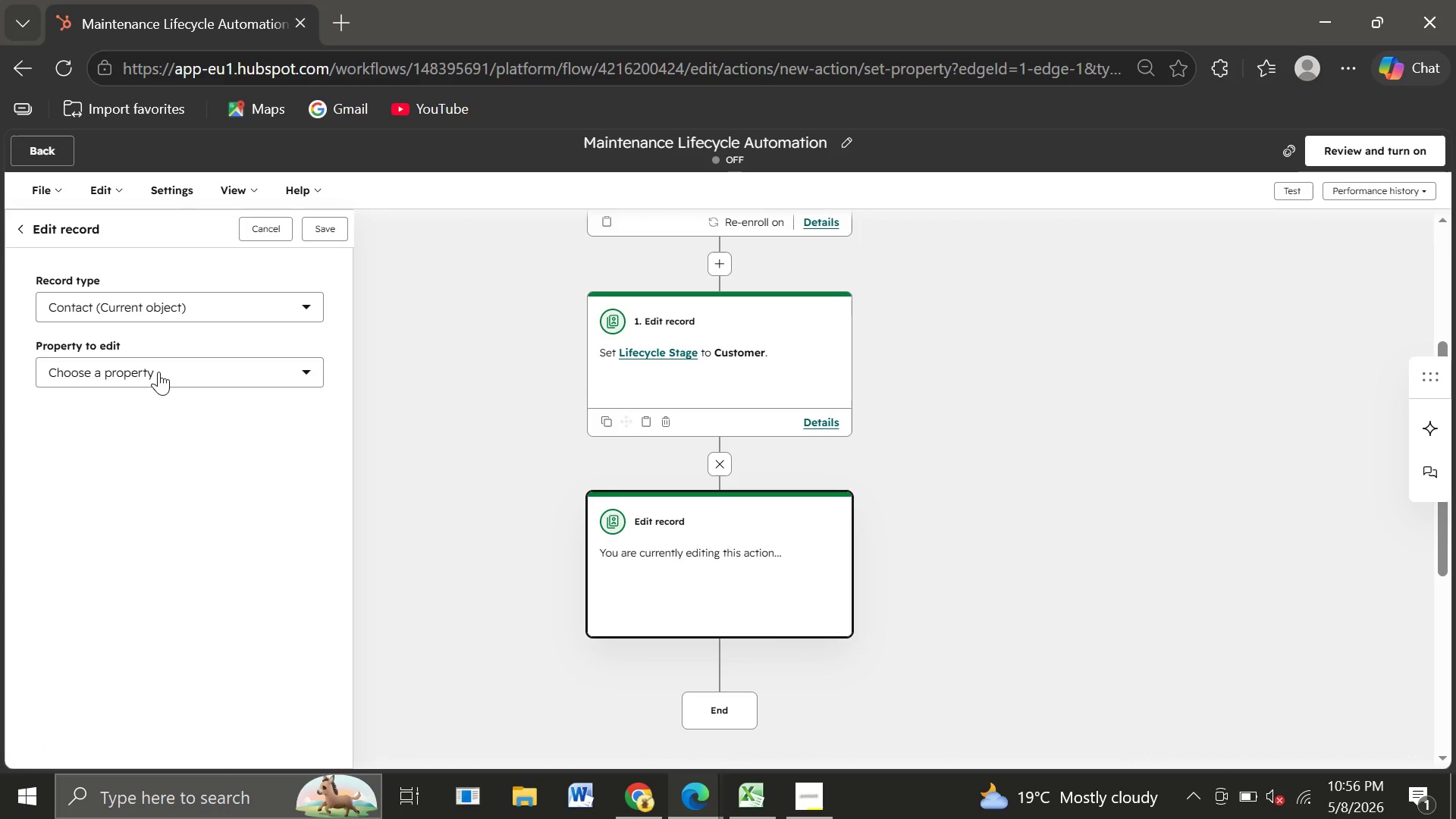 
left_click([157, 371])
 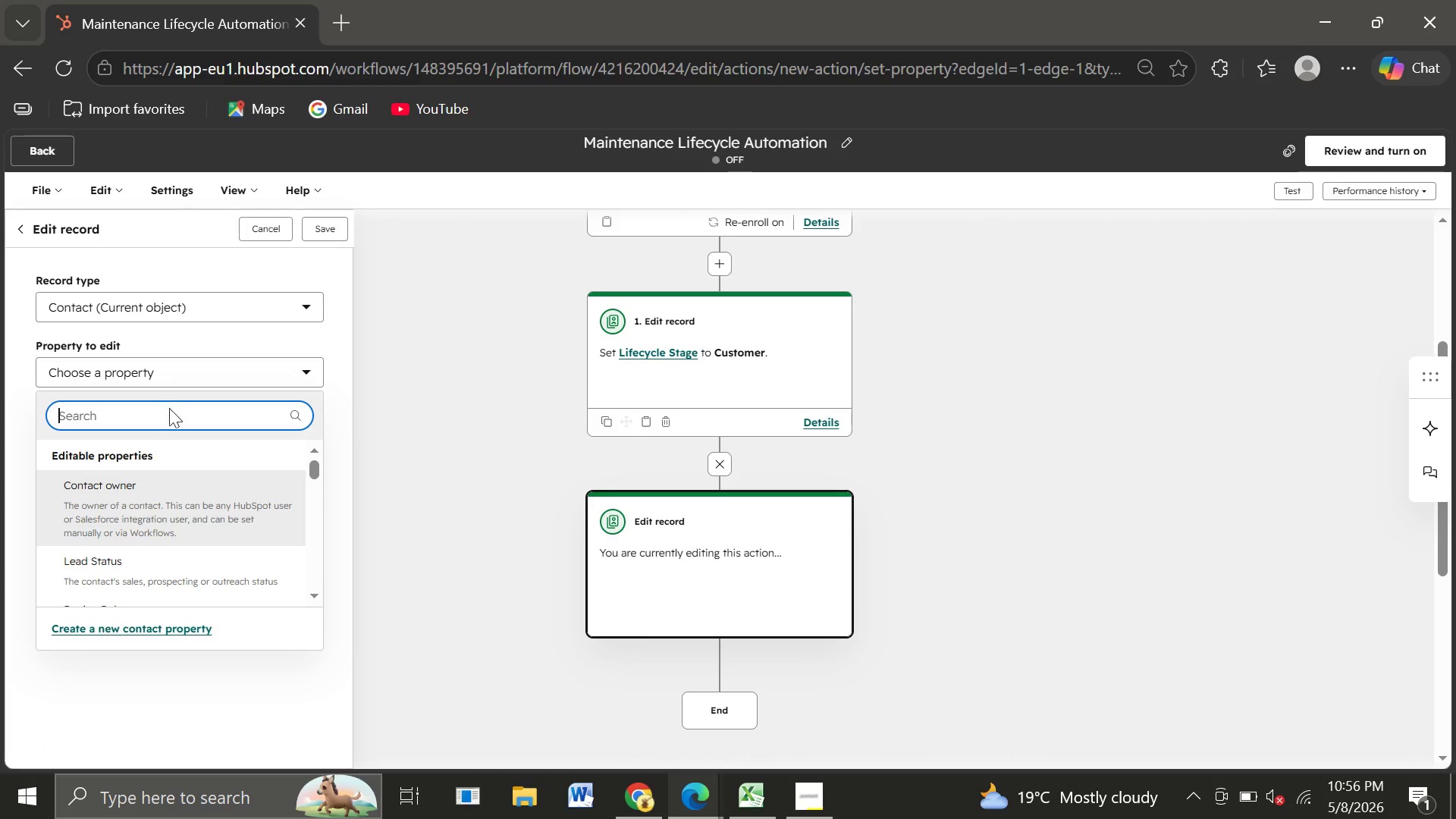 
wait(5.3)
 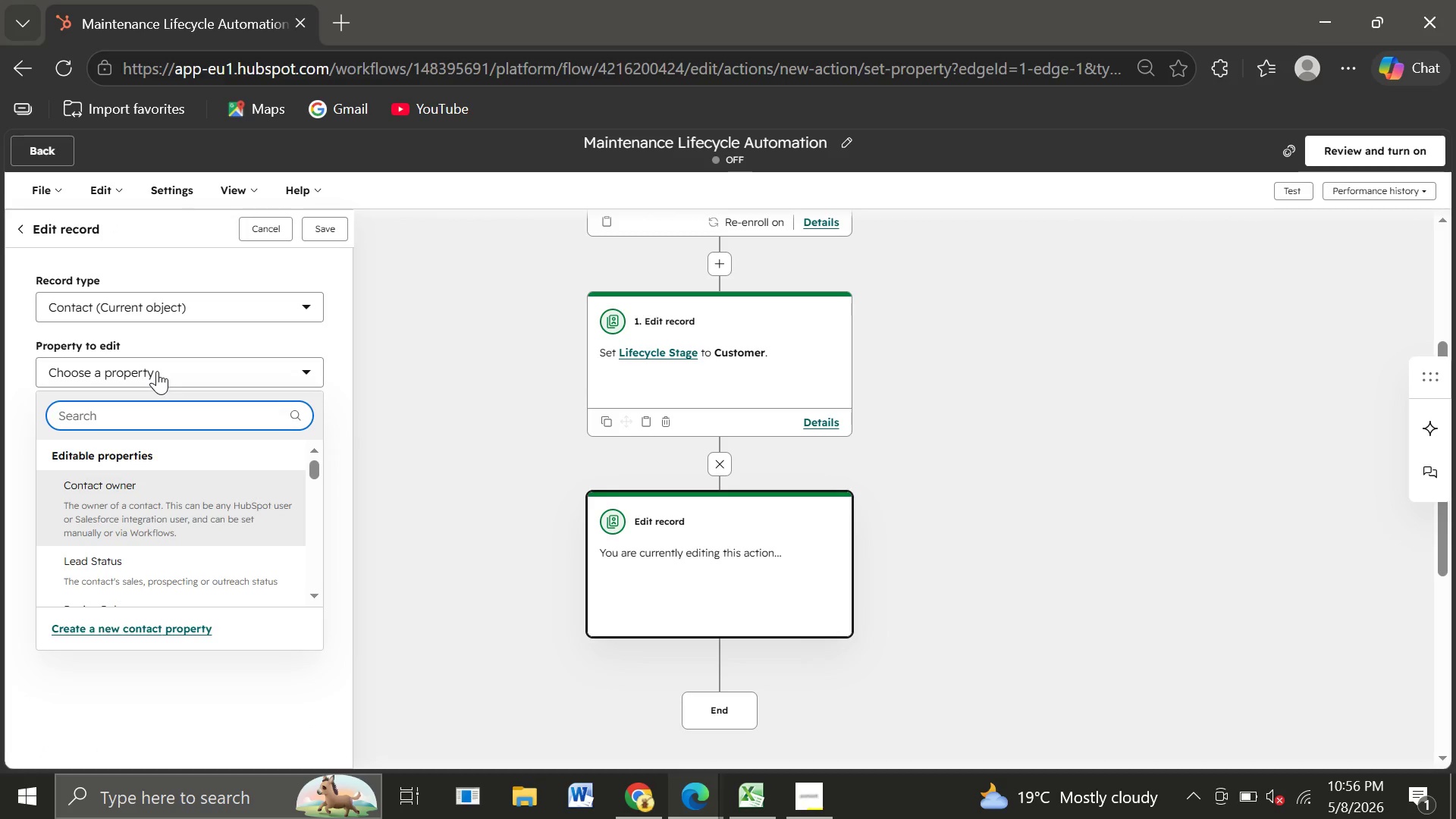 
type(next)
 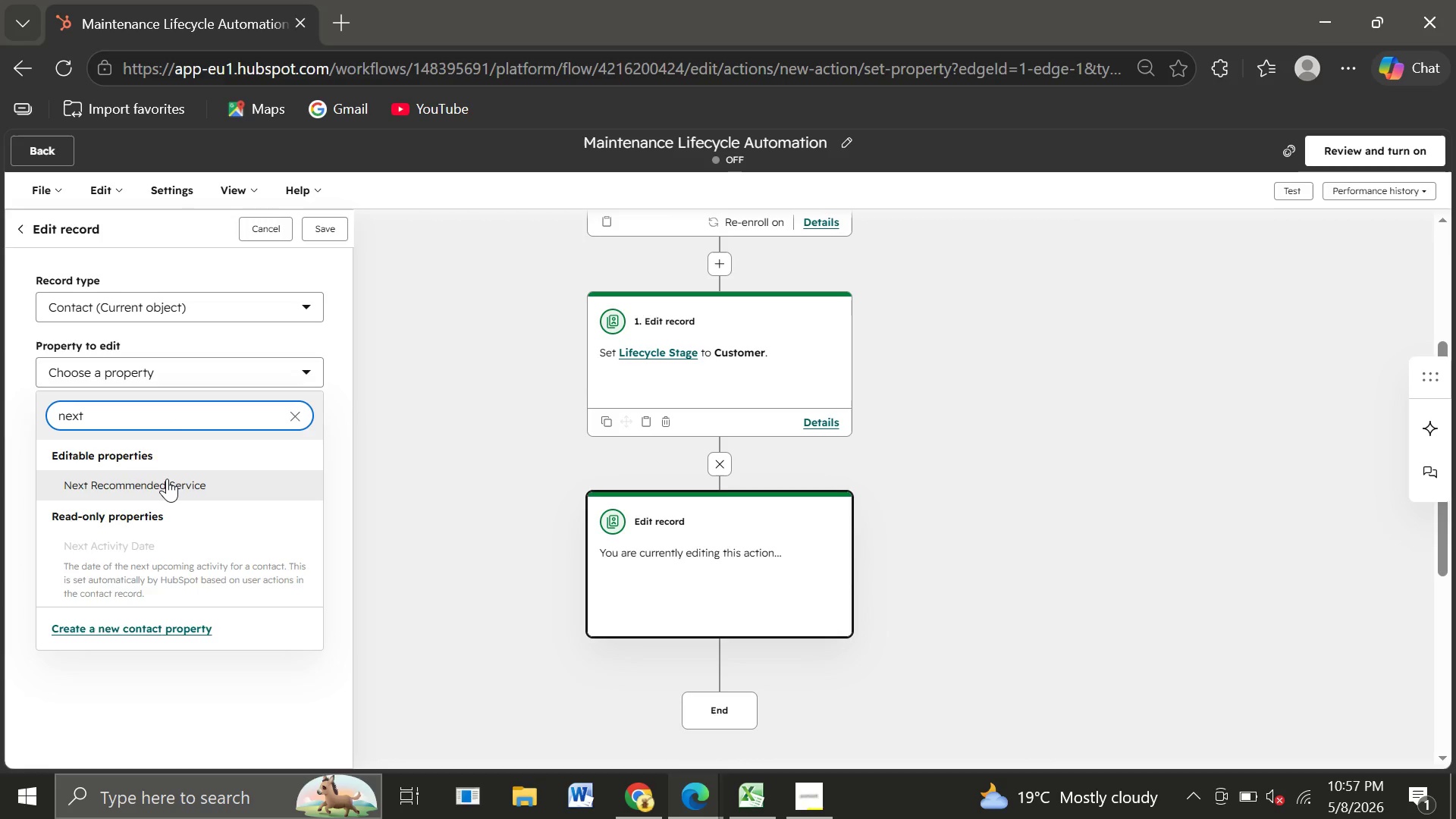 
left_click([167, 479])
 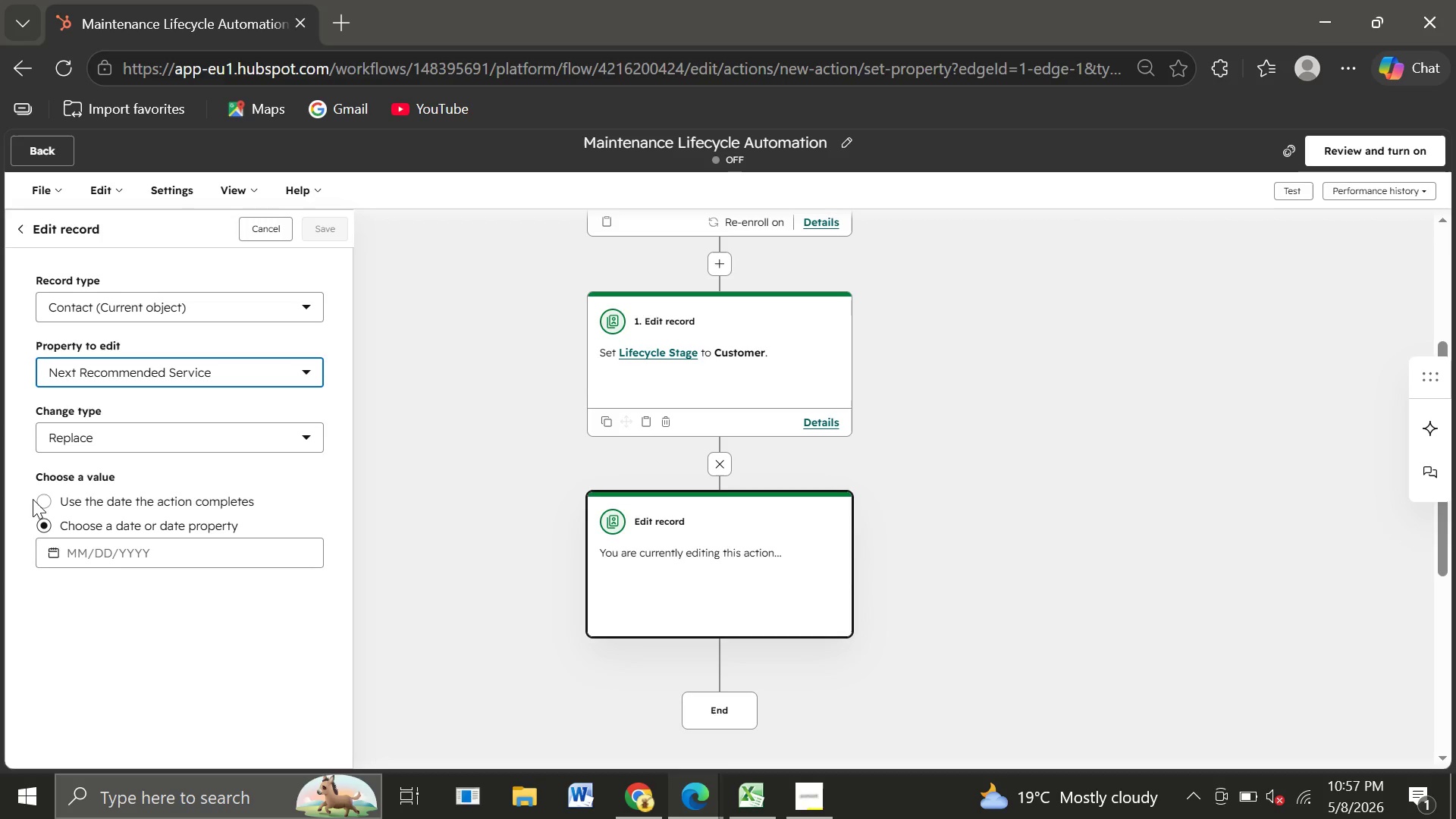 
wait(12.02)
 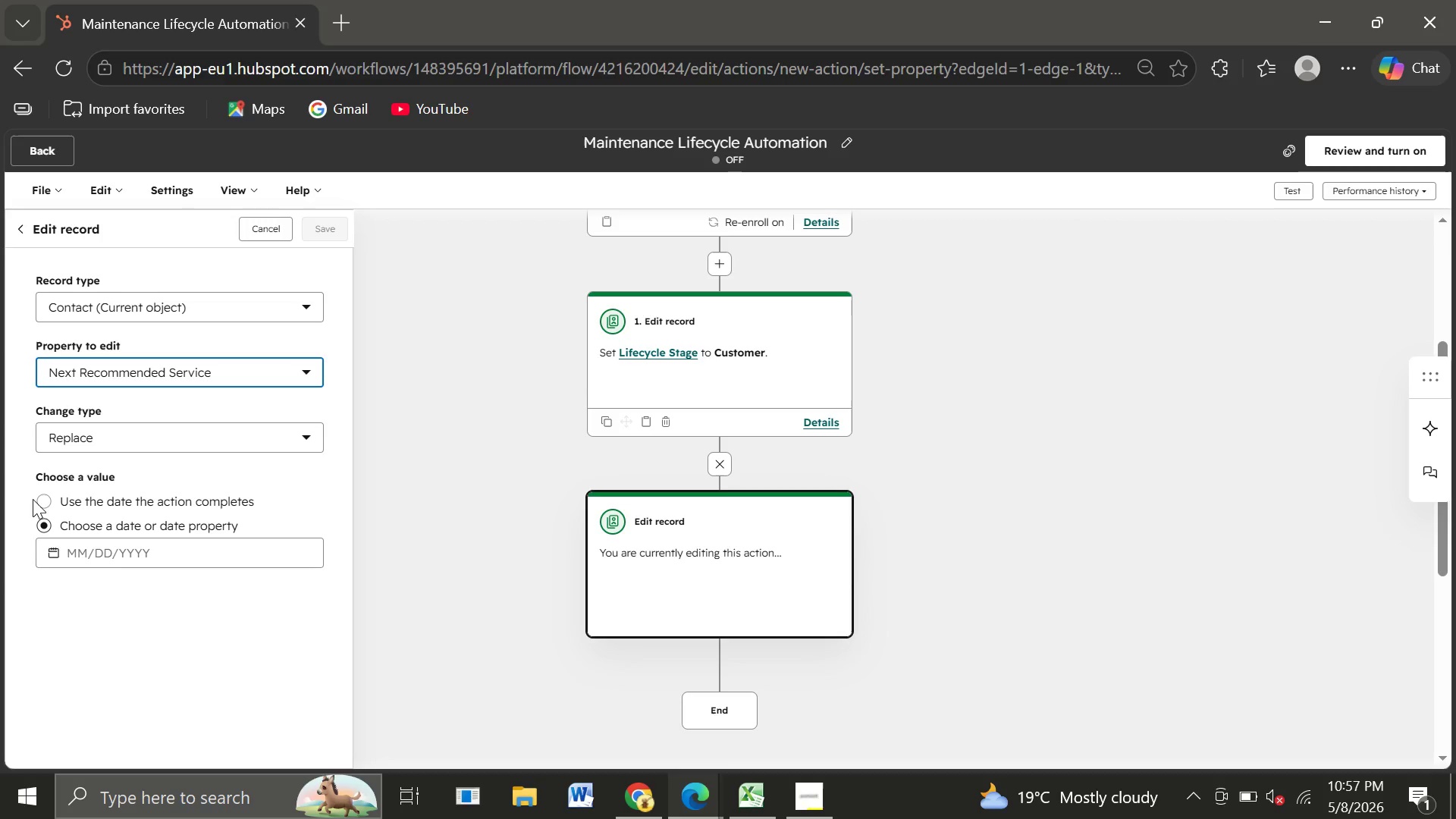 
left_click([53, 506])
 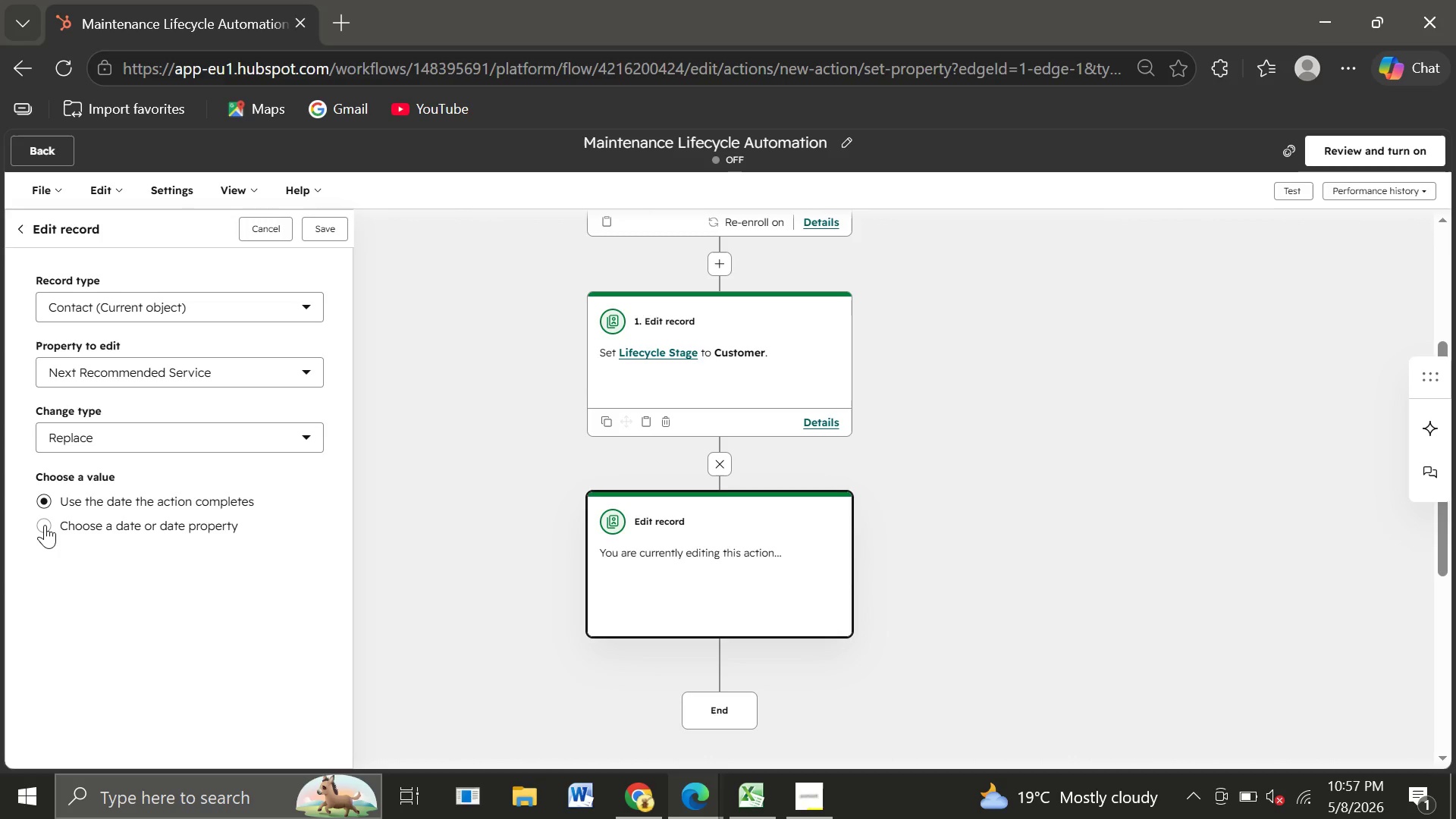 
left_click([45, 525])
 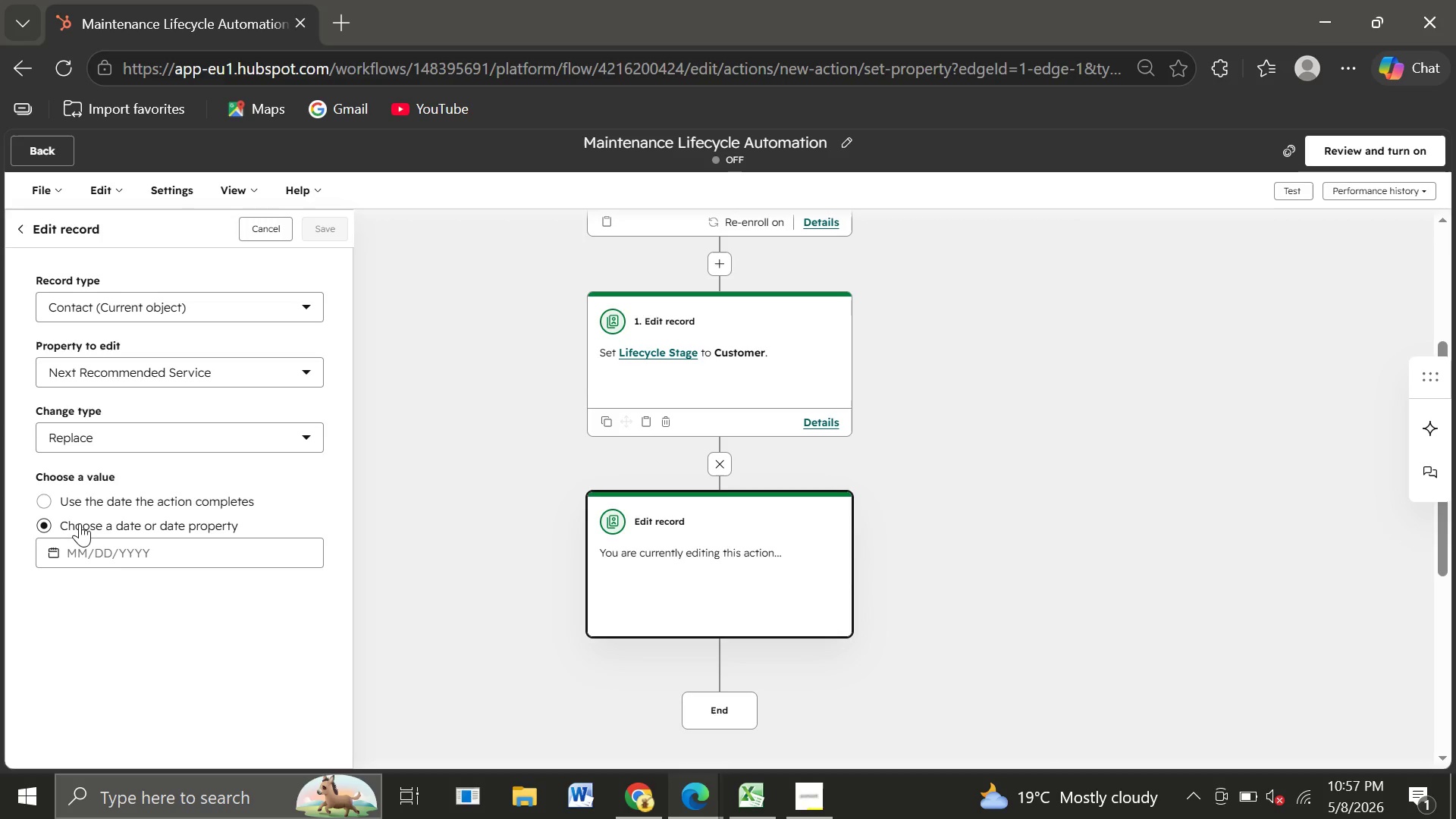 
wait(13.53)
 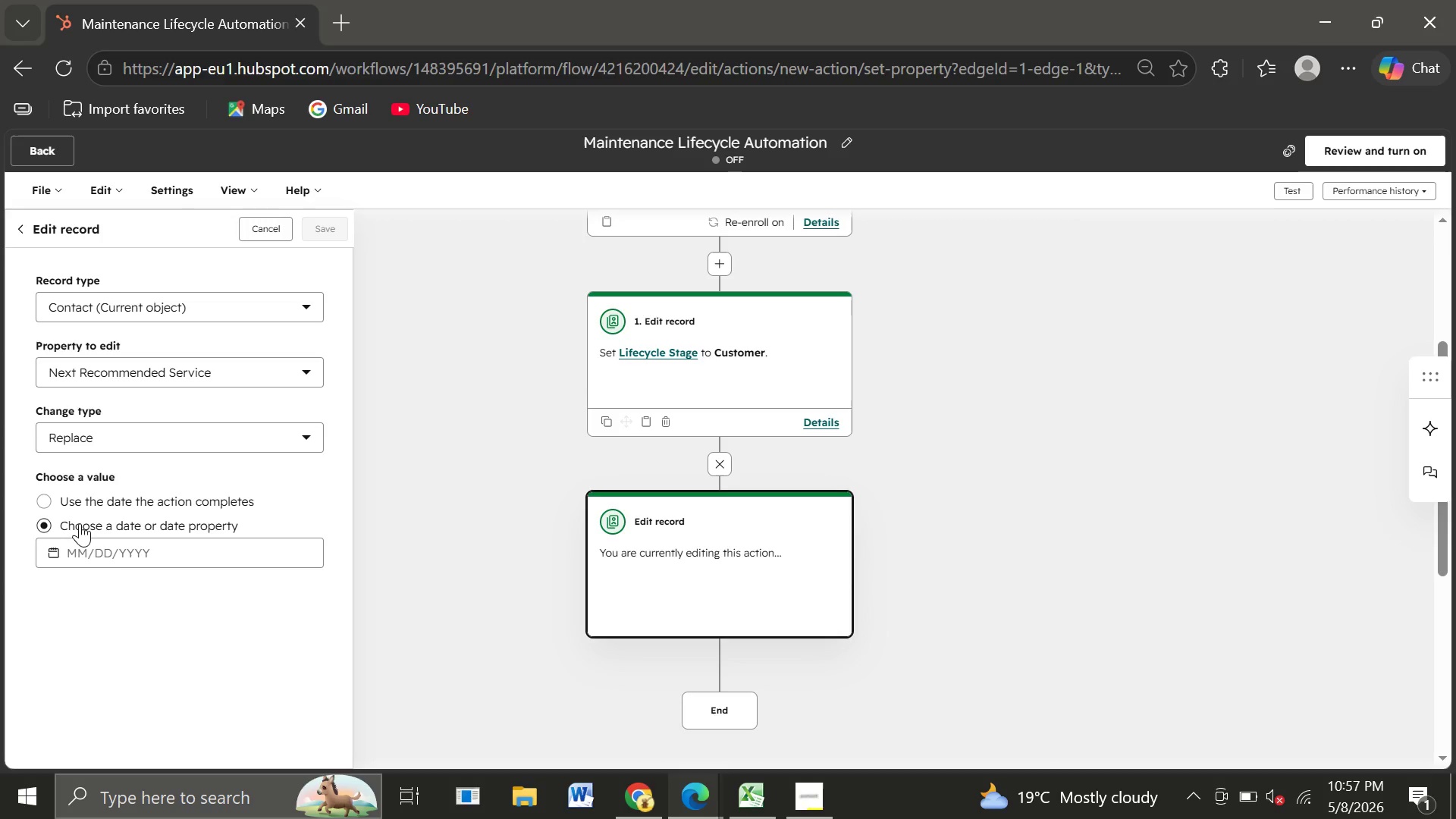 
left_click([93, 557])
 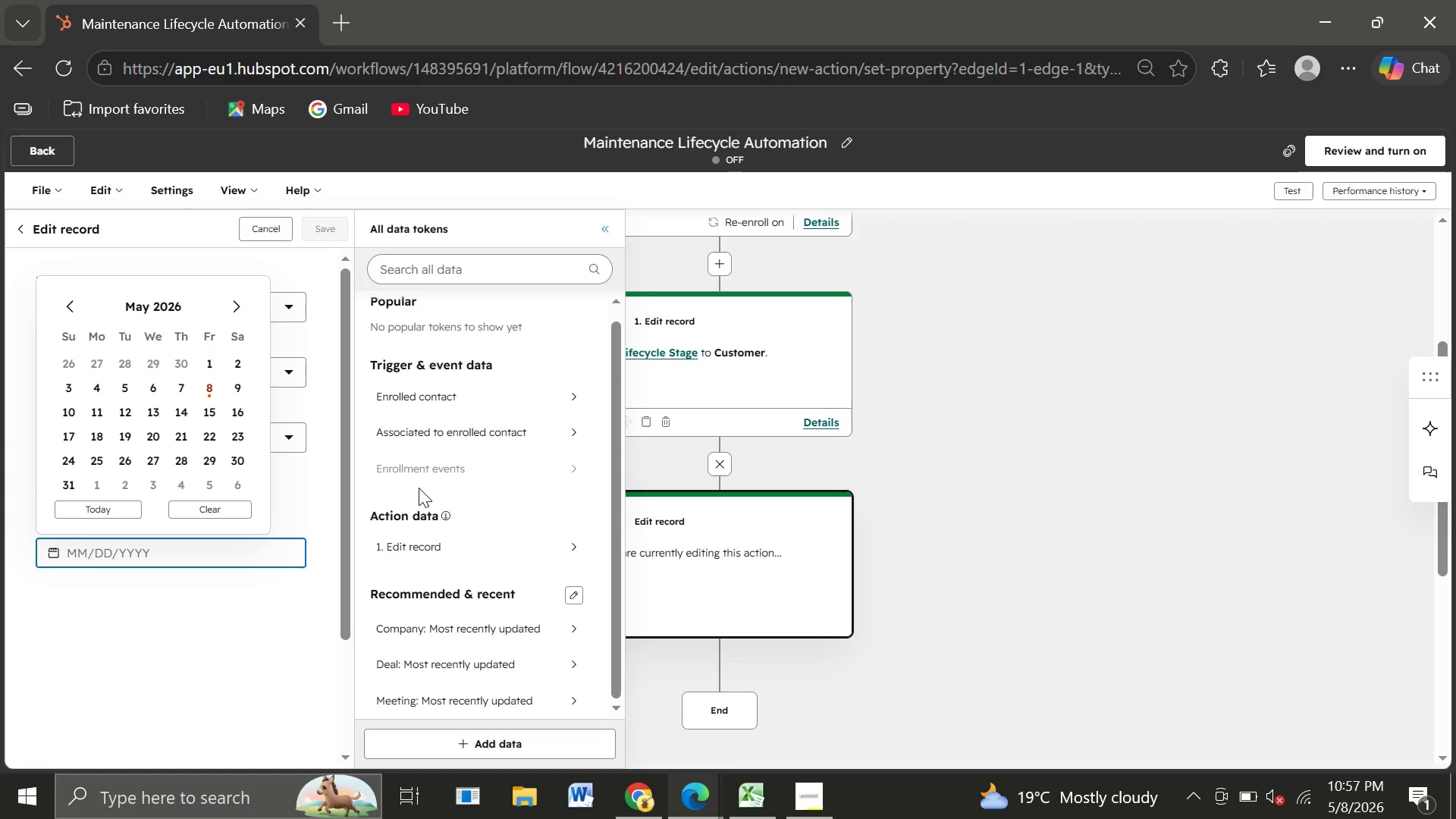 
wait(17.41)
 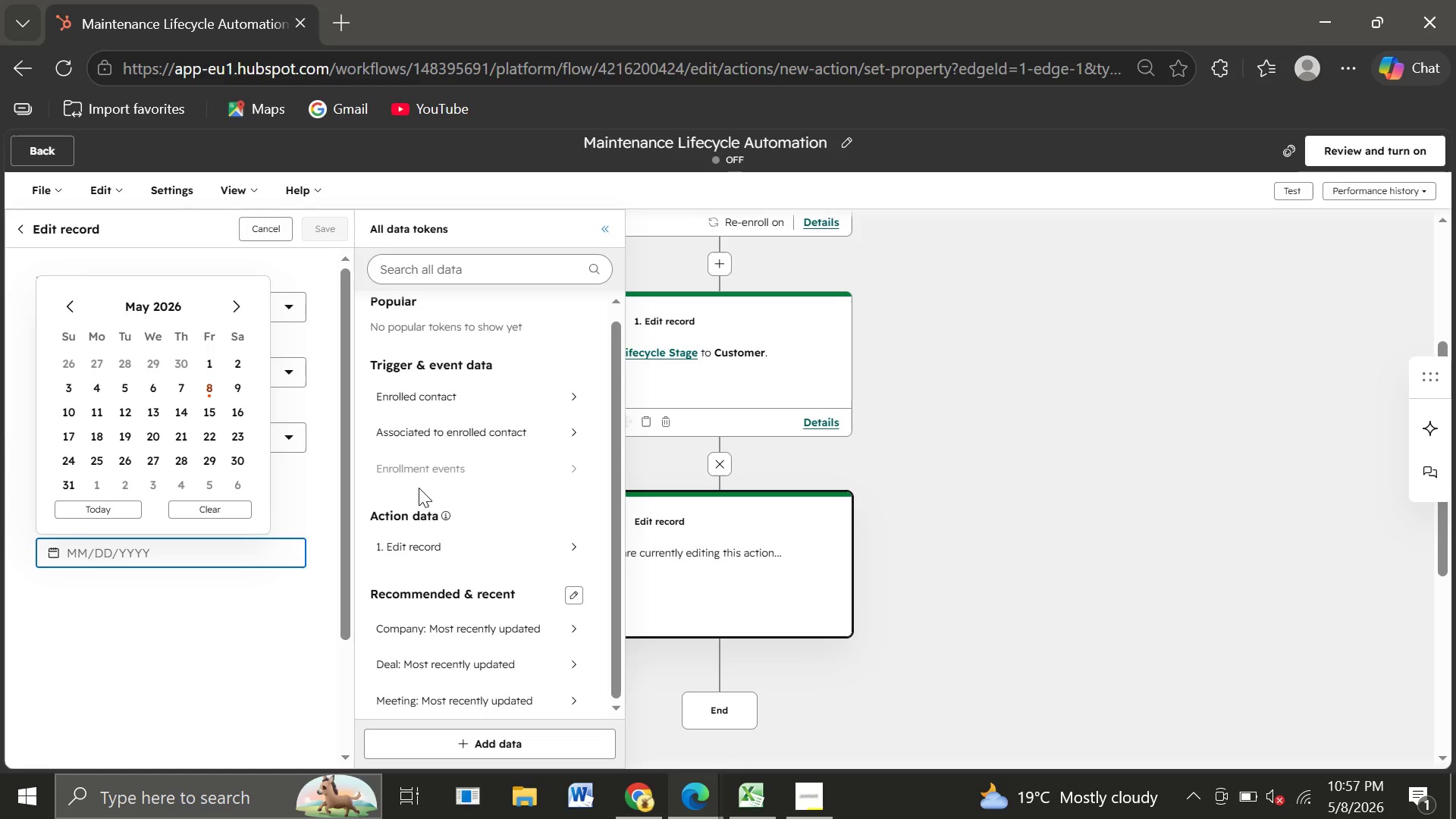 
left_click([196, 660])
 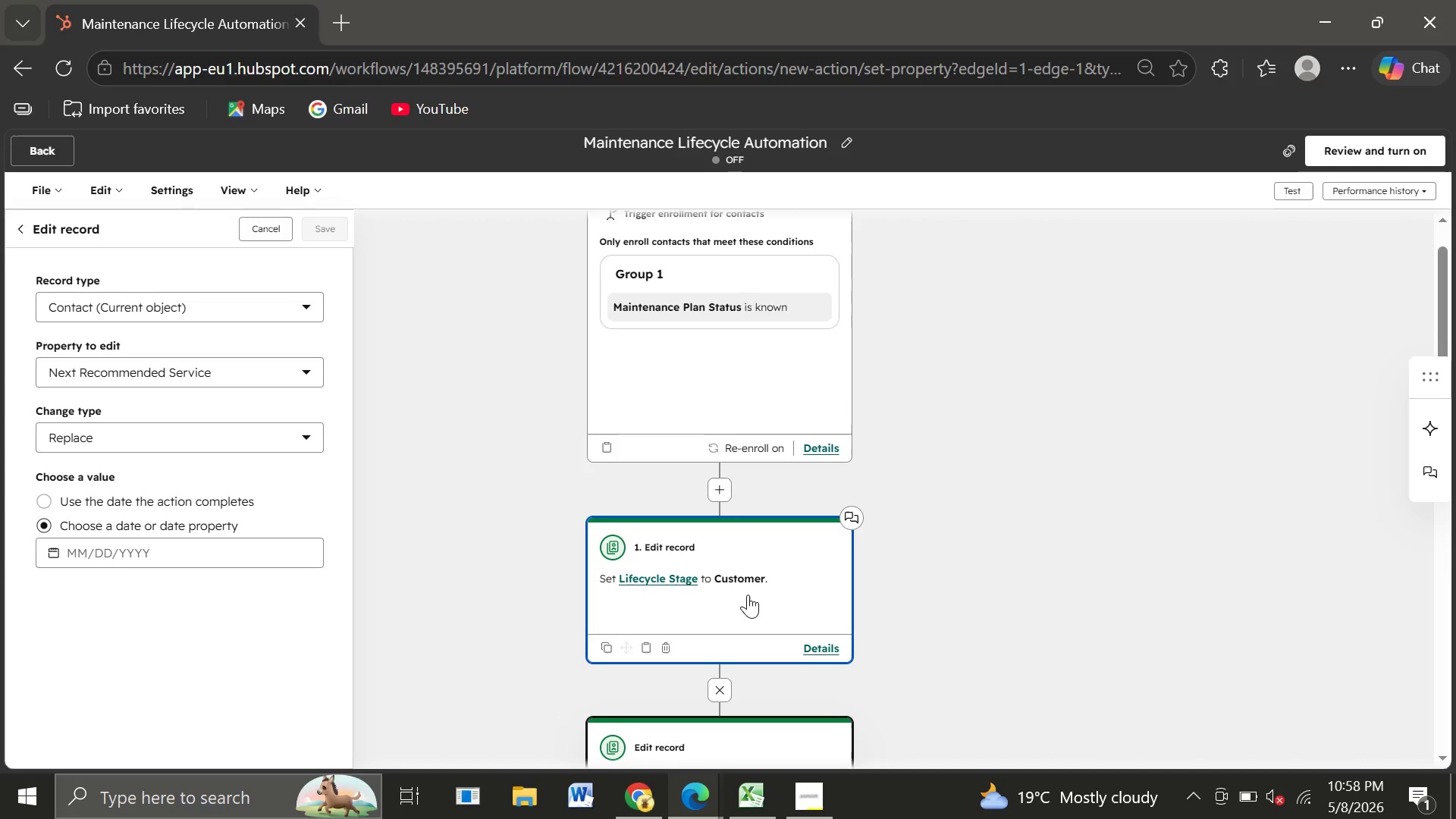 
wait(40.6)
 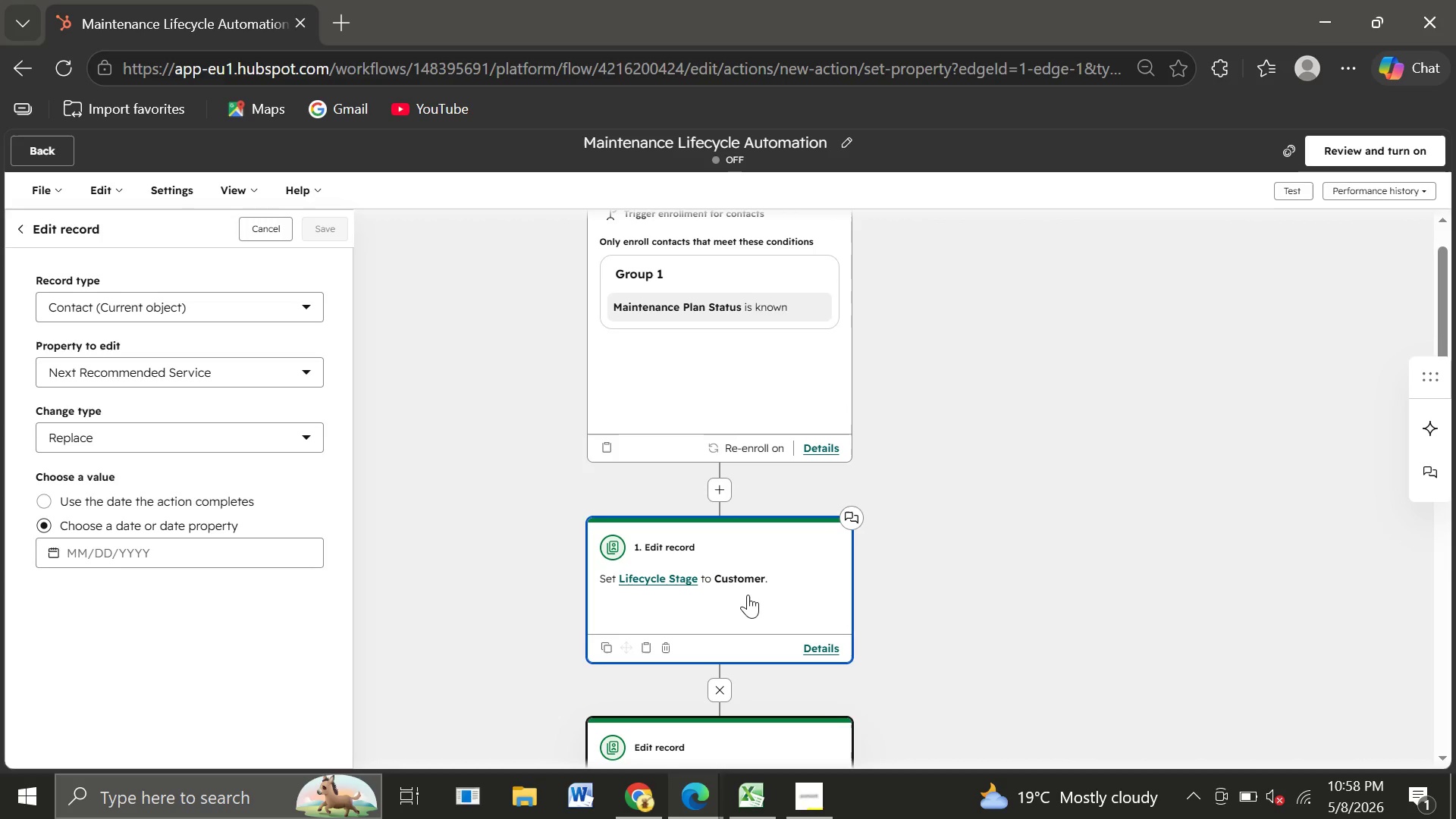 
mouse_move([691, 517])
 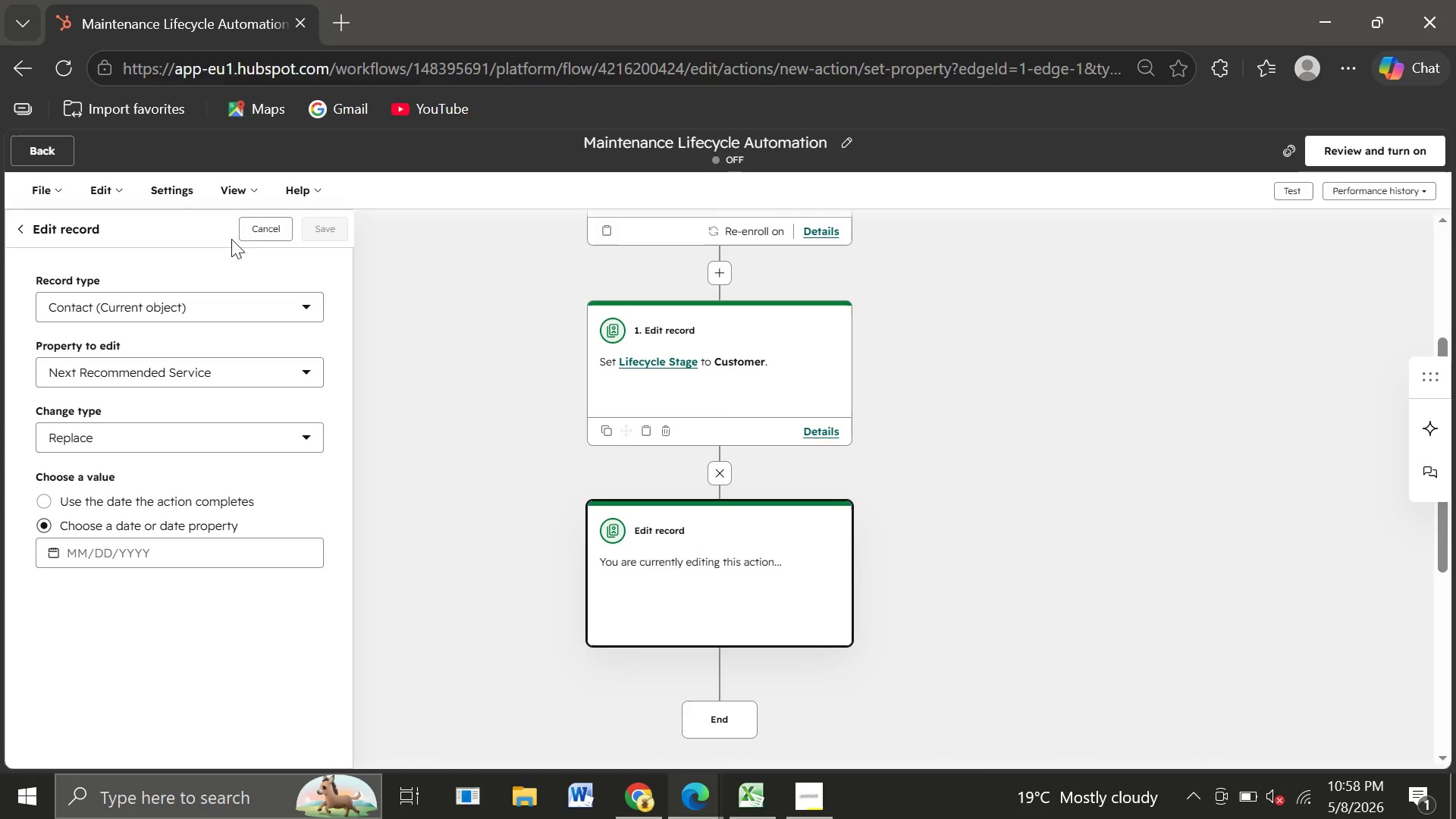 
left_click([257, 224])
 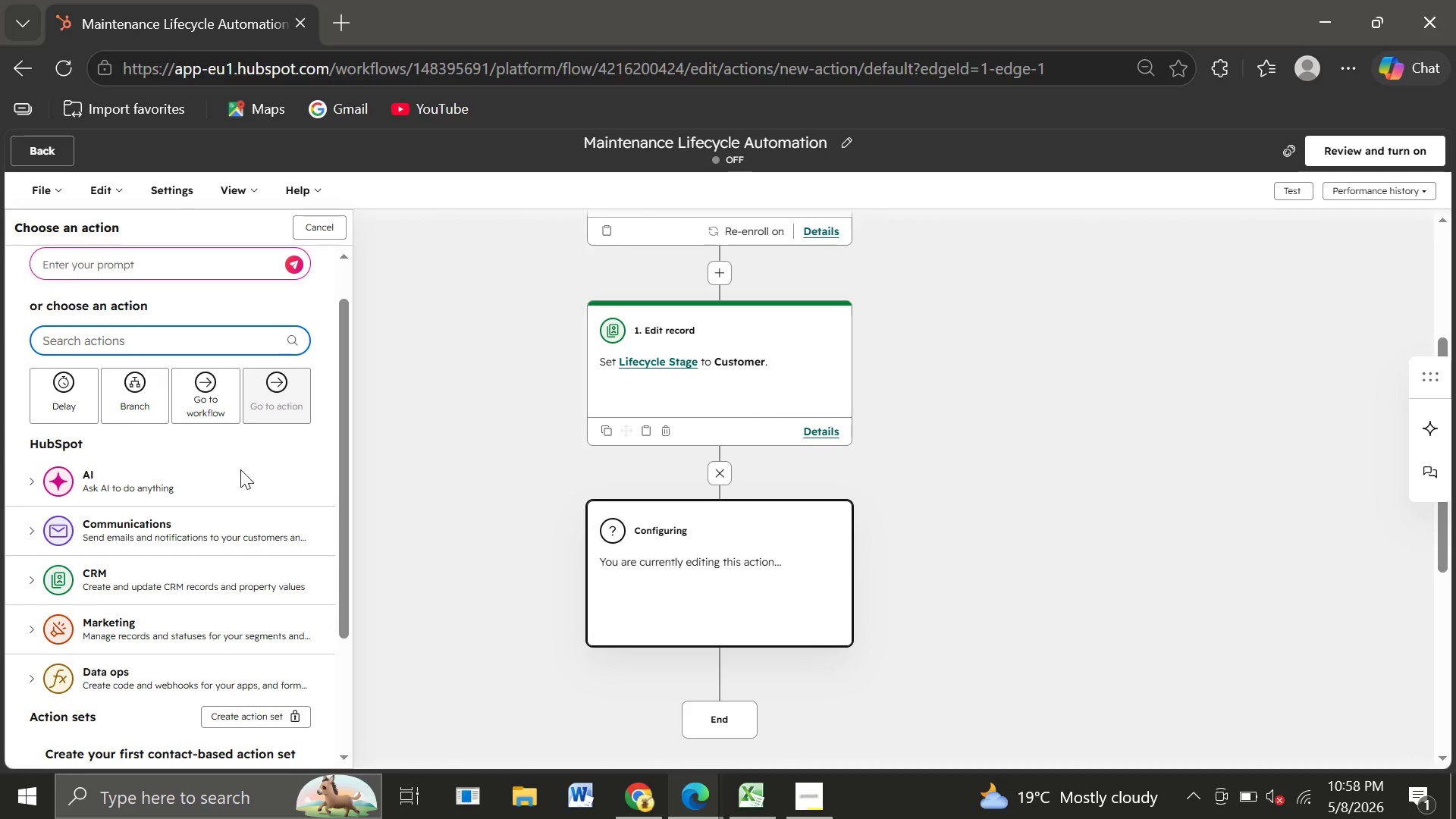 
wait(18.98)
 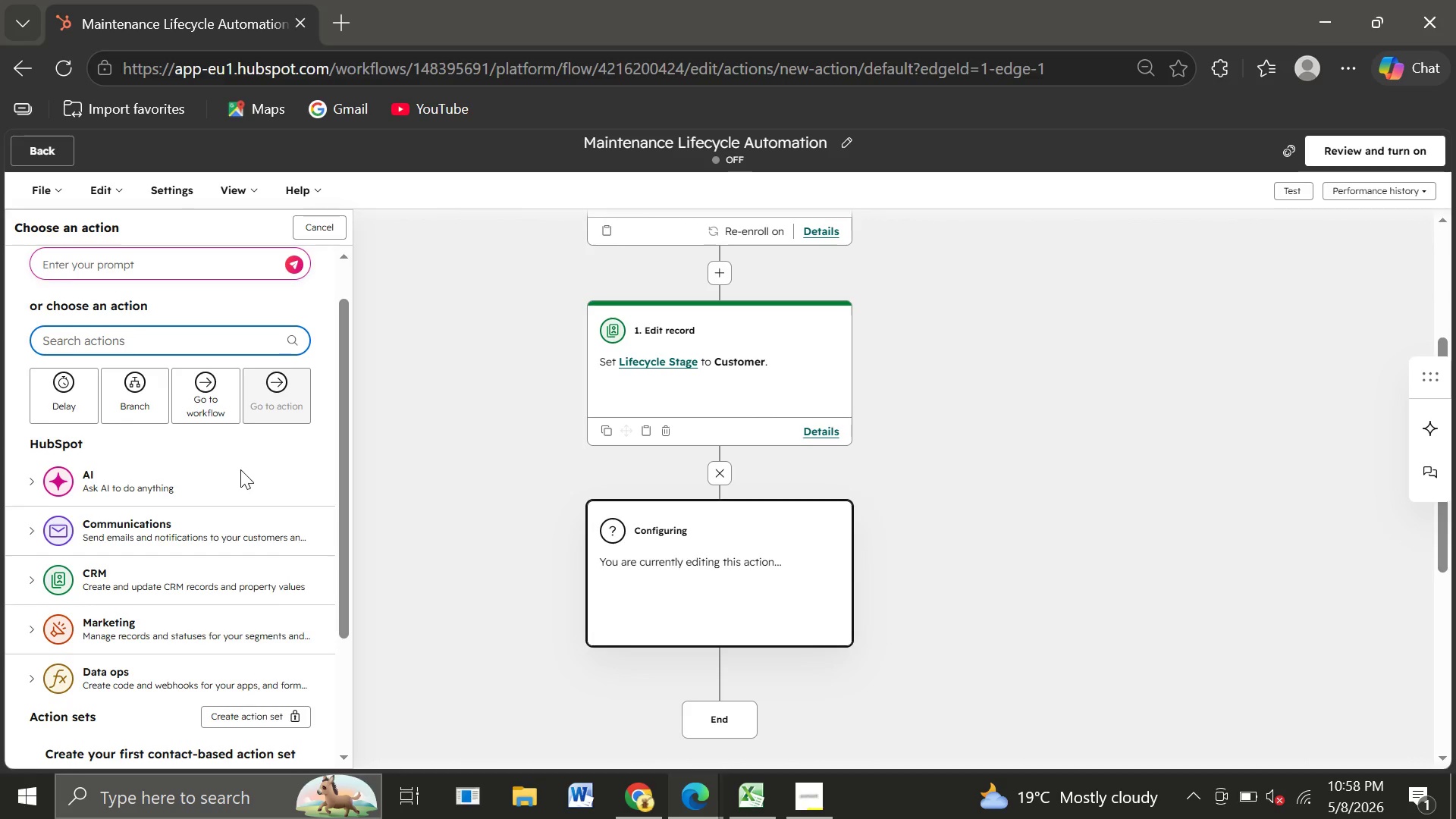 
left_click([720, 466])
 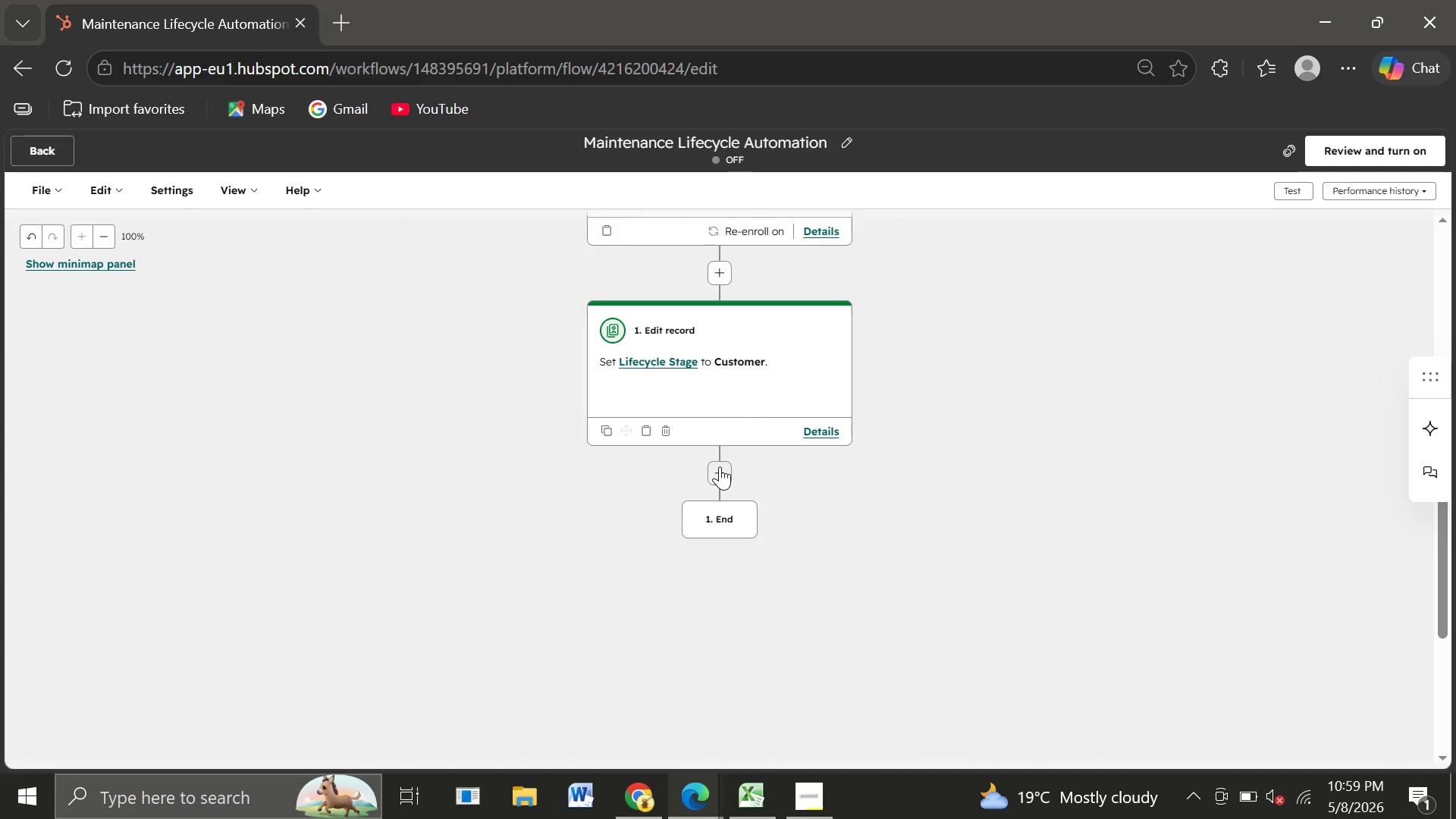 
wait(8.42)
 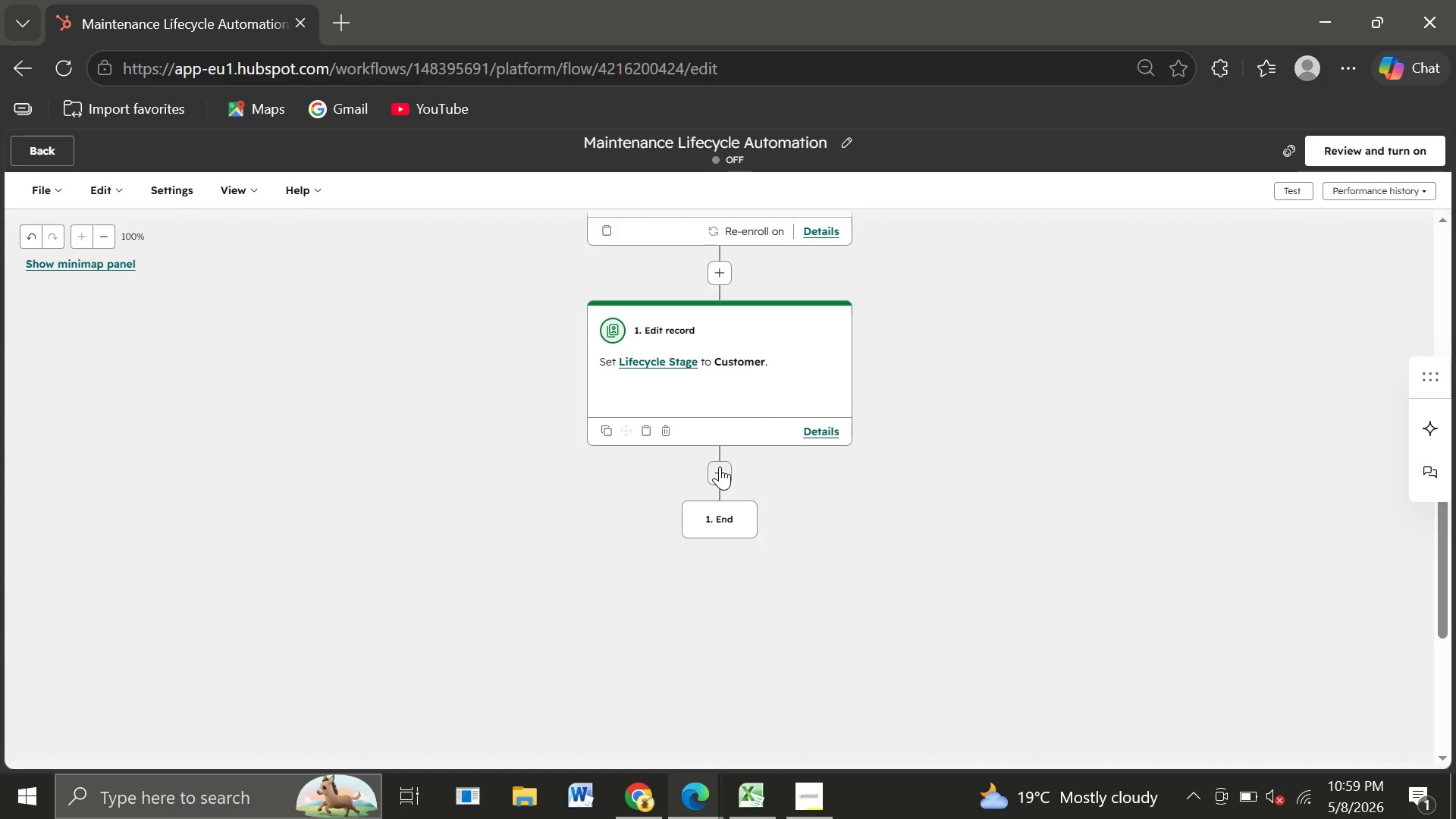 
left_click([720, 466])
 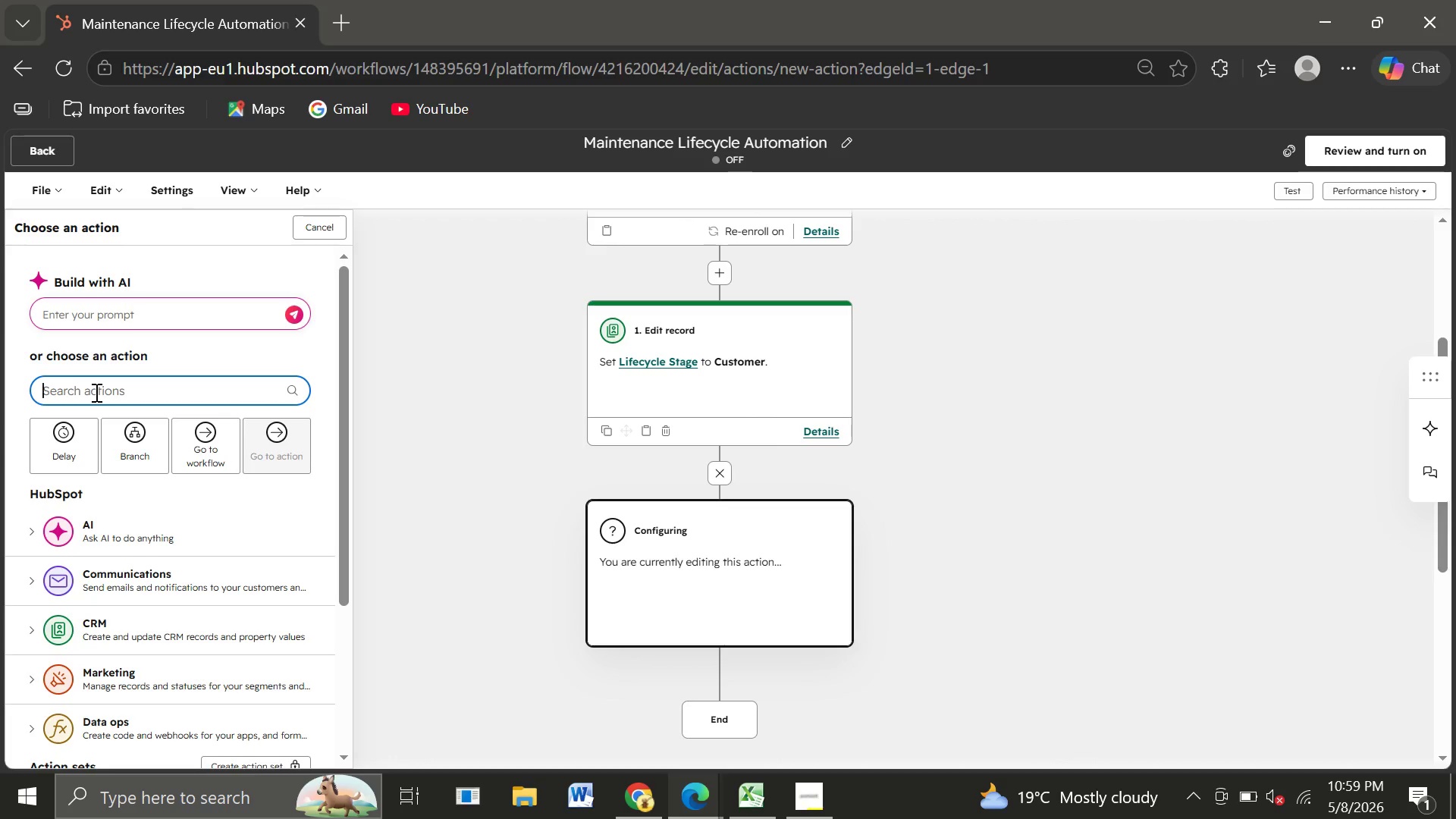 
type(record)
 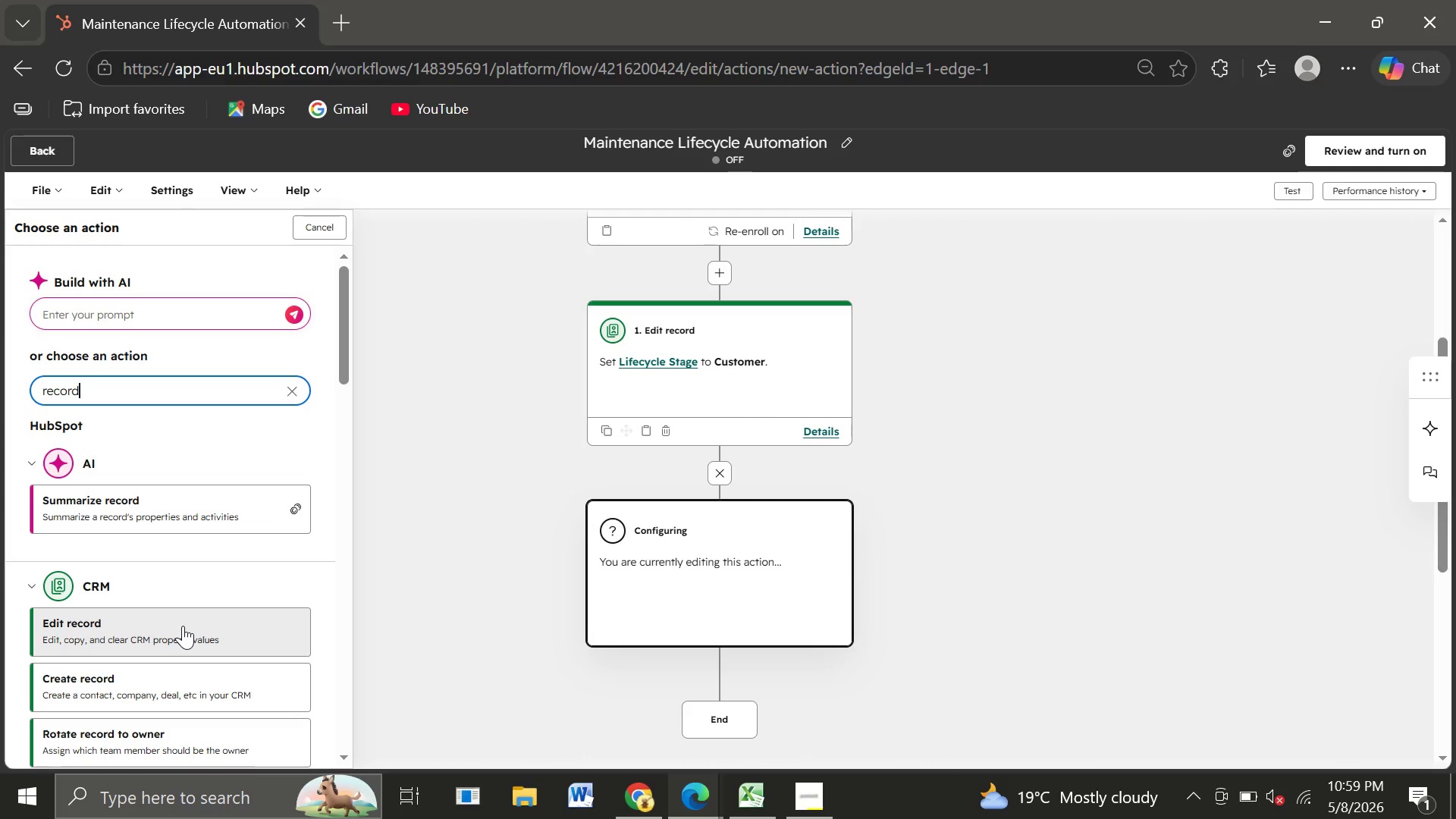 
wait(12.2)
 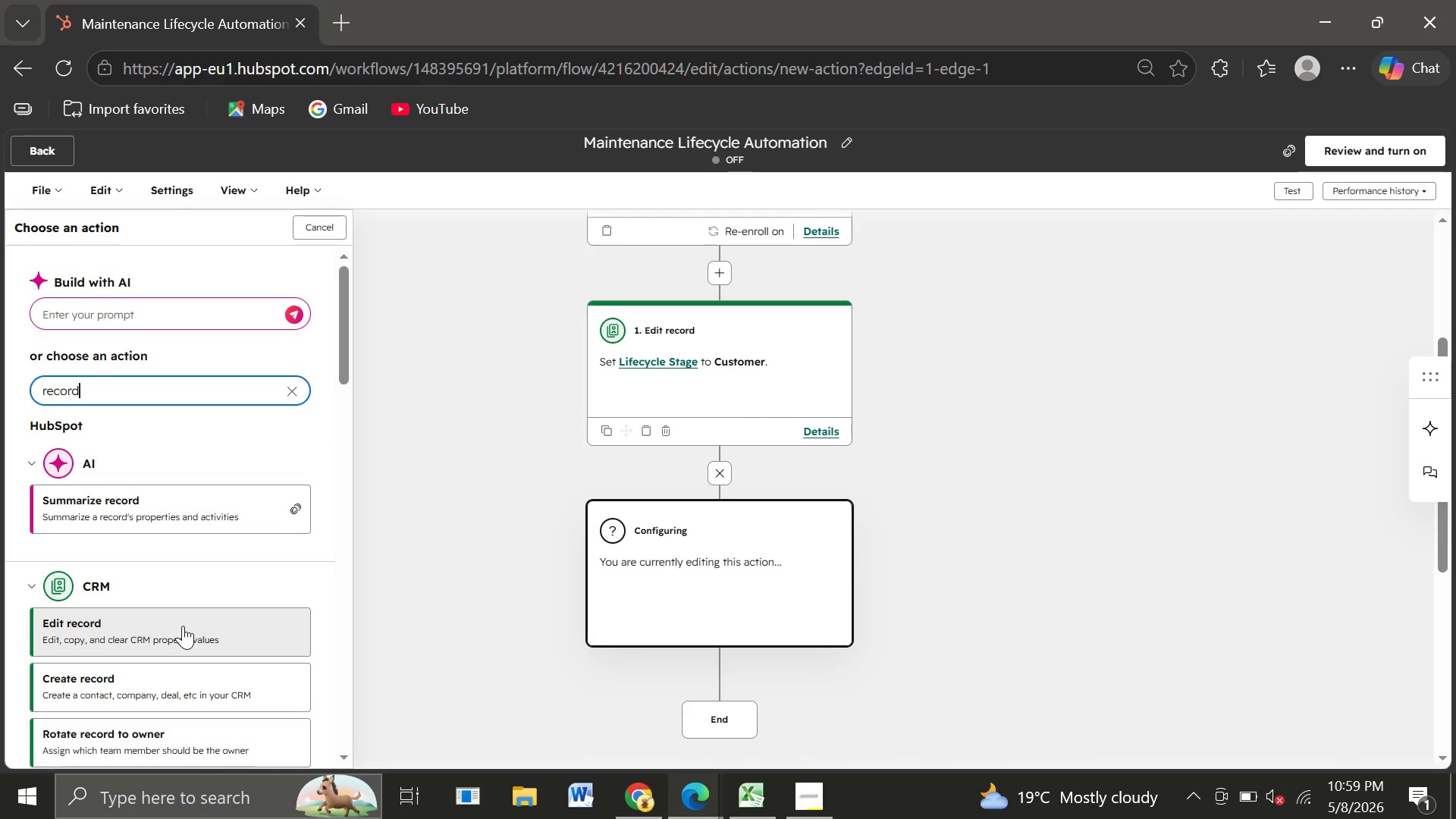 
left_click([183, 626])
 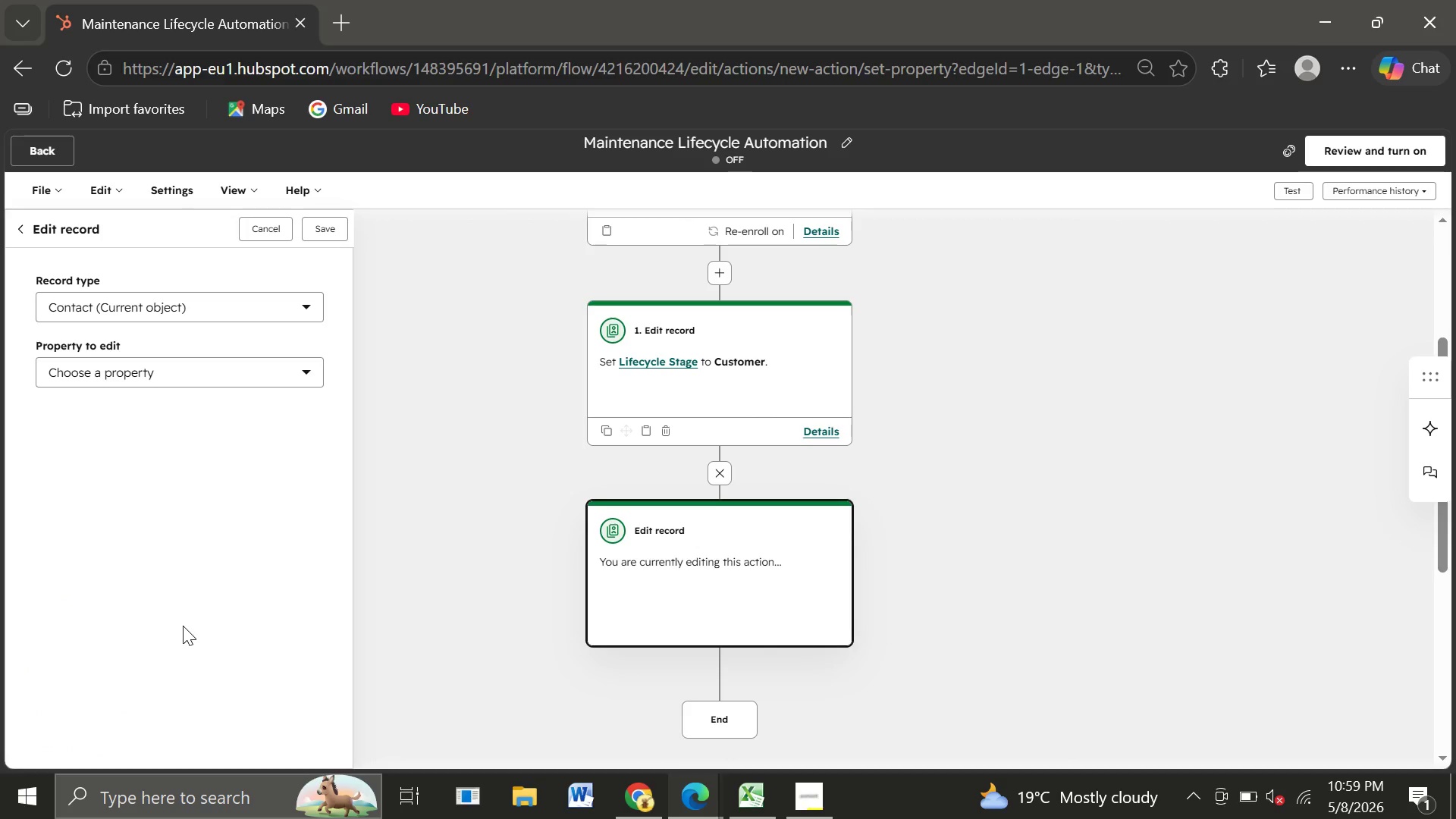 
wait(16.61)
 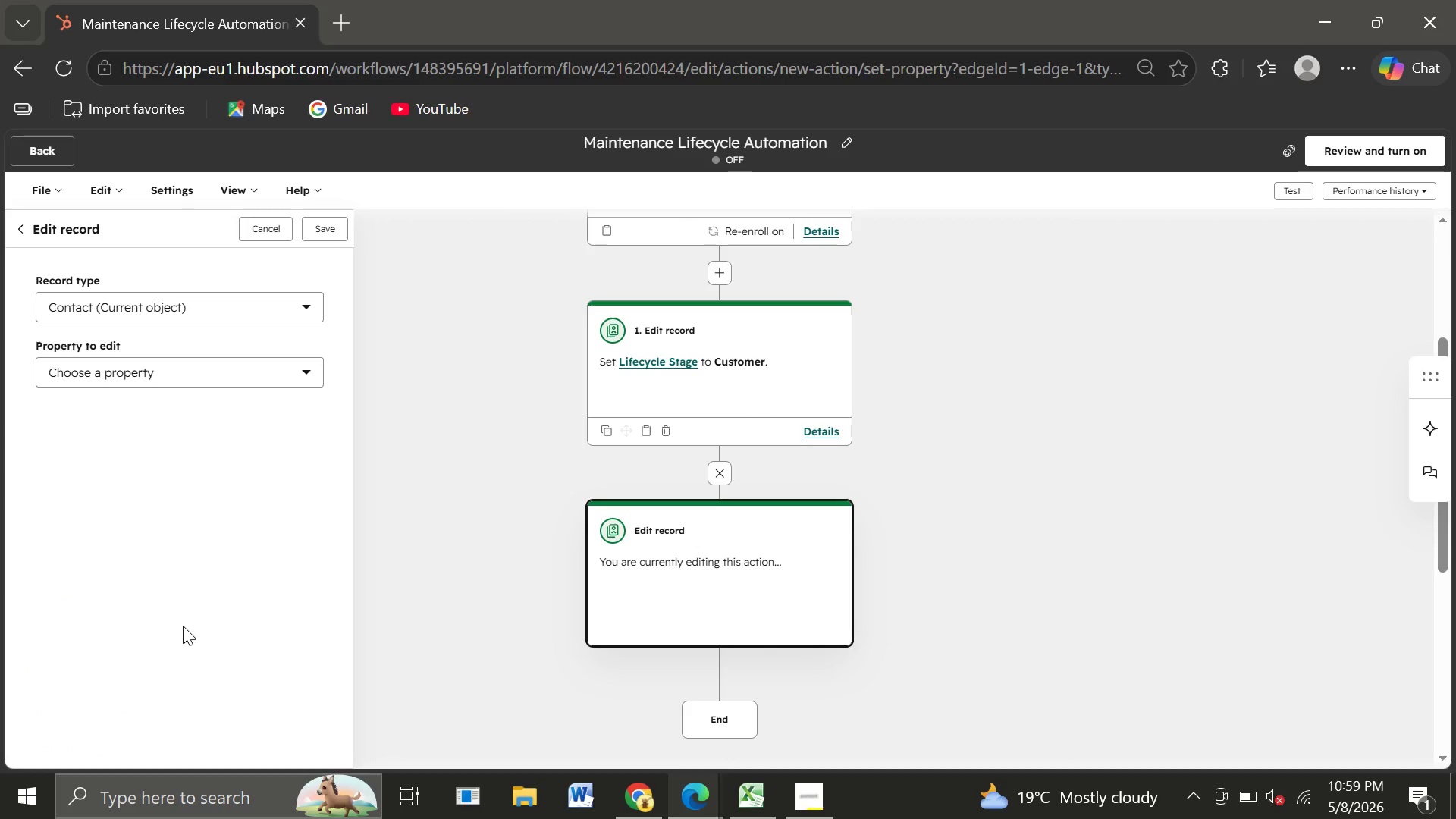 
mouse_move([758, 776])
 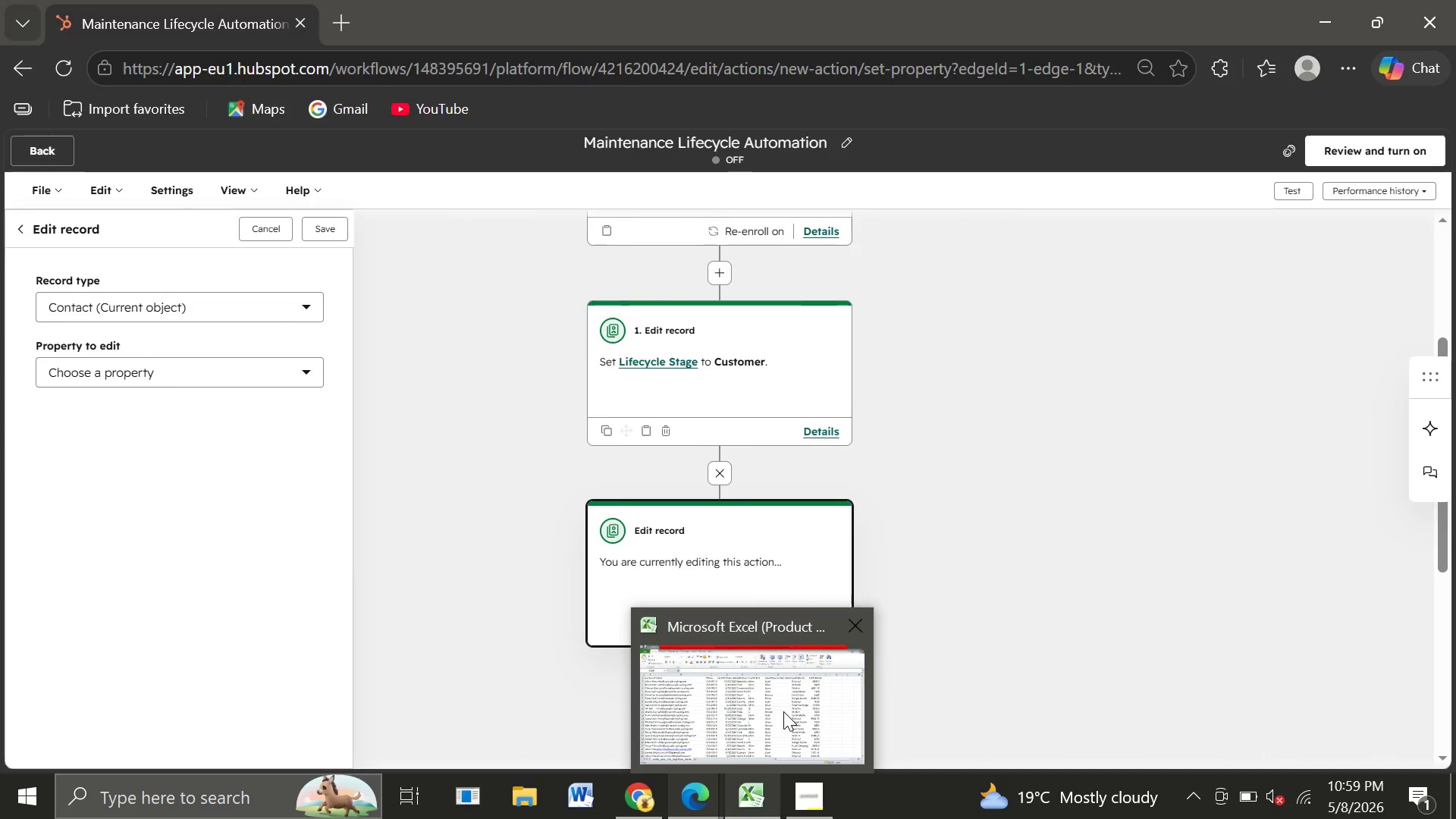 
left_click([783, 711])
 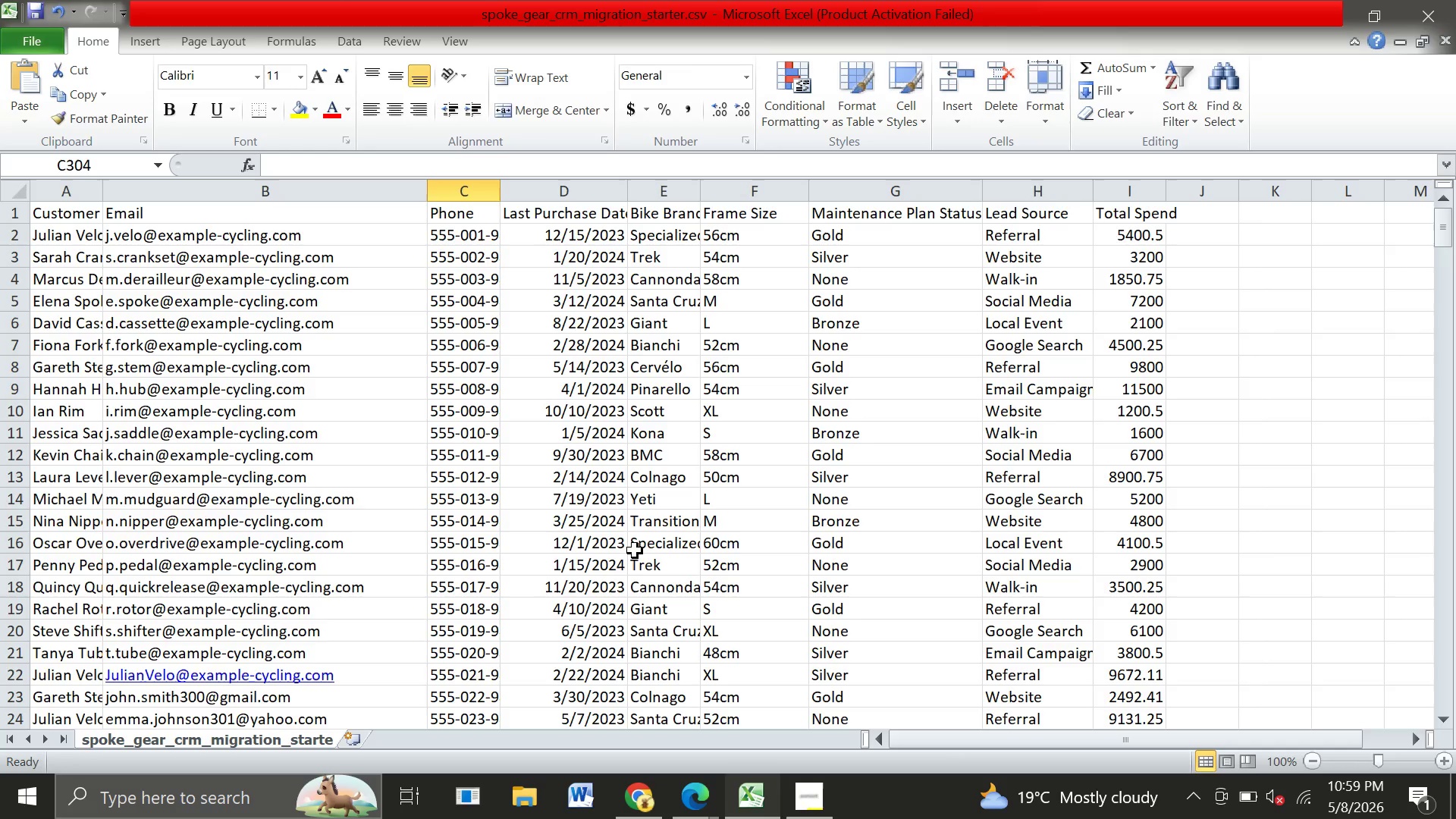 
scroll: coordinate [610, 575], scroll_direction: down, amount: 47.0
 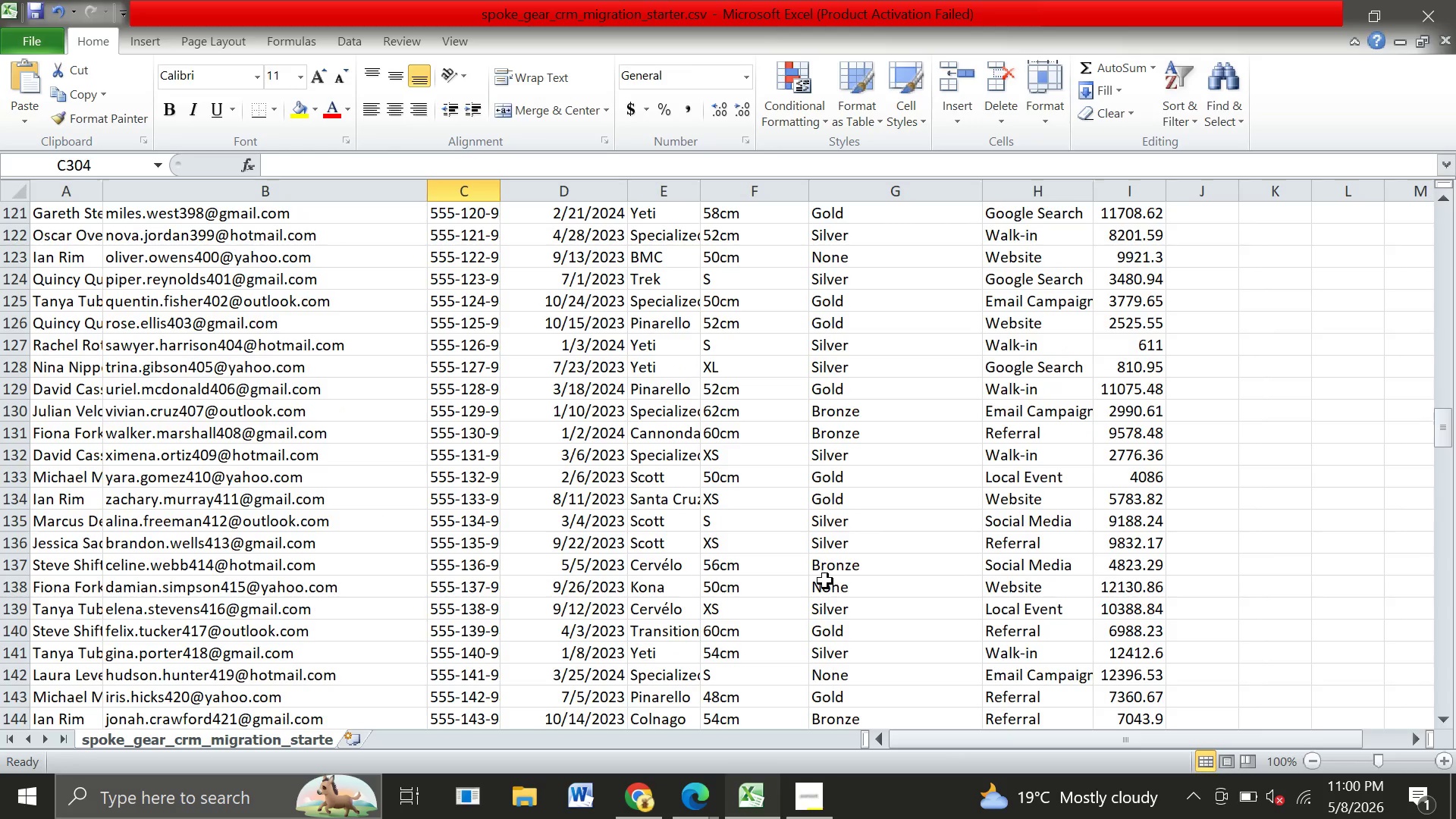 
wait(15.88)
 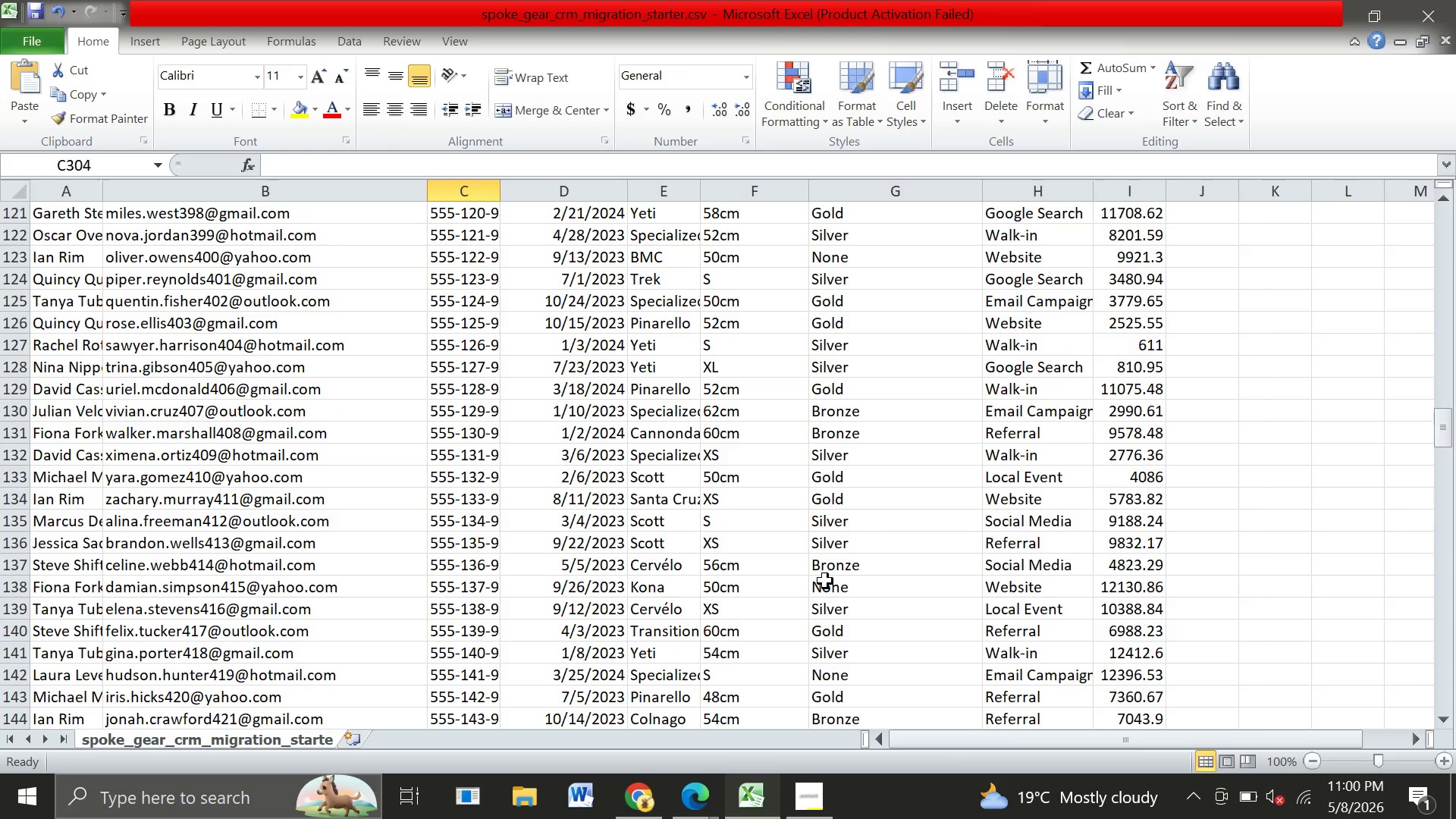 
left_click([1328, 6])
 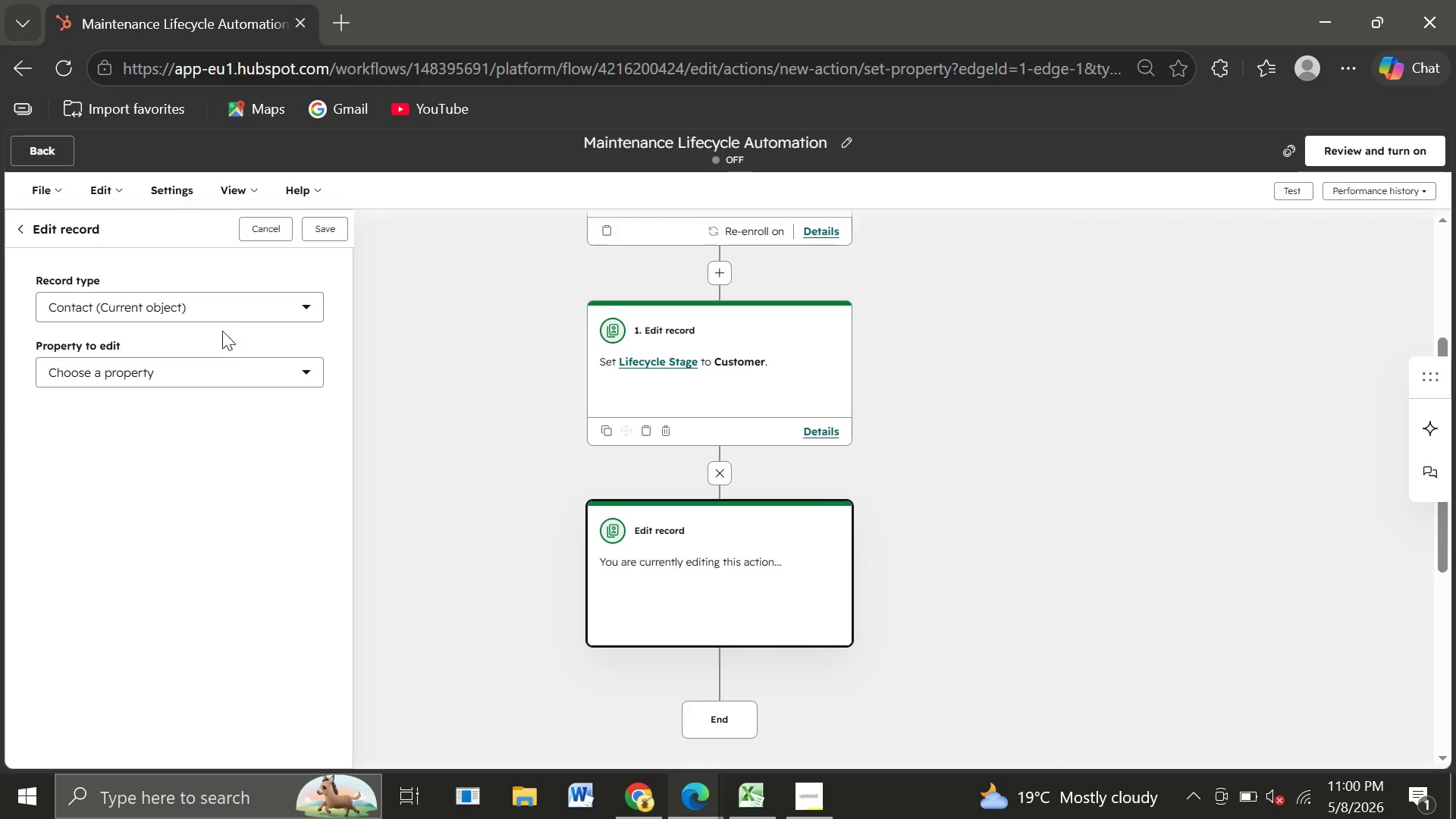 
left_click([195, 374])
 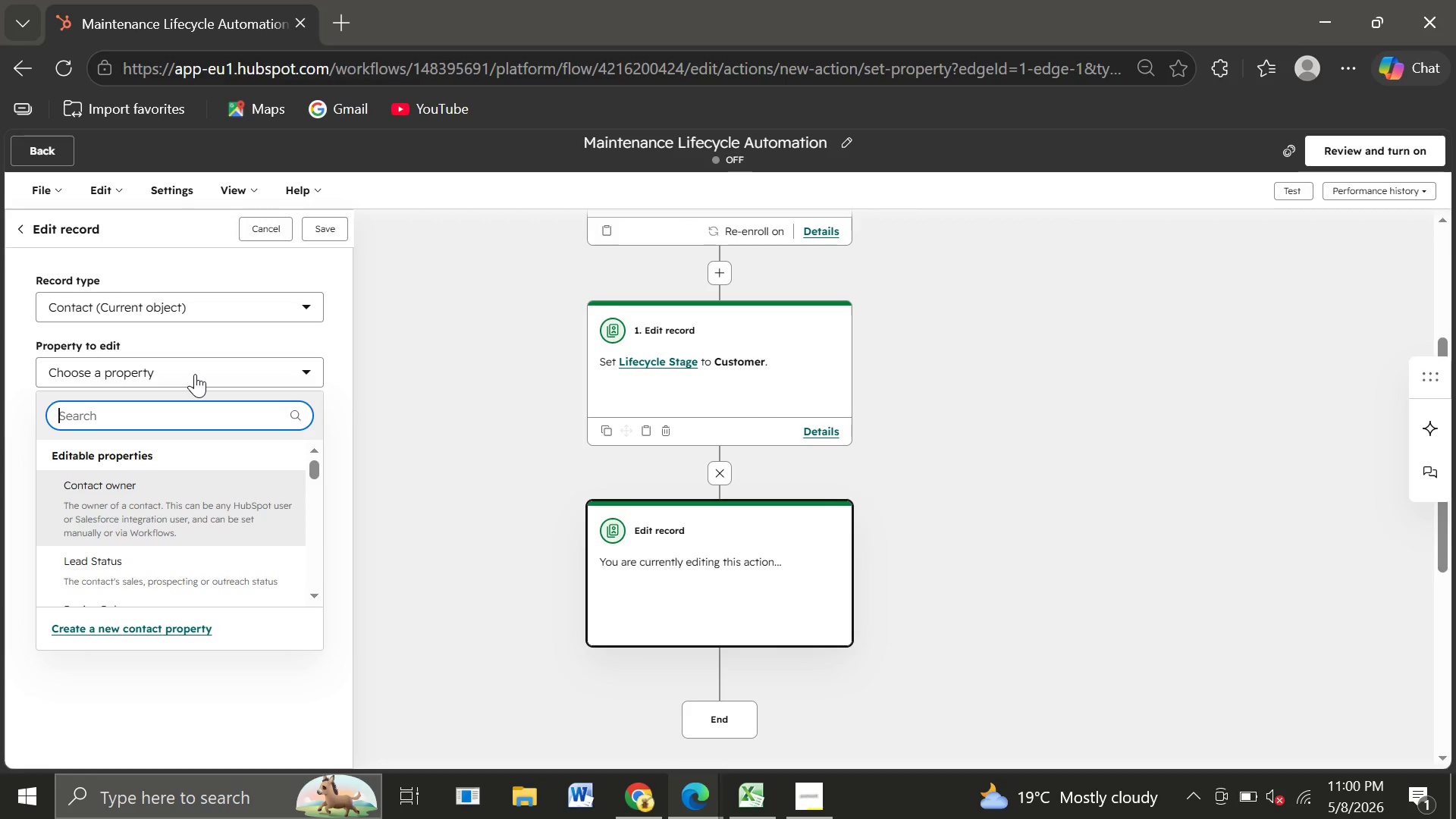 
wait(18.02)
 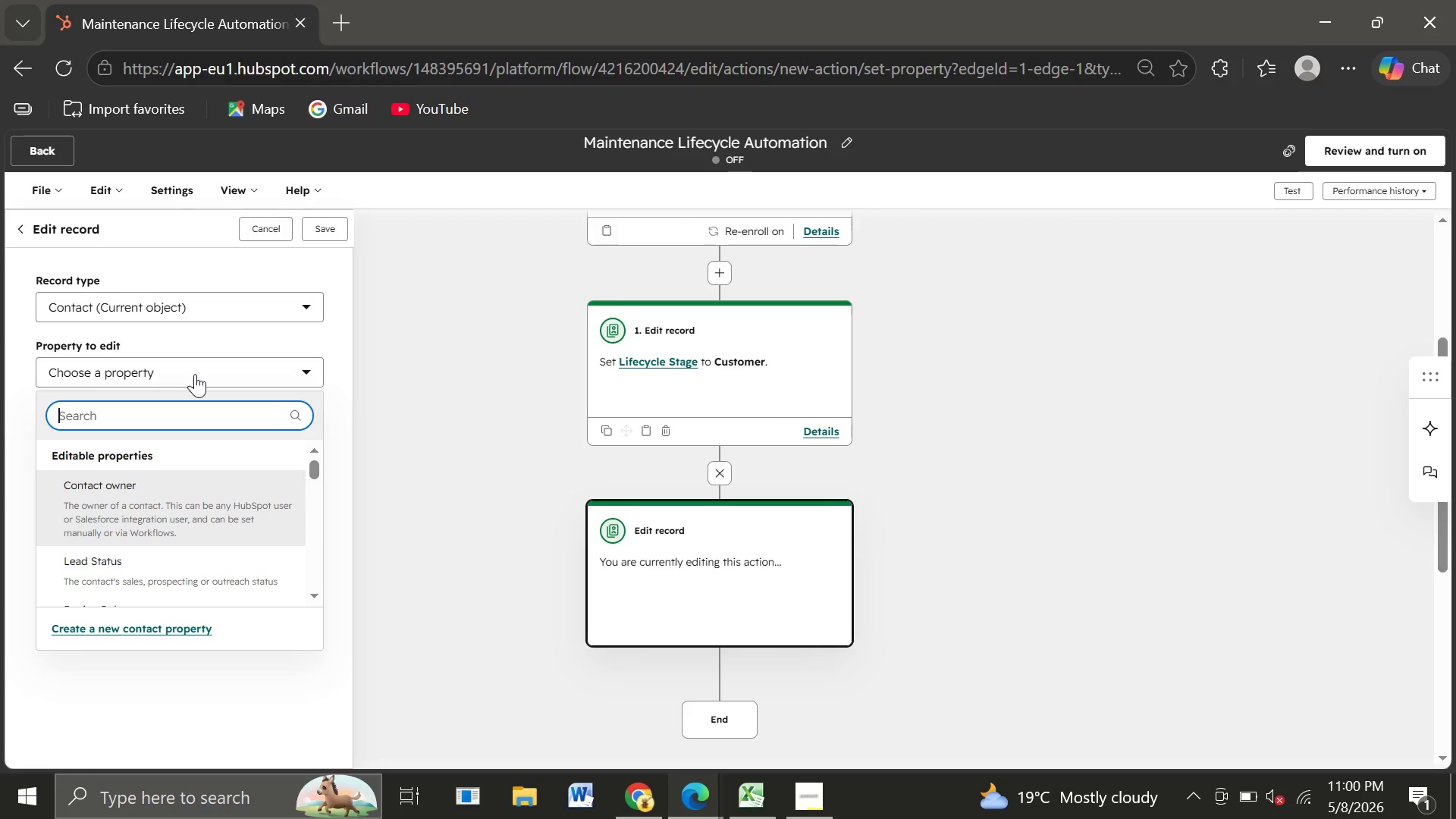 
left_click([748, 705])
 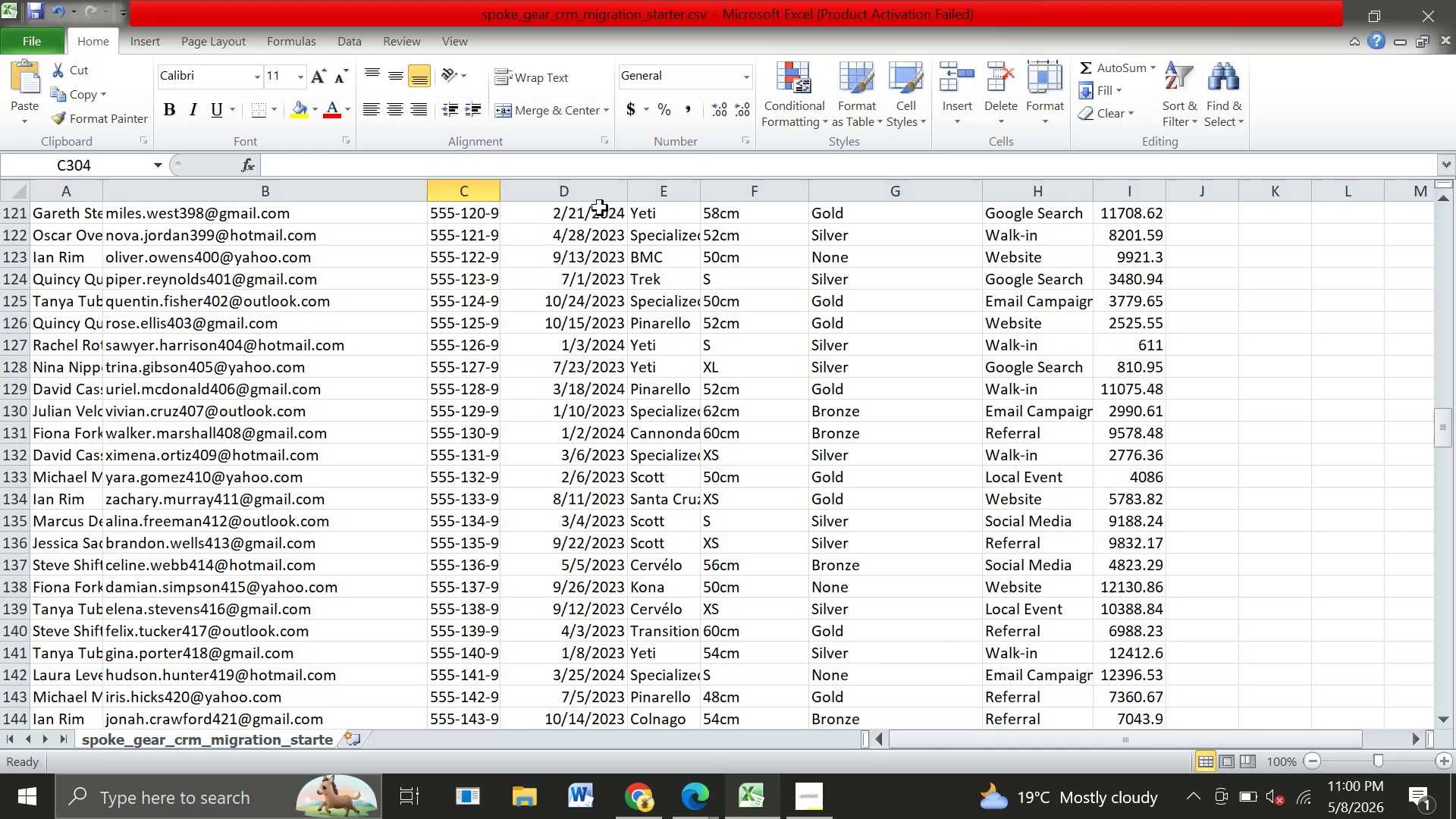 
scroll: coordinate [590, 282], scroll_direction: up, amount: 151.0
 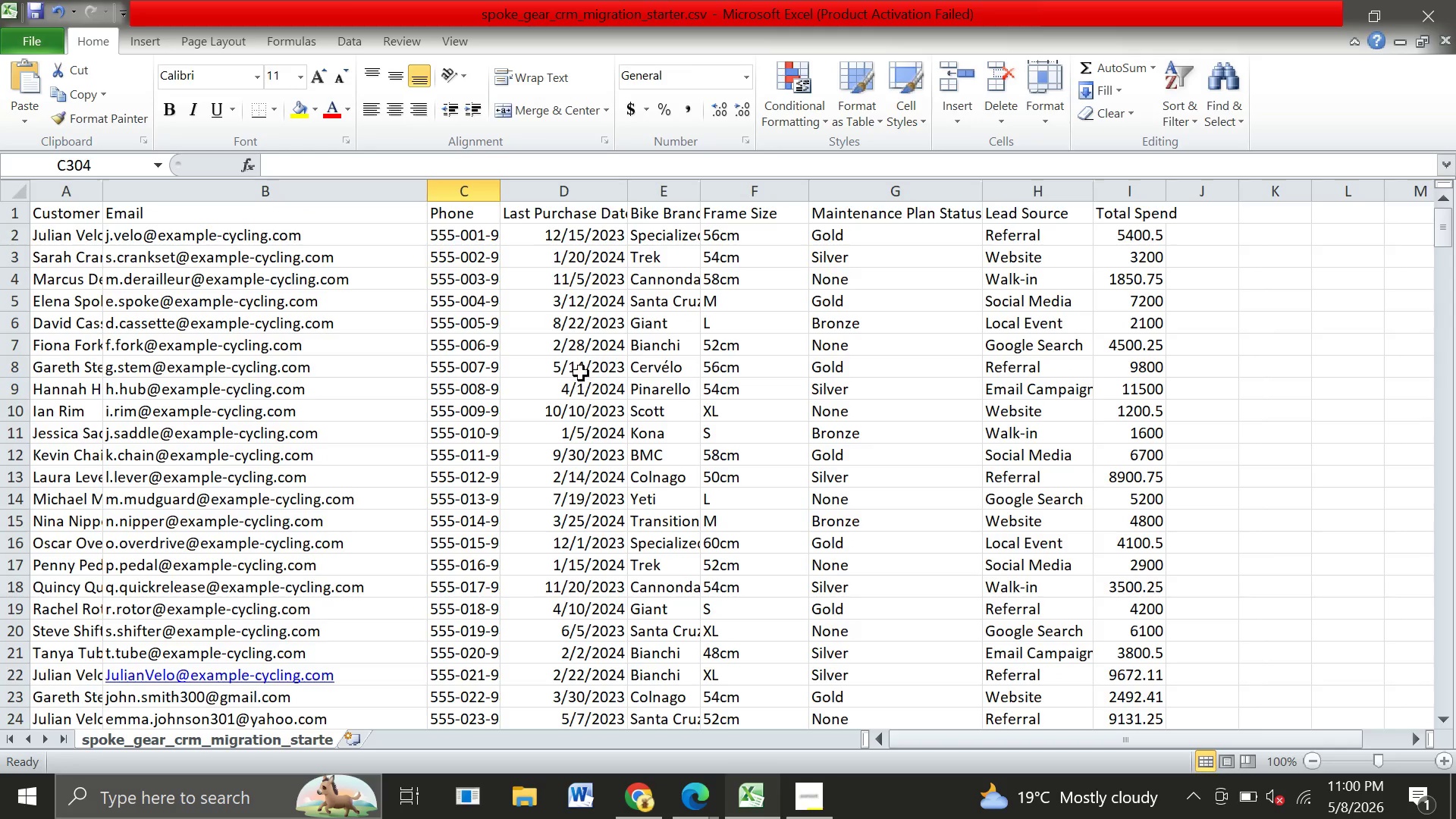 
left_click_drag(start_coordinate=[543, 232], to_coordinate=[582, 252])
 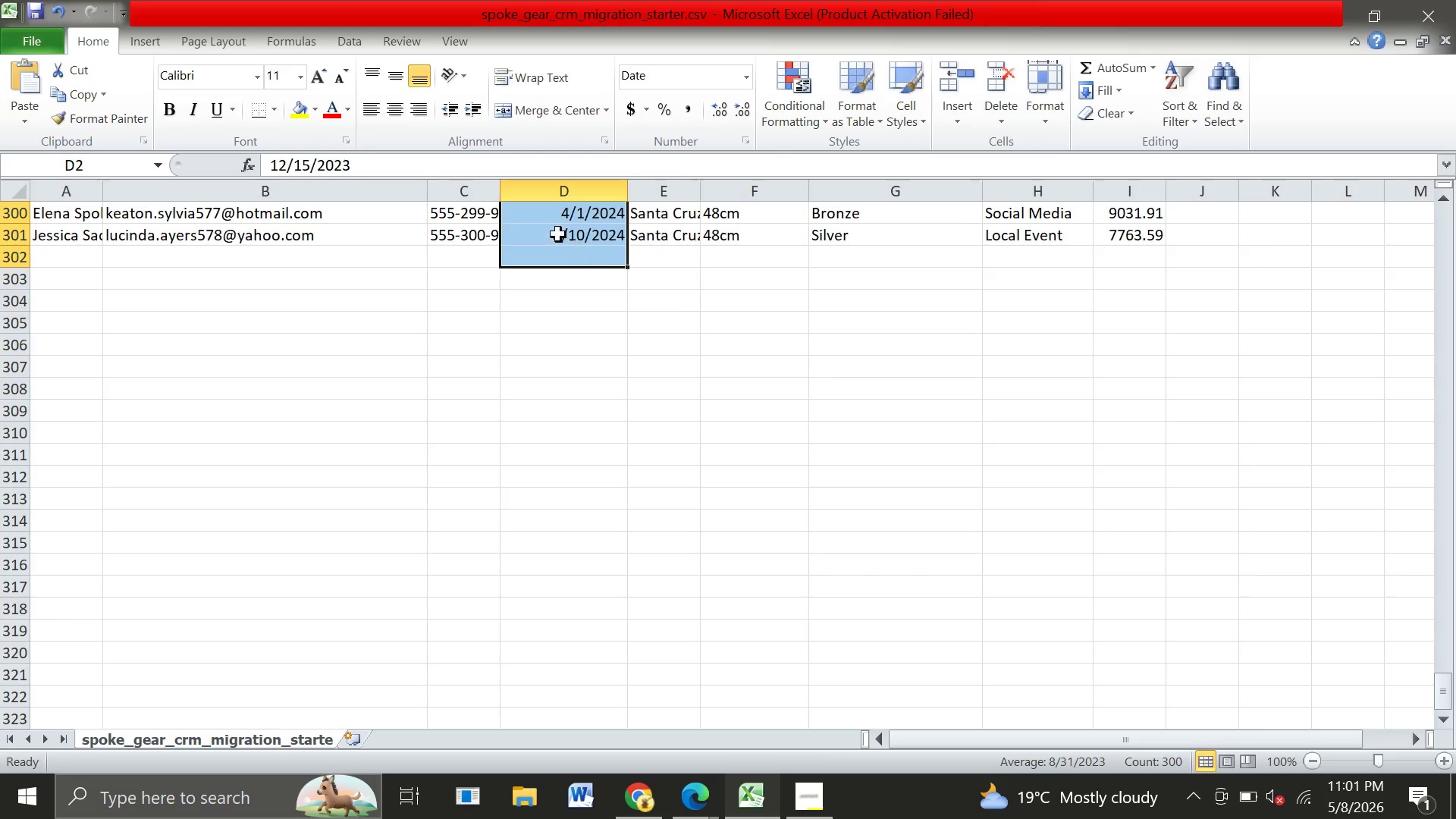 
left_click_drag(start_coordinate=[360, 162], to_coordinate=[262, 161])
 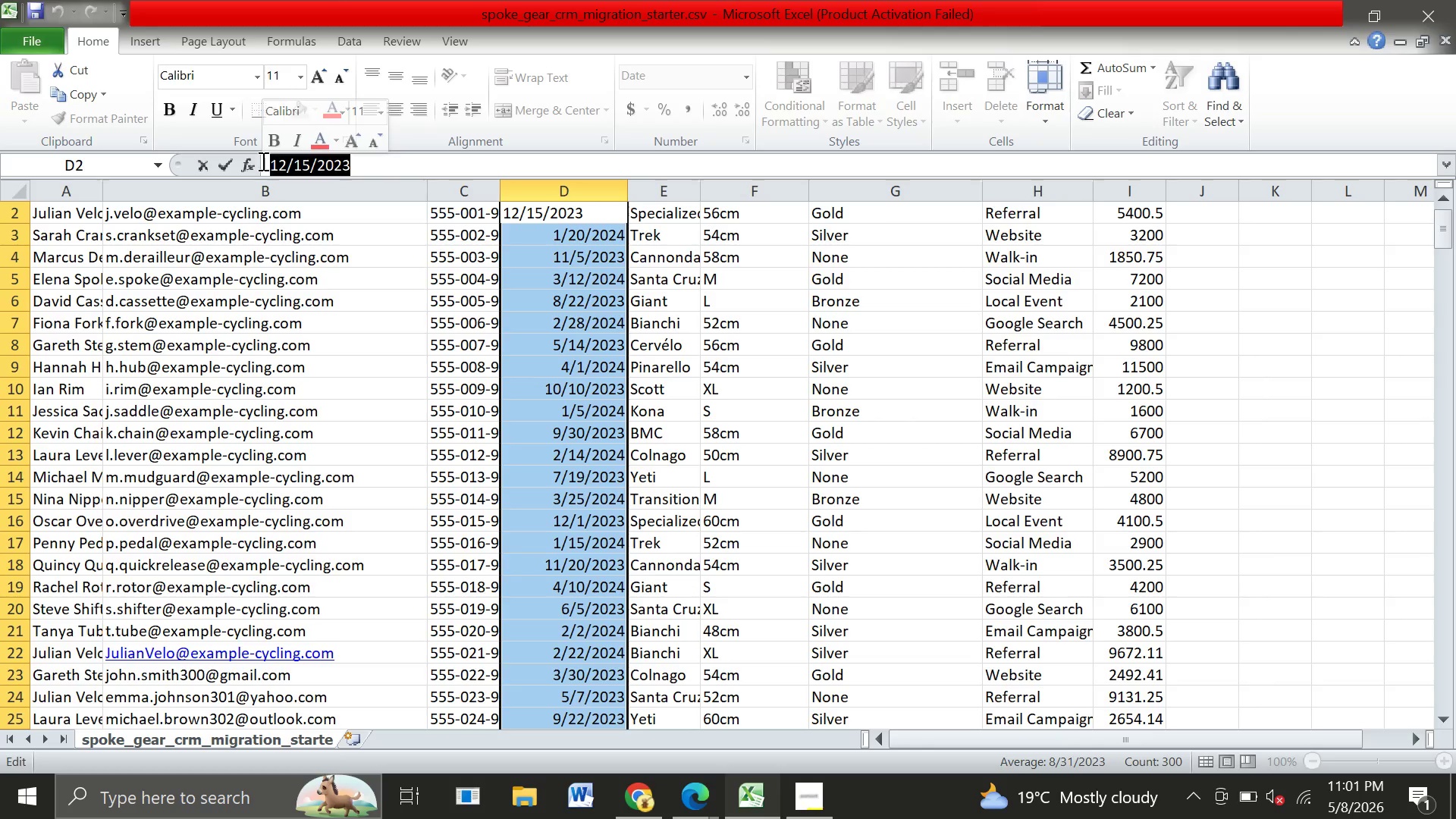 
key(Equal)
 